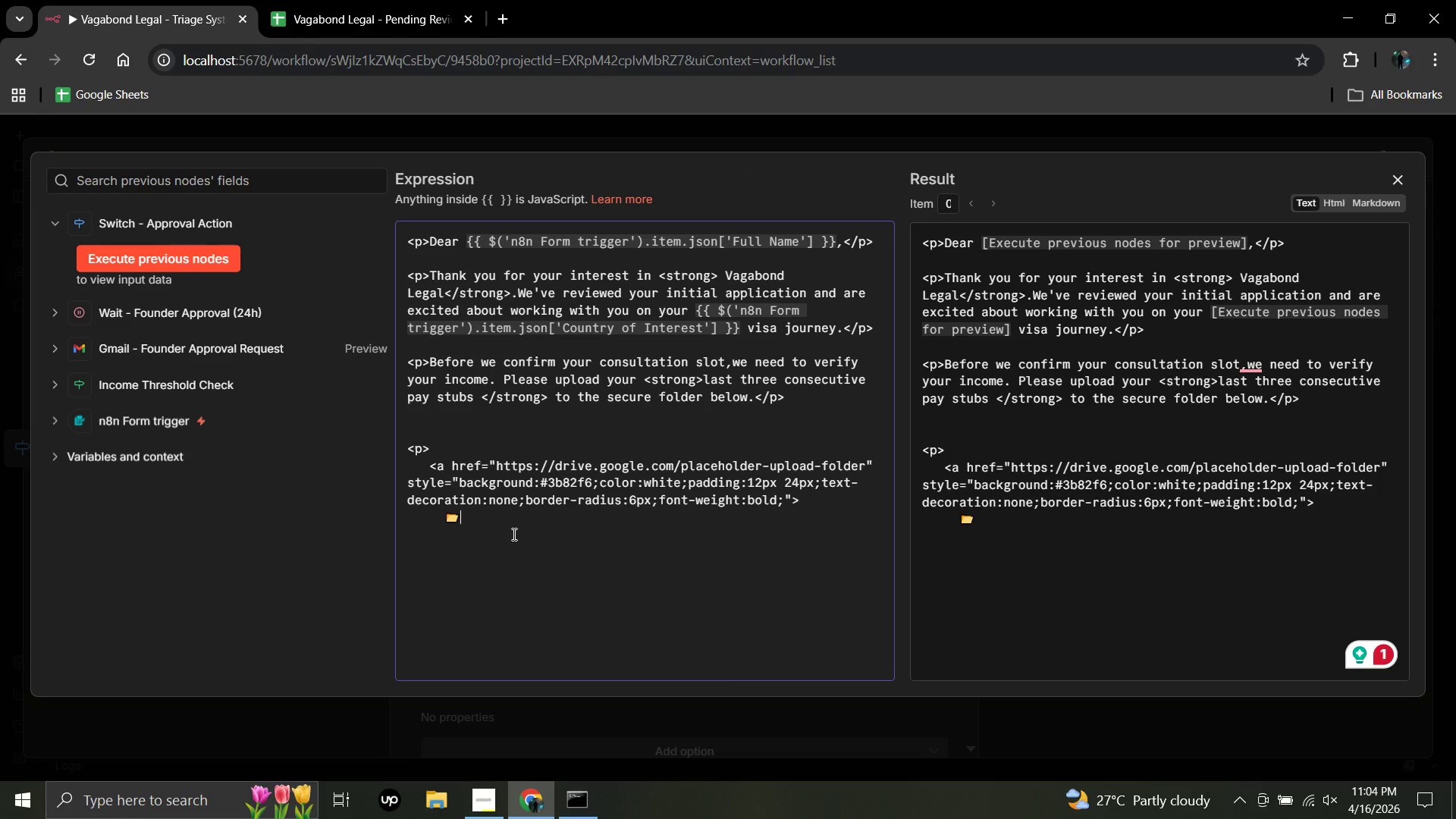 
hold_key(key=ShiftLeft, duration=0.97)
 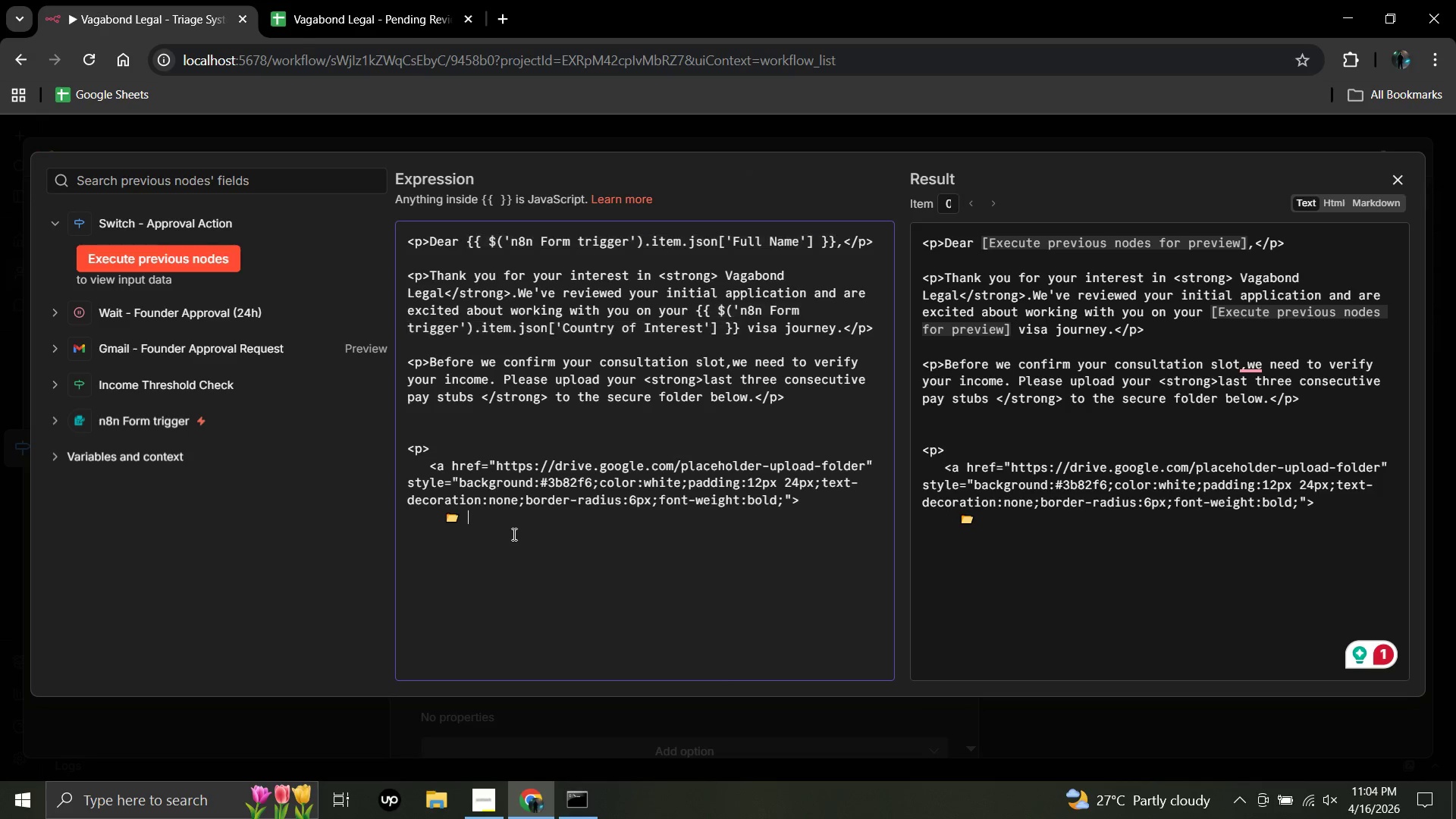 
type( Upload pay st)
key(Backspace)
key(Backspace)
type(Stub )
key(Backspace)
type(s here)
 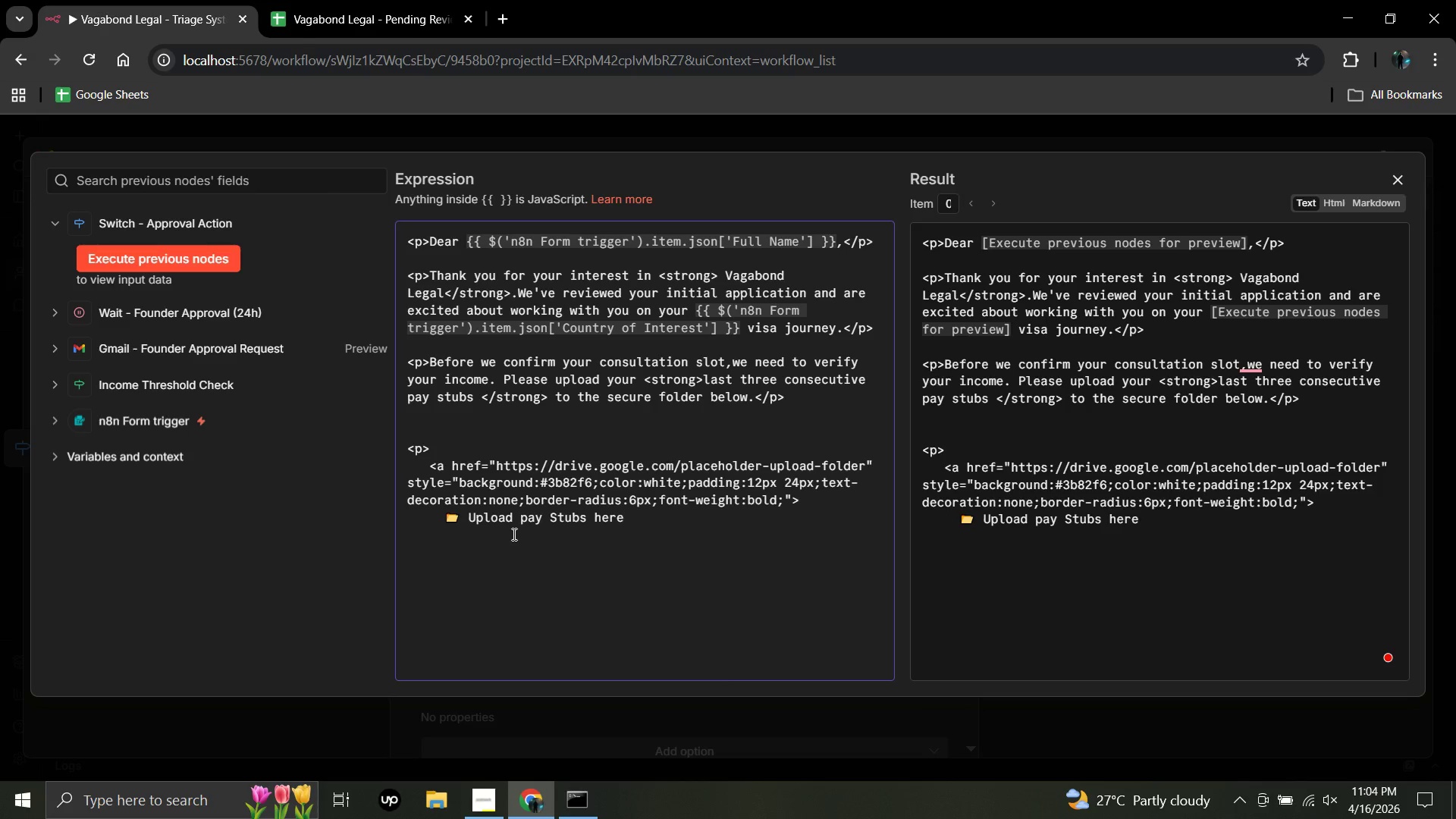 
key(ArrowLeft)
 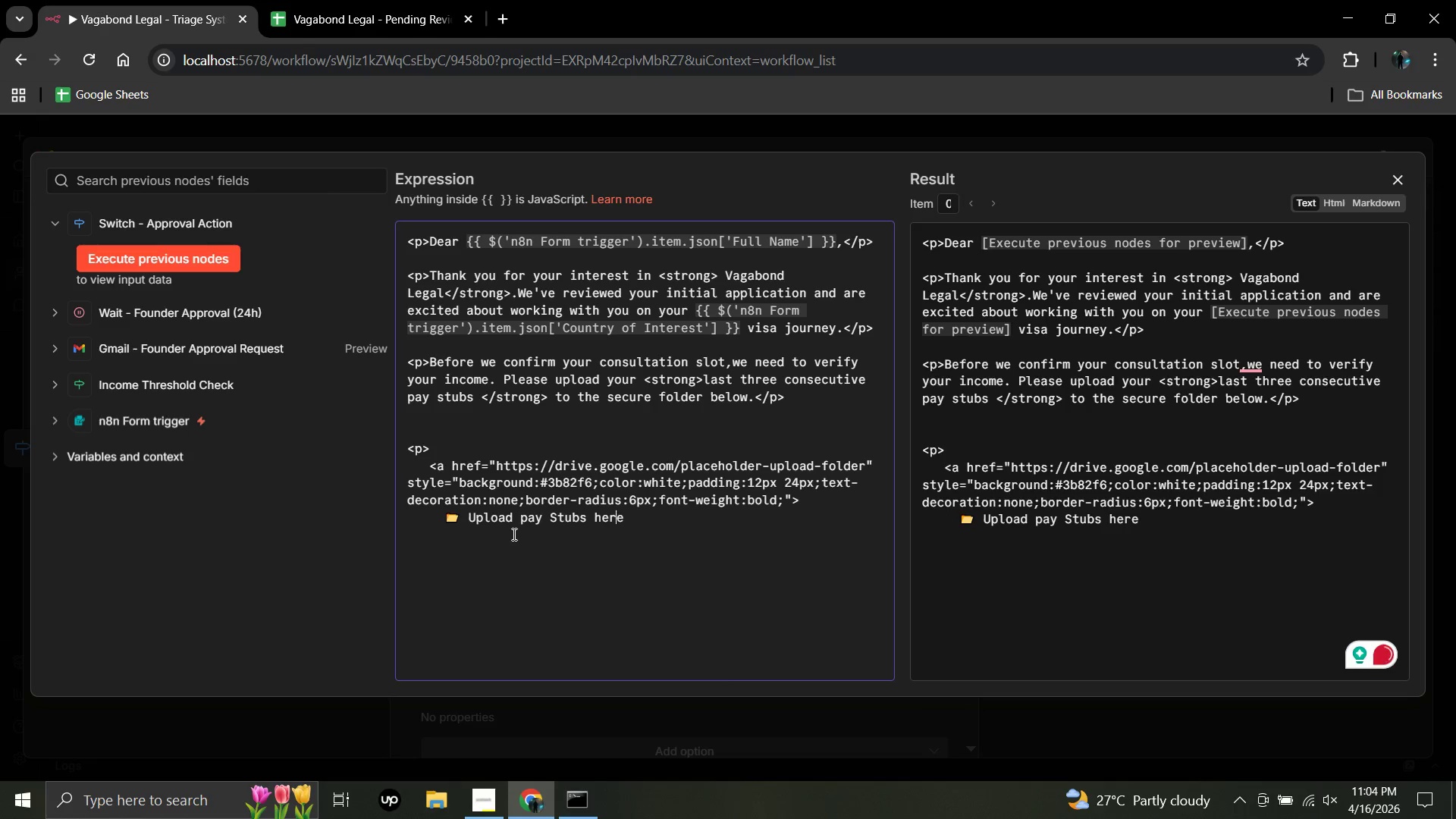 
key(ArrowLeft)
 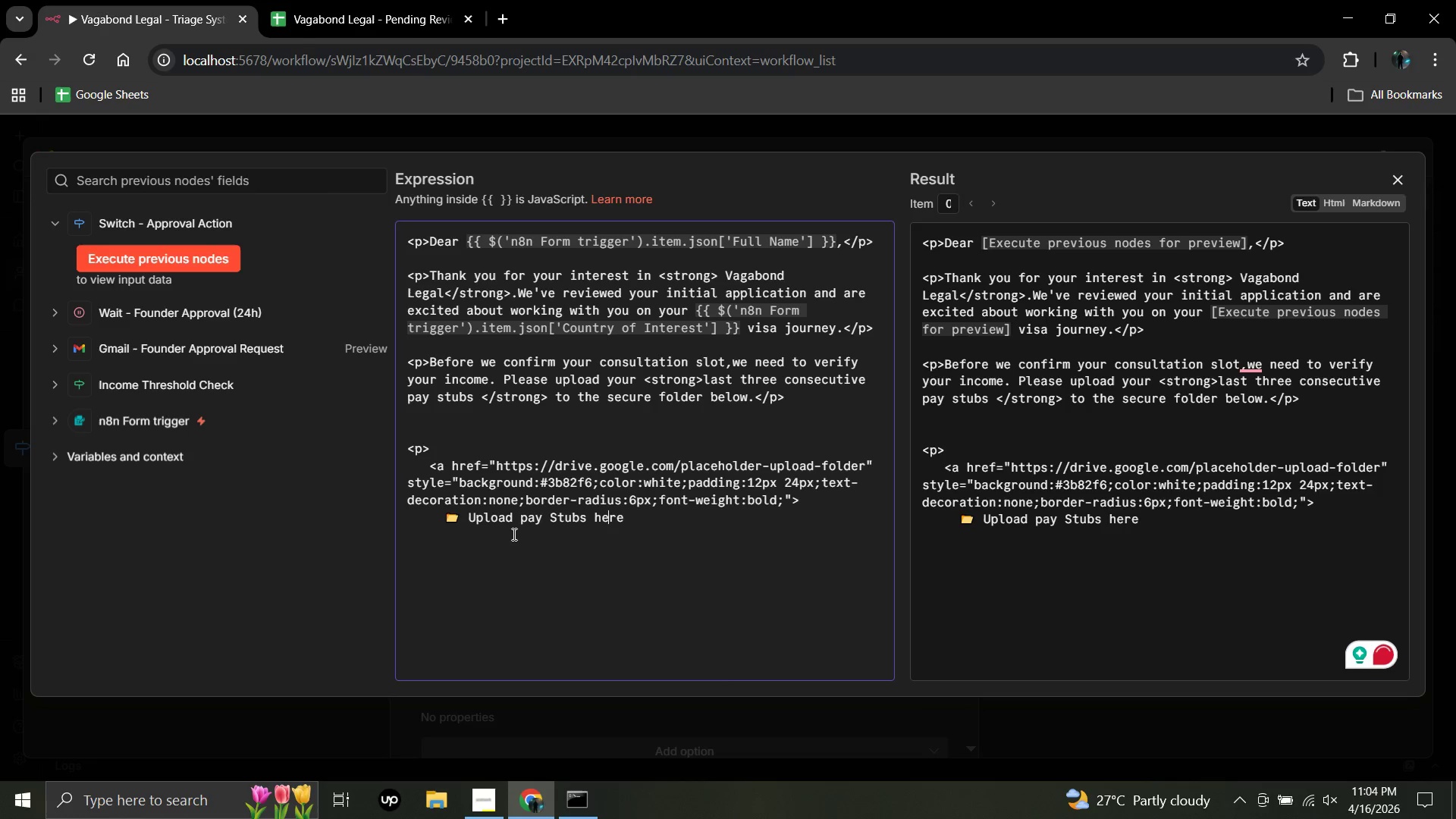 
key(ArrowLeft)
 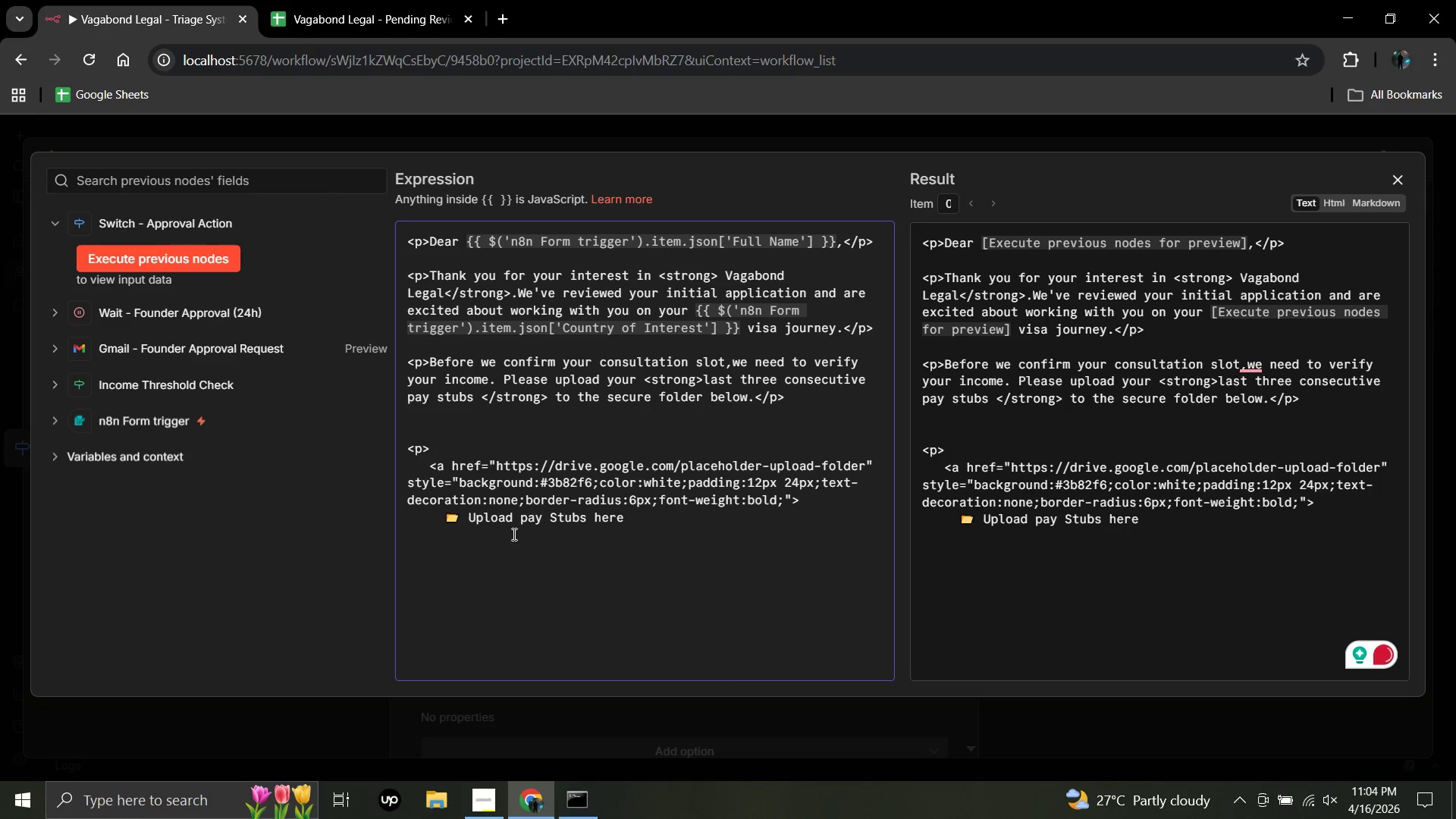 
key(Backspace)
 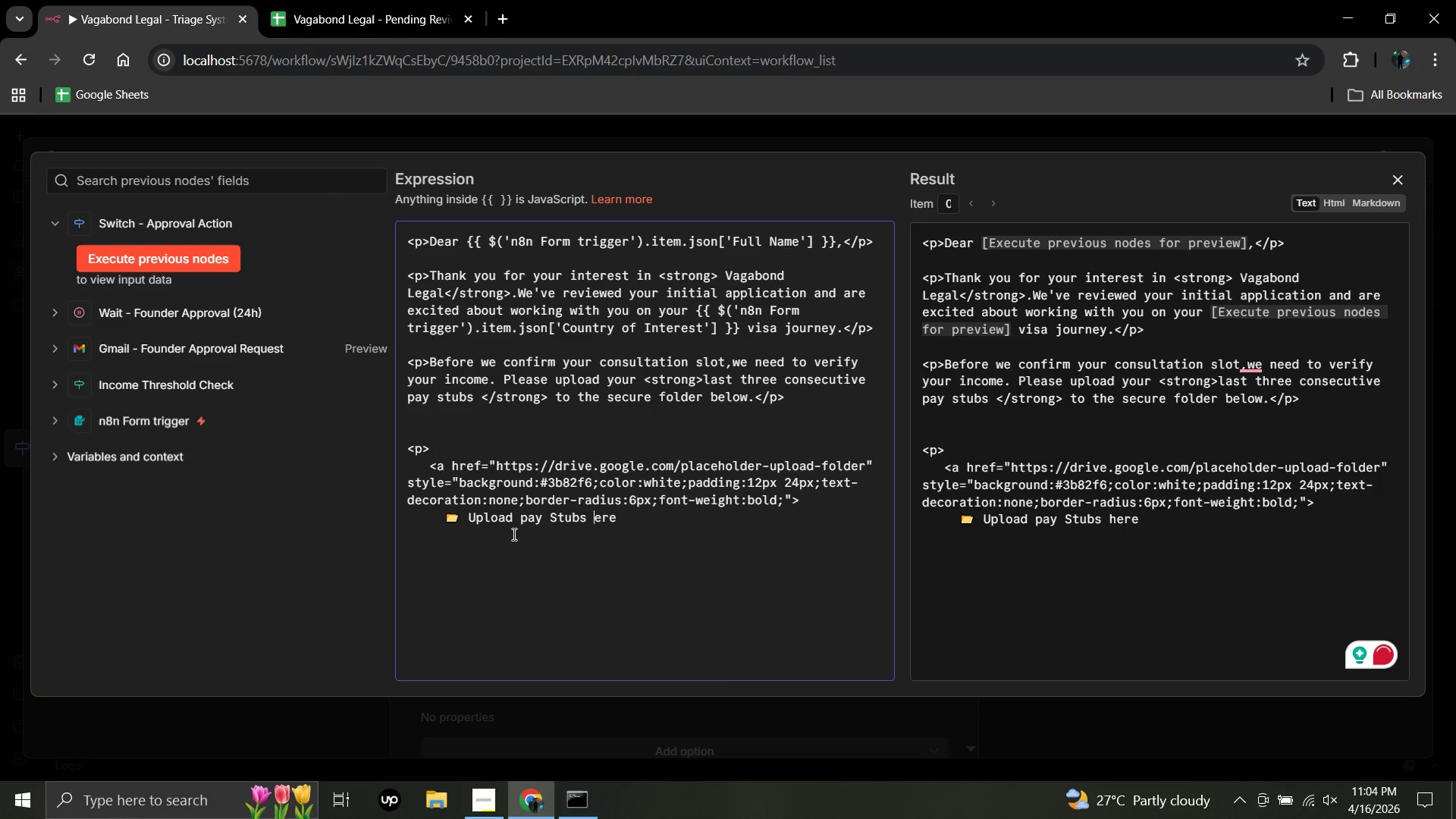 
key(Shift+H)
 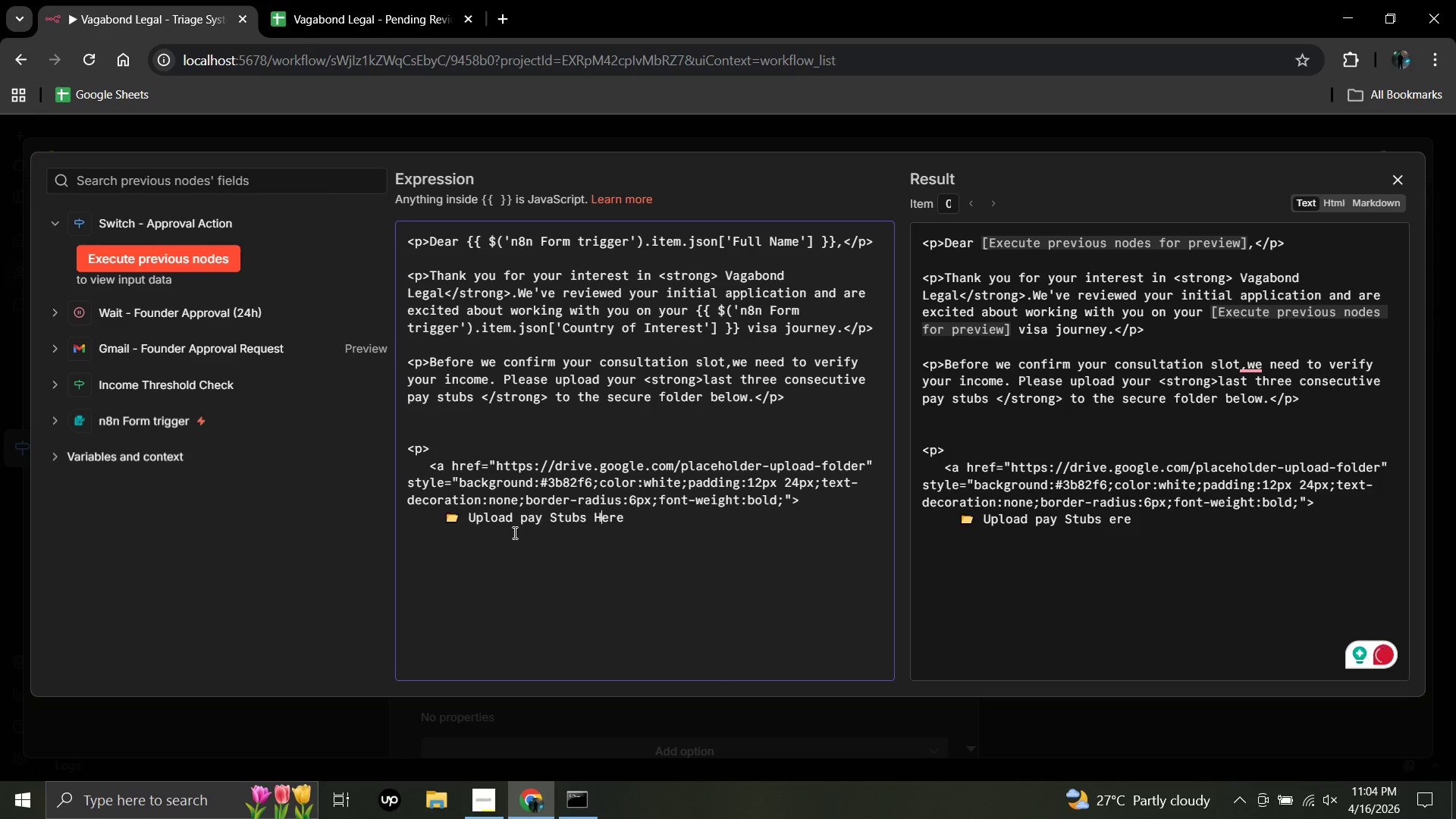 
key(ArrowLeft)
 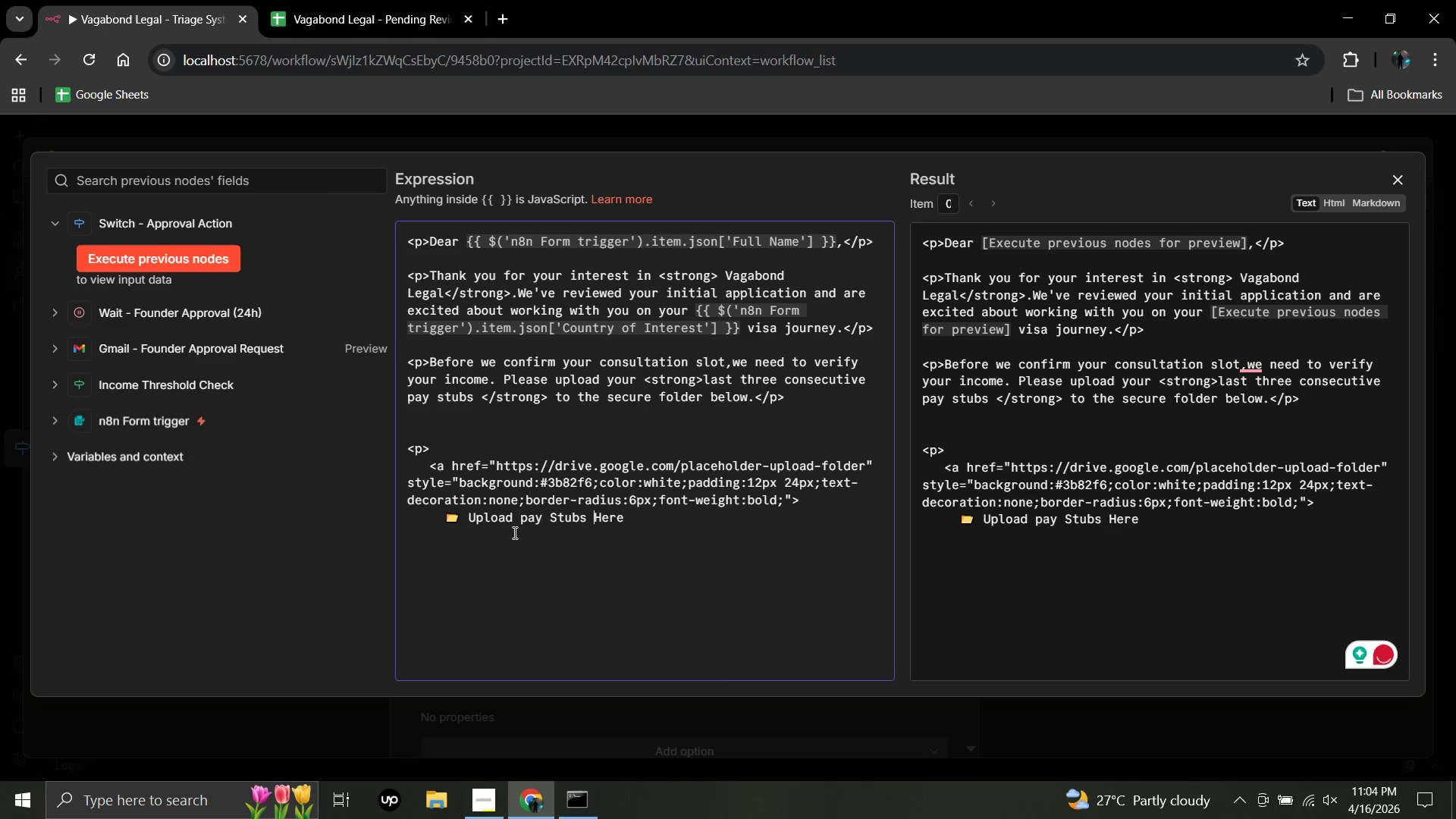 
key(ArrowLeft)
 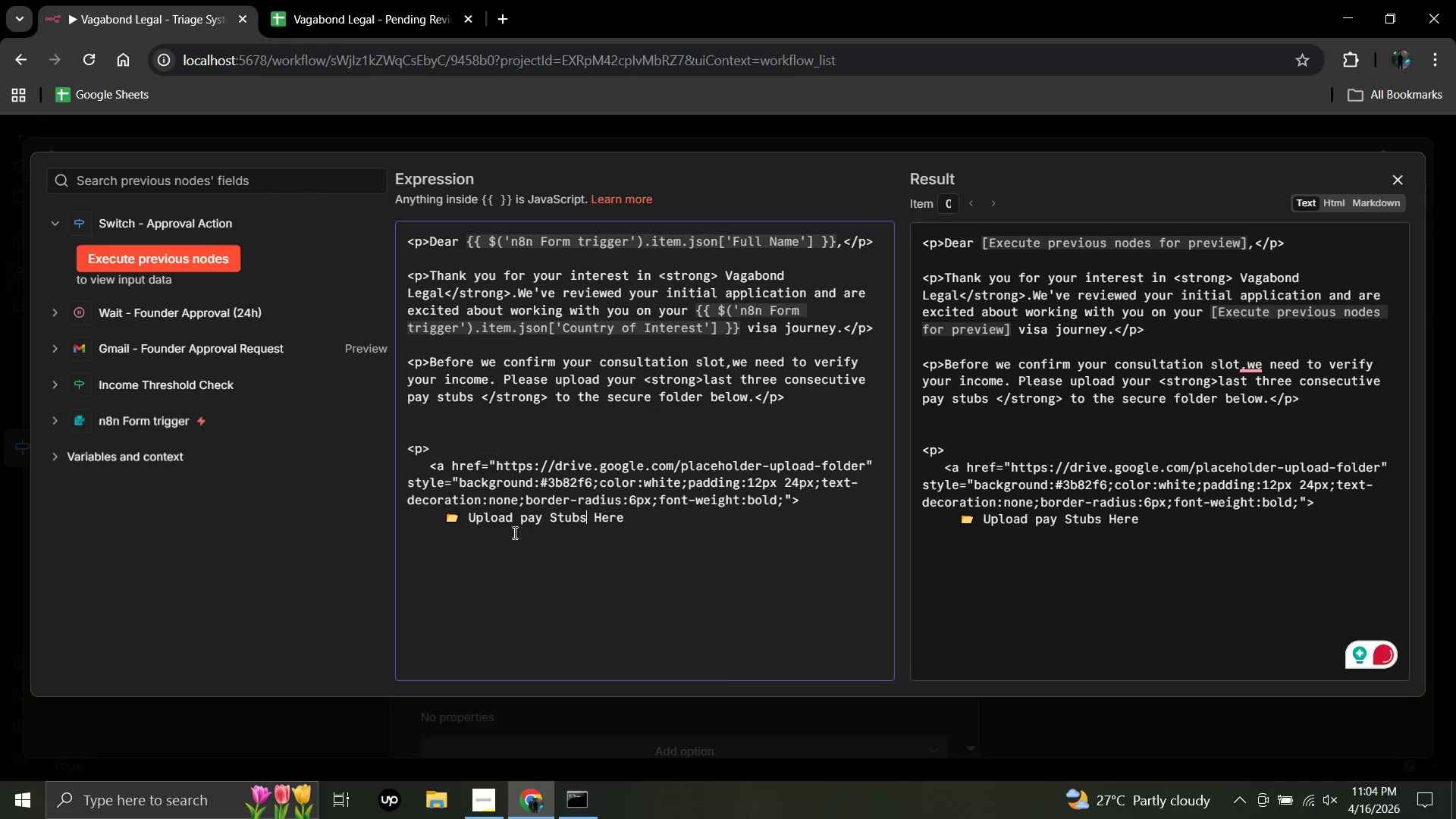 
key(ArrowLeft)
 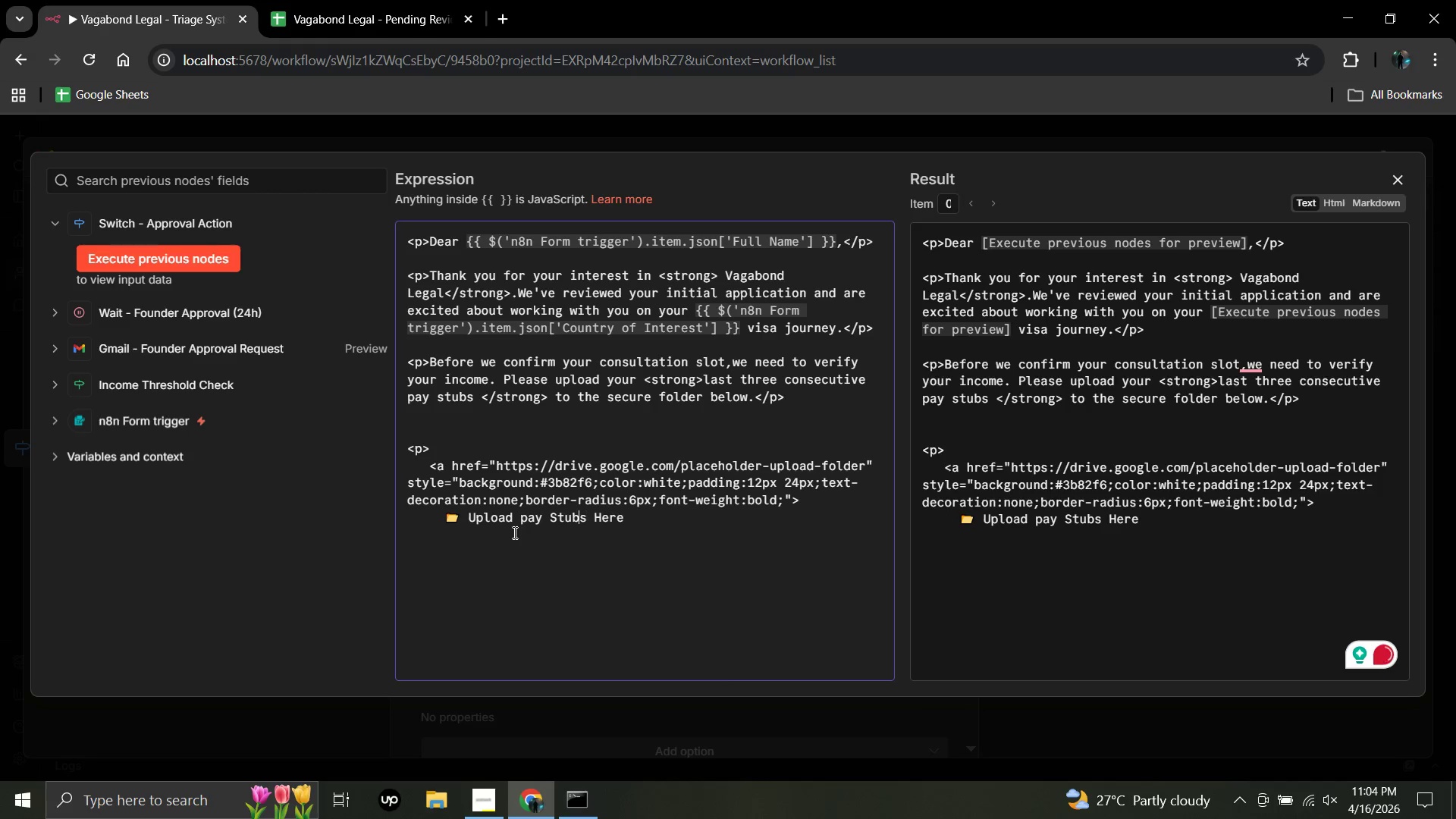 
key(ArrowLeft)
 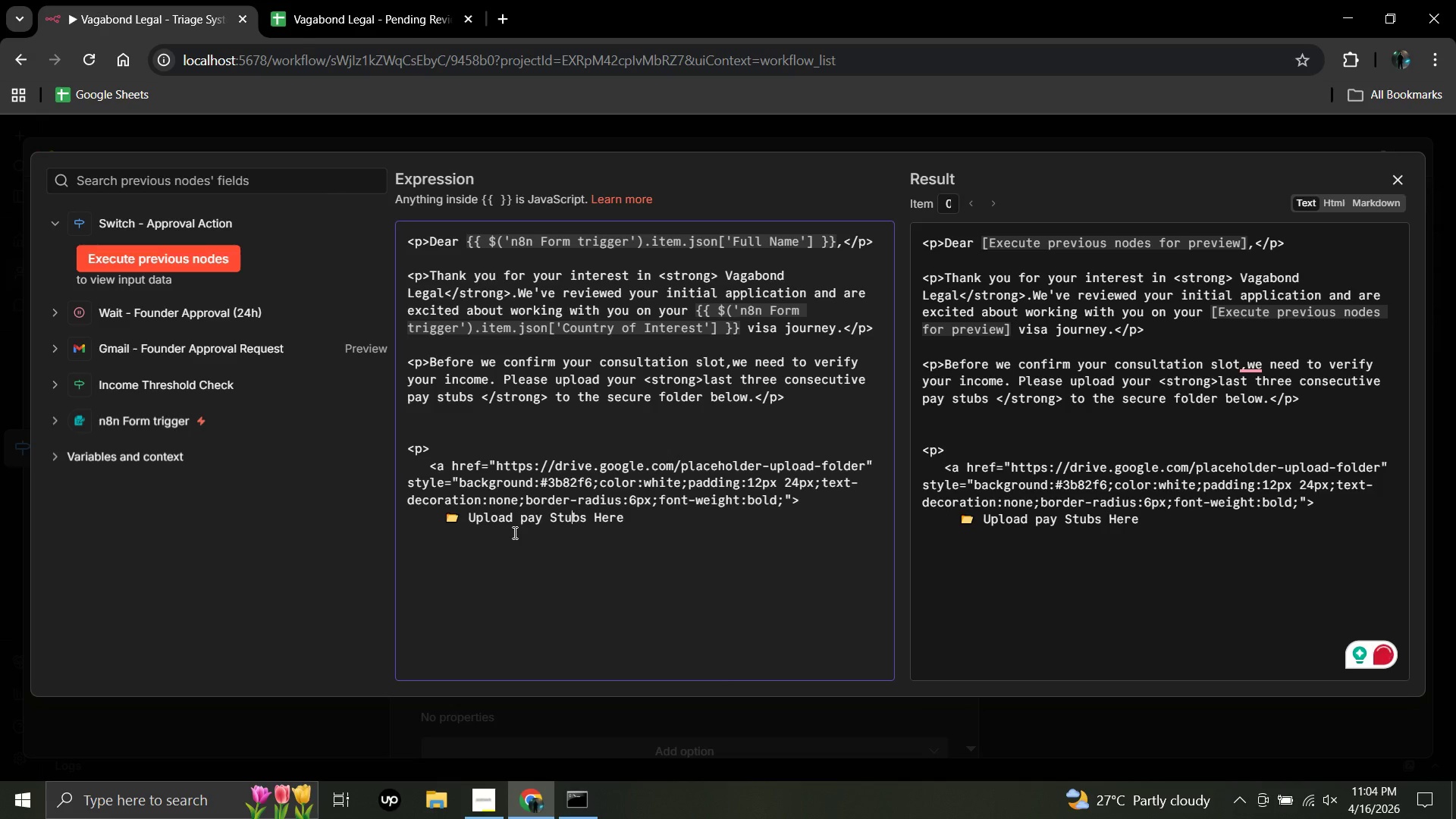 
key(ArrowLeft)
 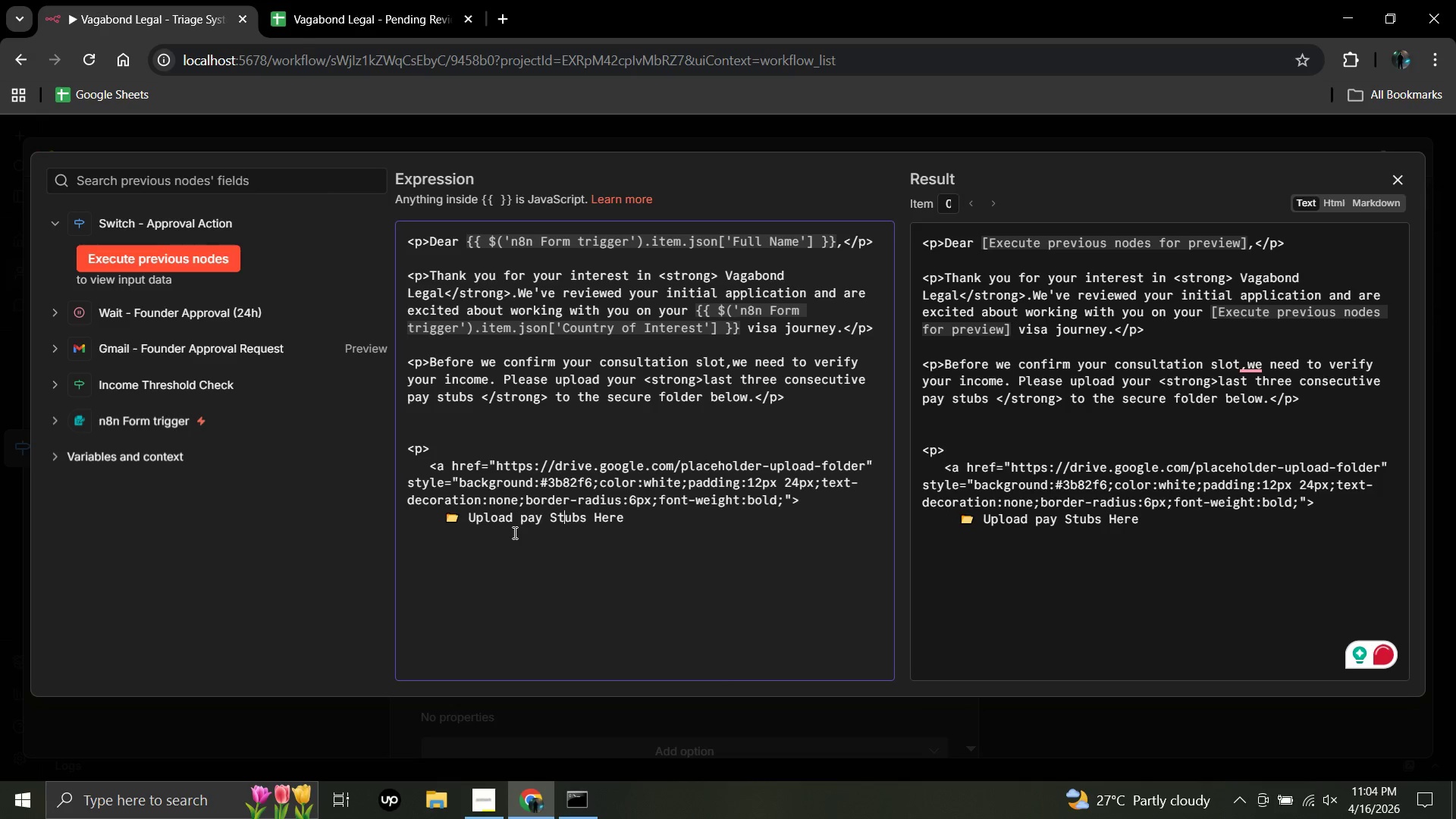 
key(ArrowLeft)
 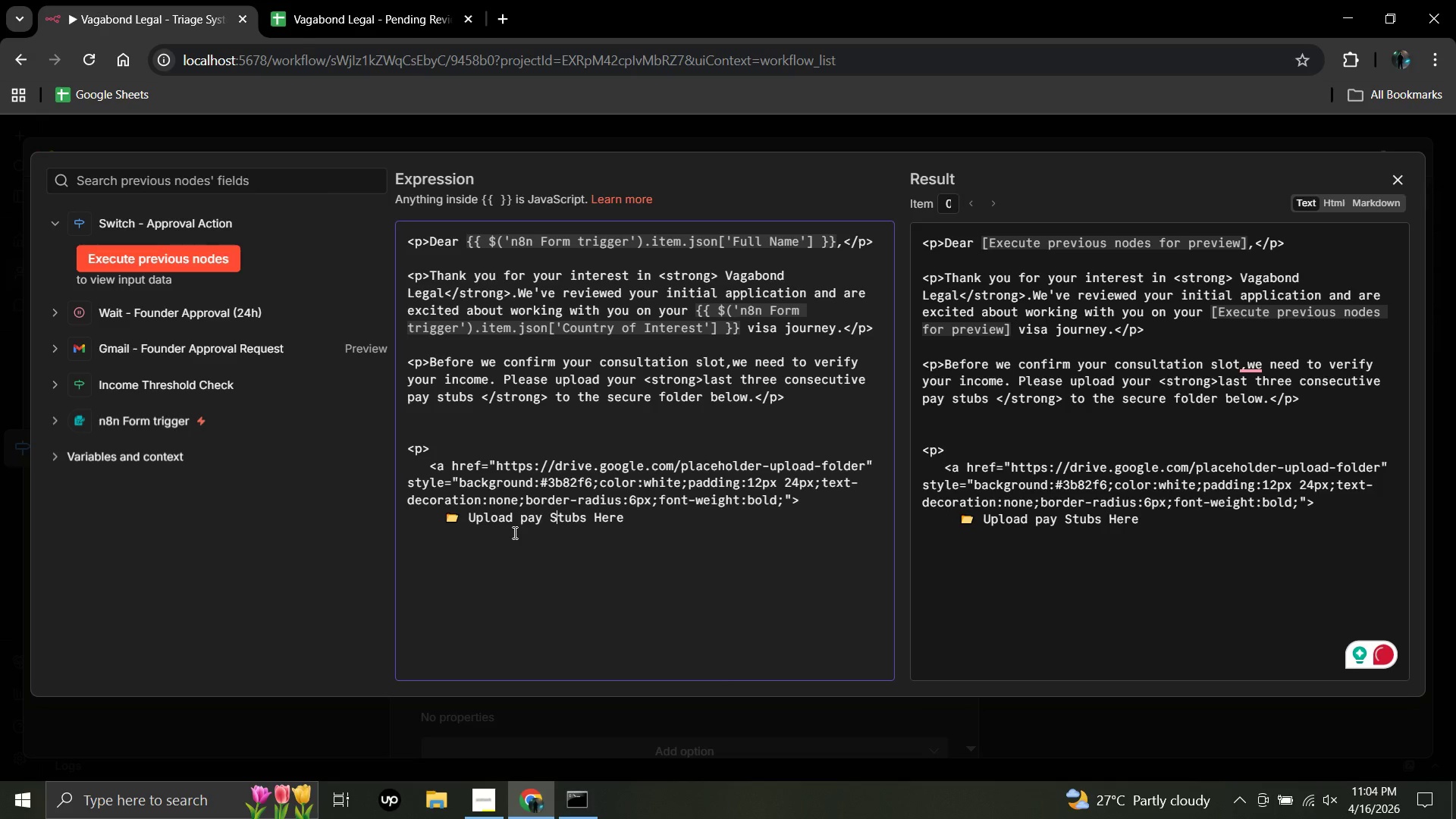 
key(ArrowLeft)
 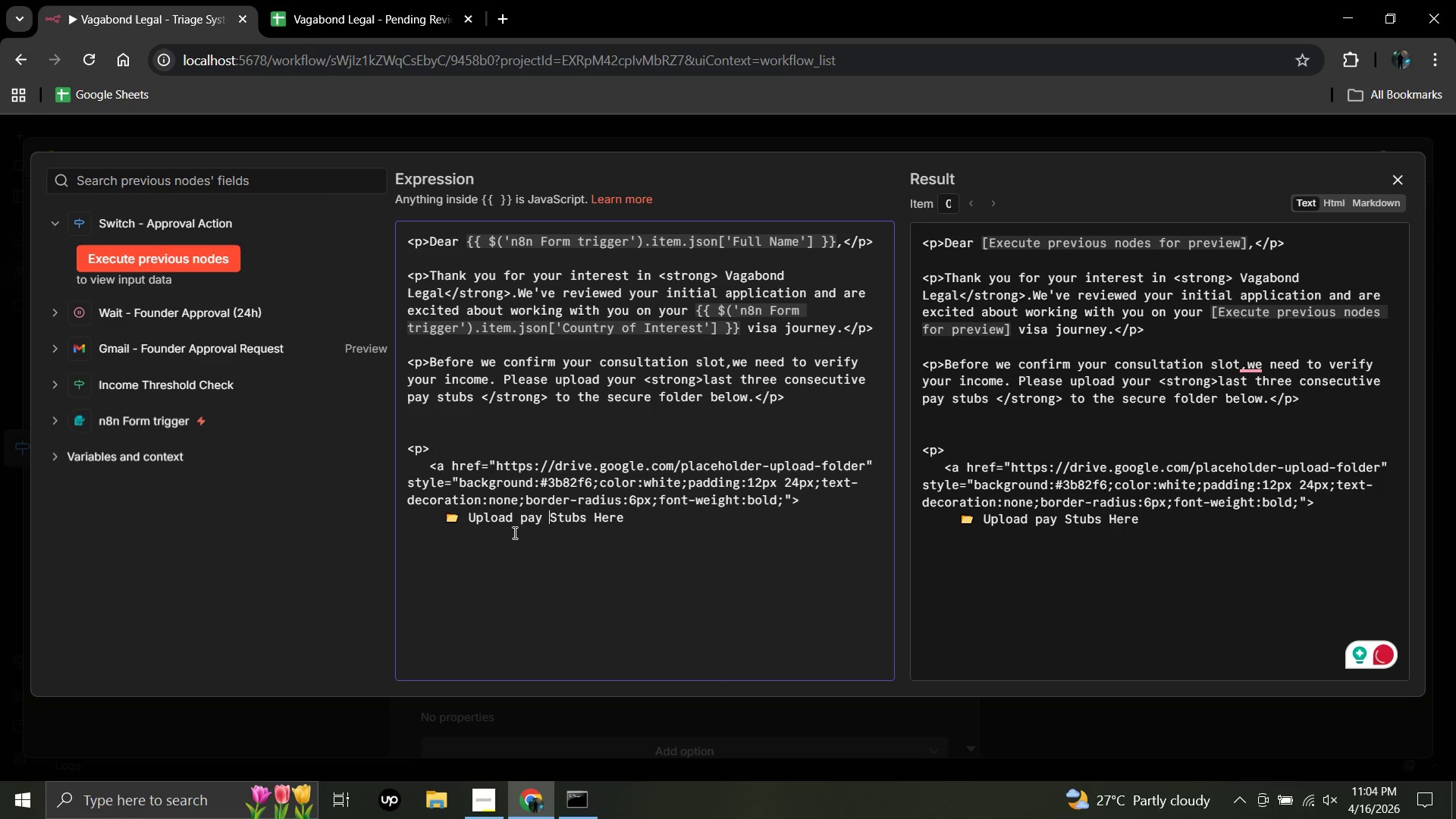 
key(ArrowLeft)
 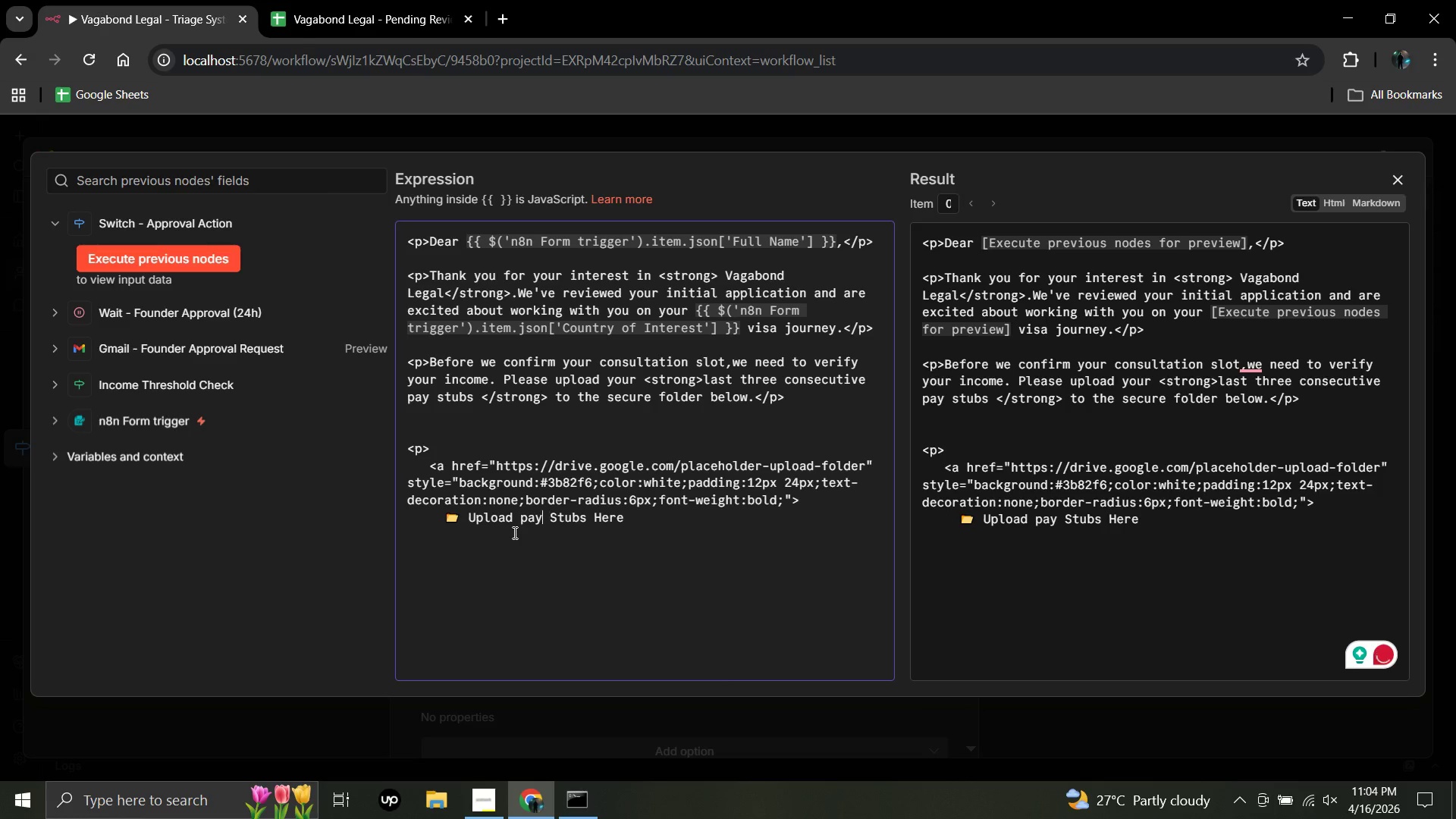 
key(ArrowLeft)
 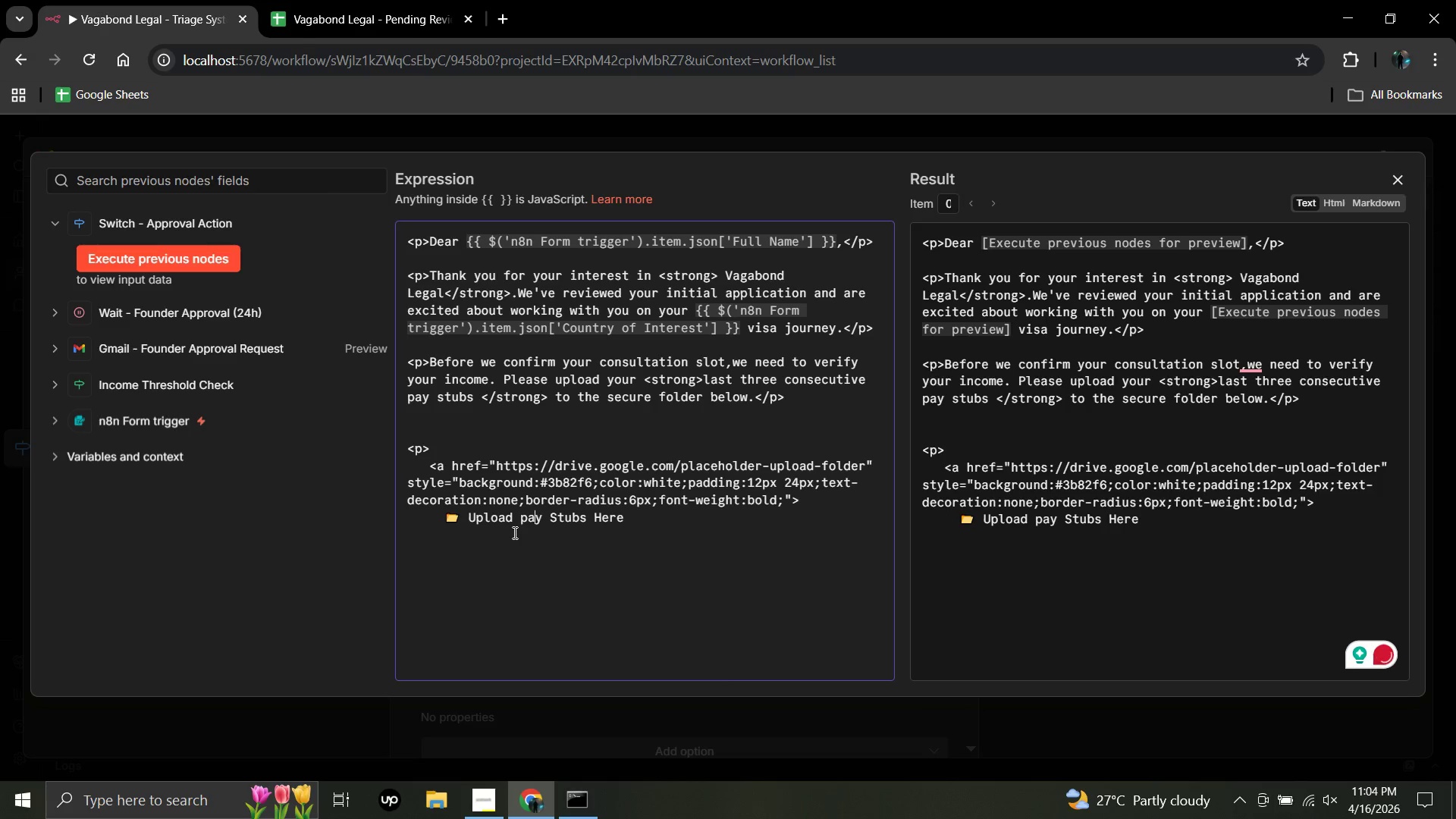 
key(ArrowLeft)
 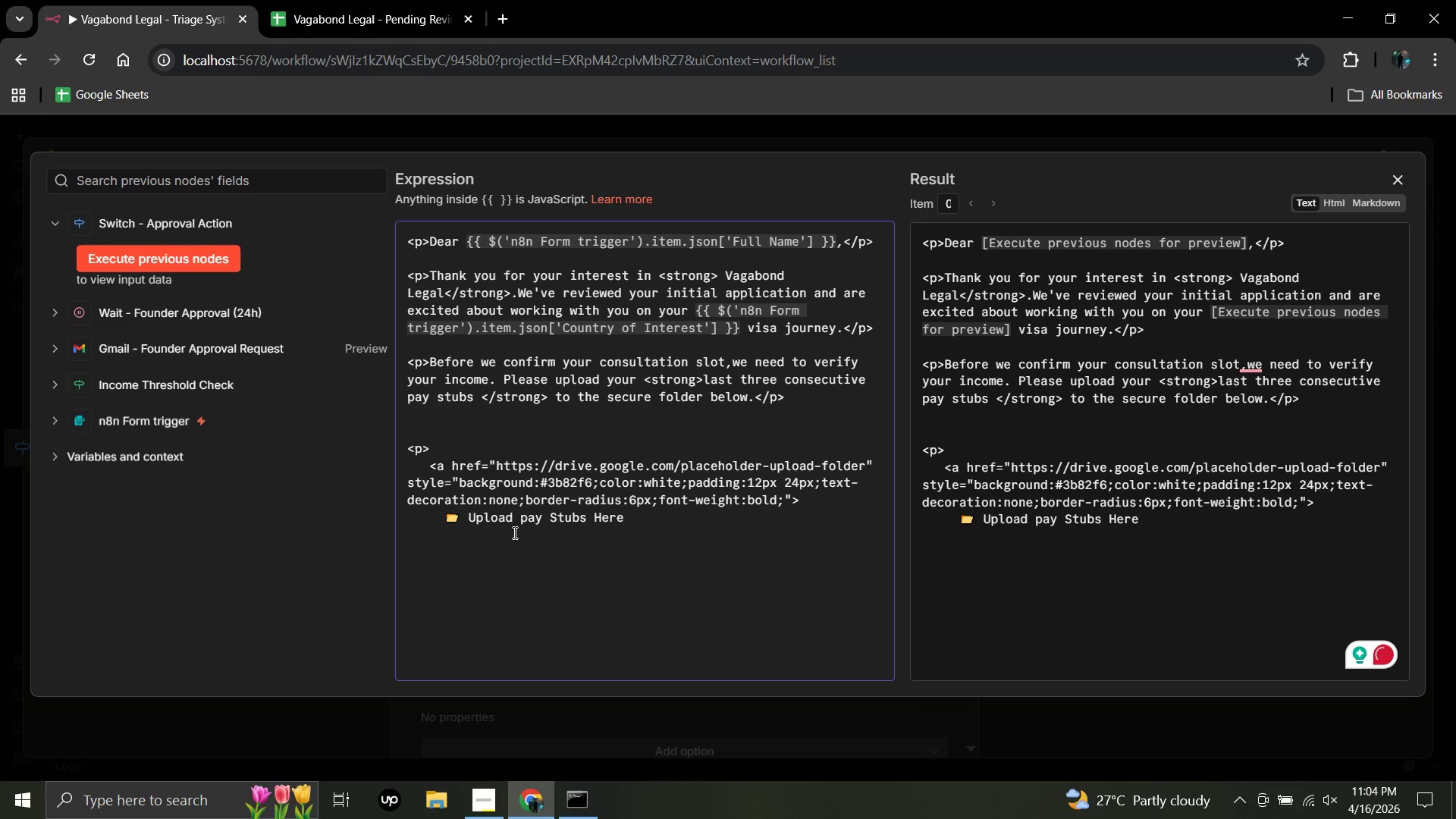 
key(Backspace)
 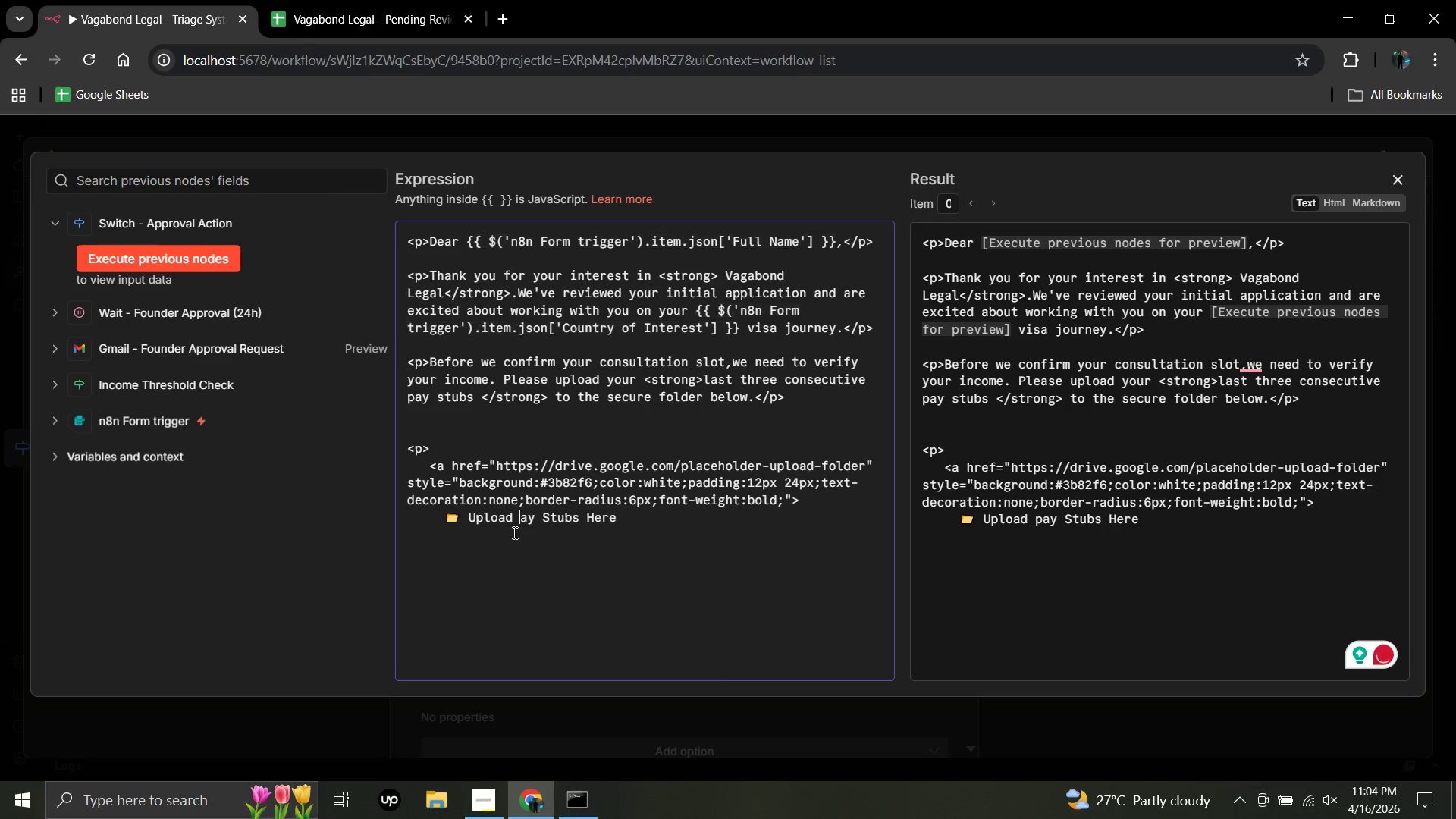 
key(Shift+P)
 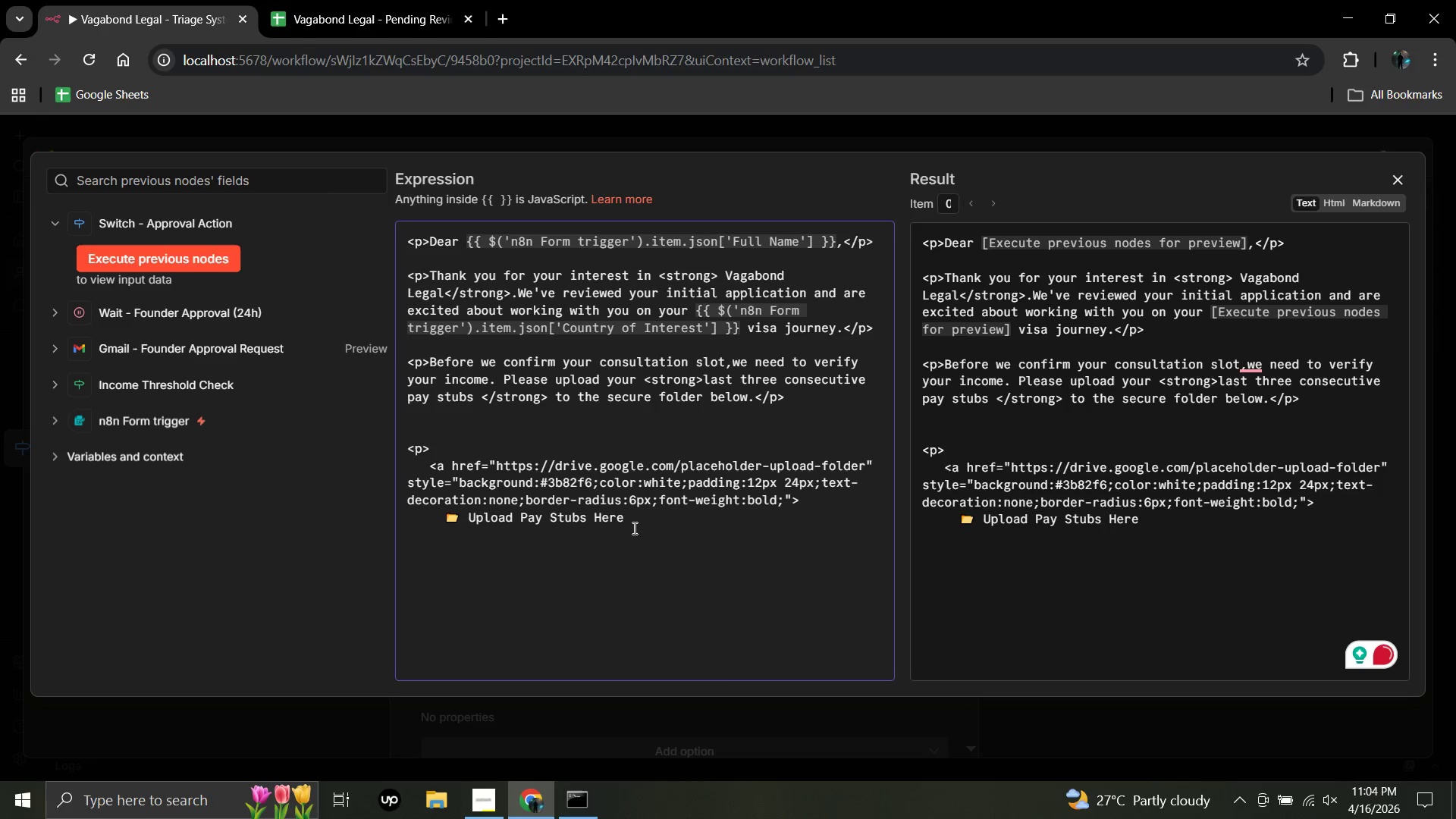 
double_click([635, 525])
 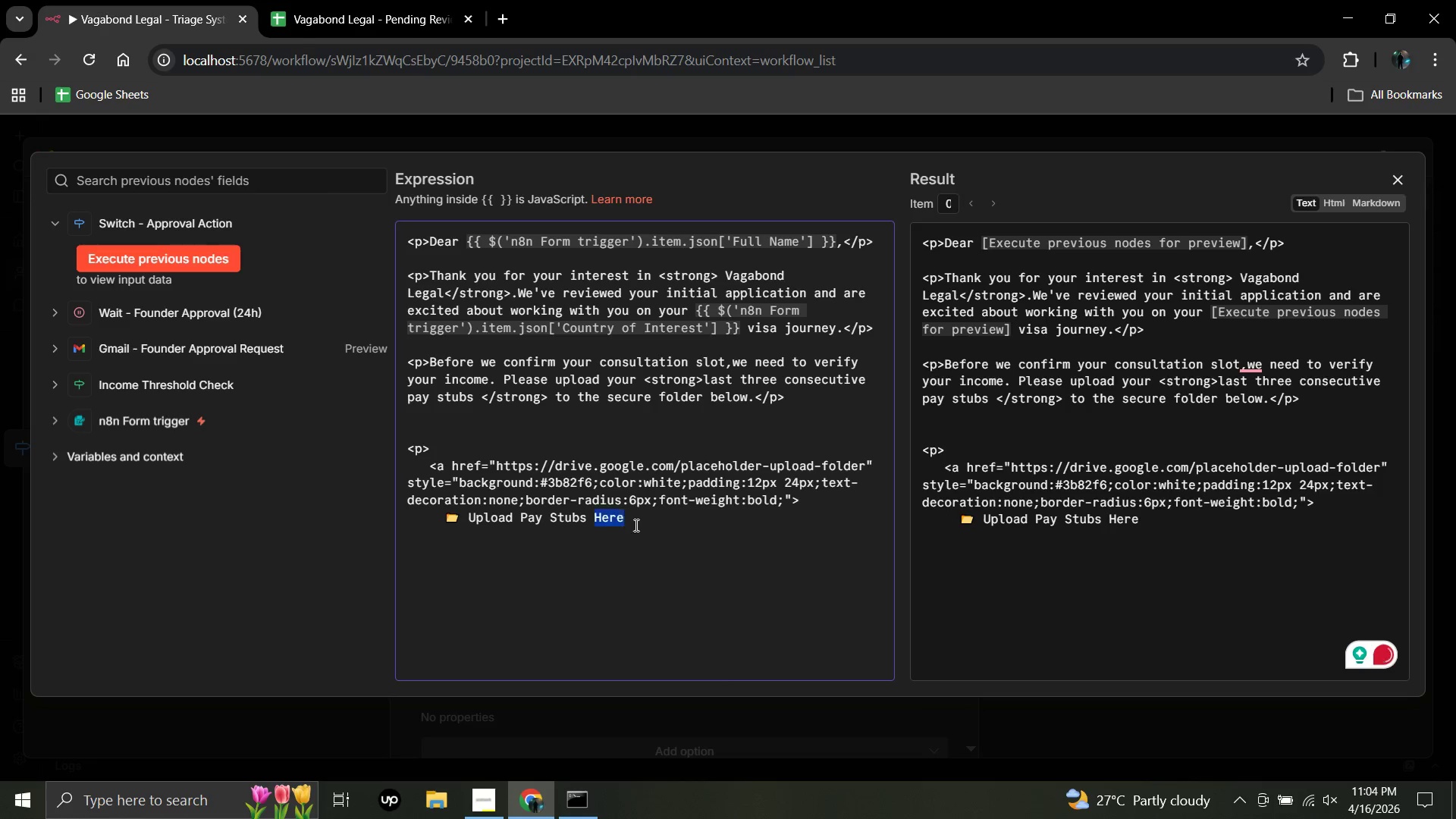 
key(Enter)
 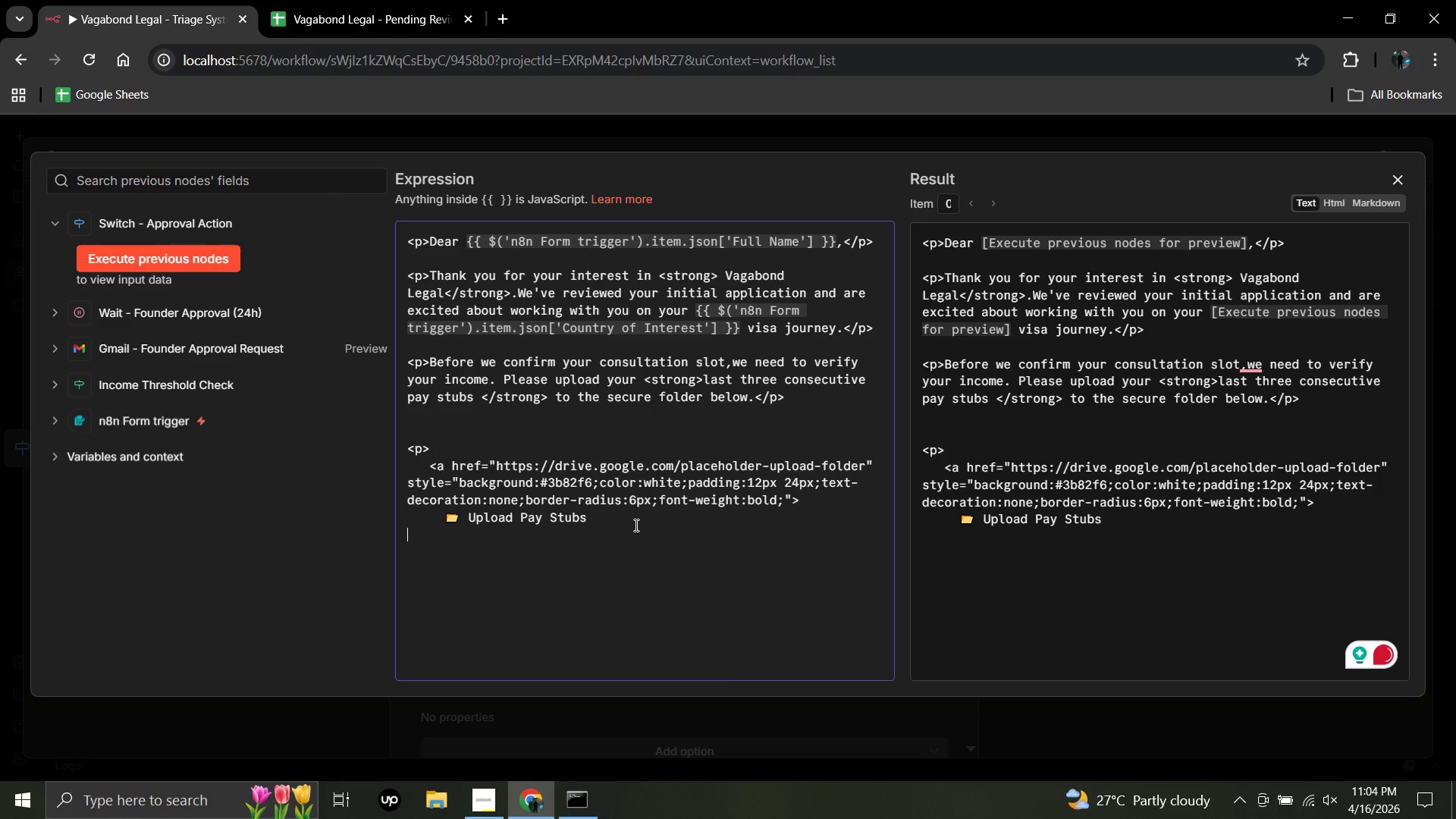 
key(Backspace)
key(Backspace)
type( Here)
 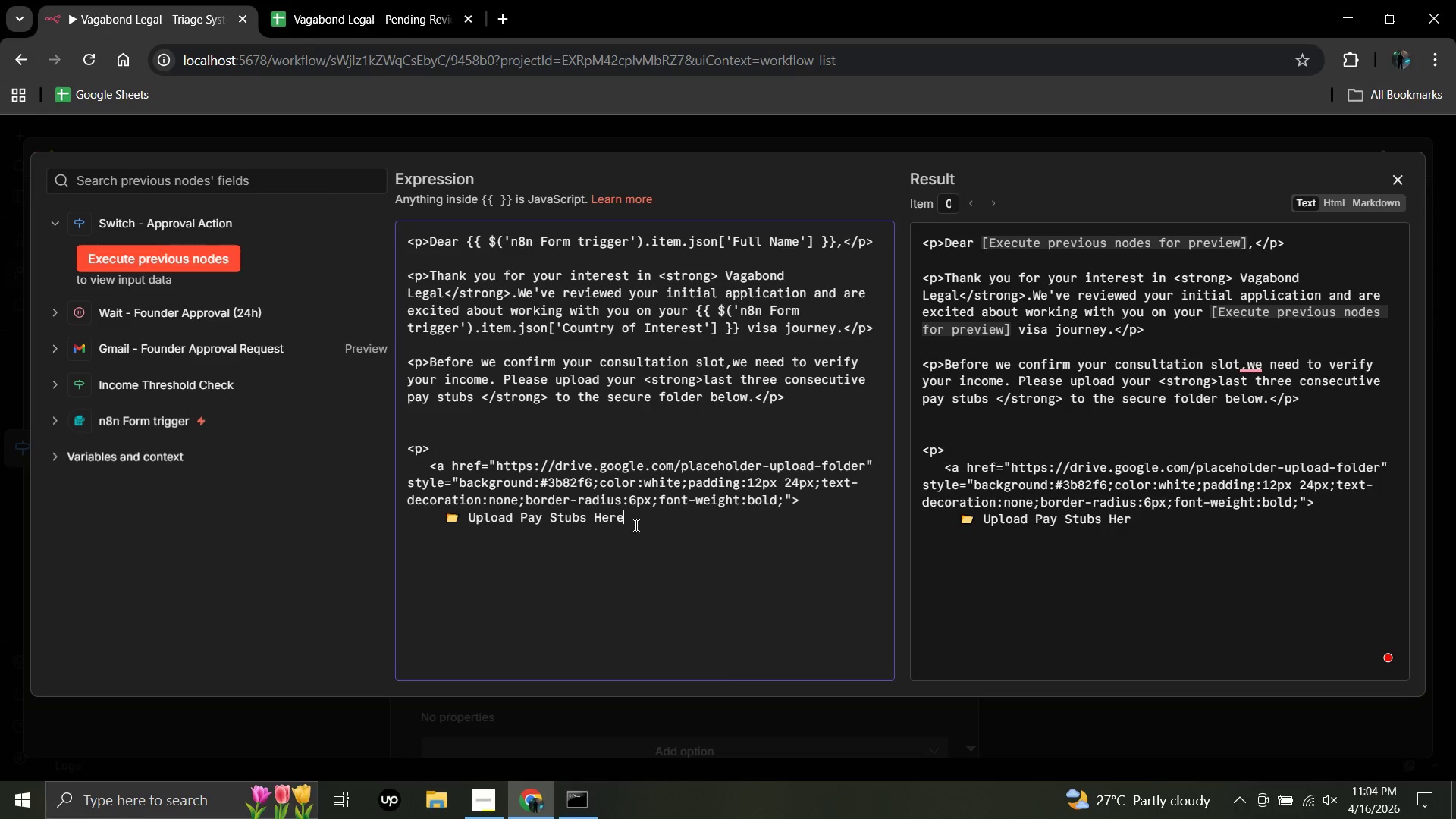 
 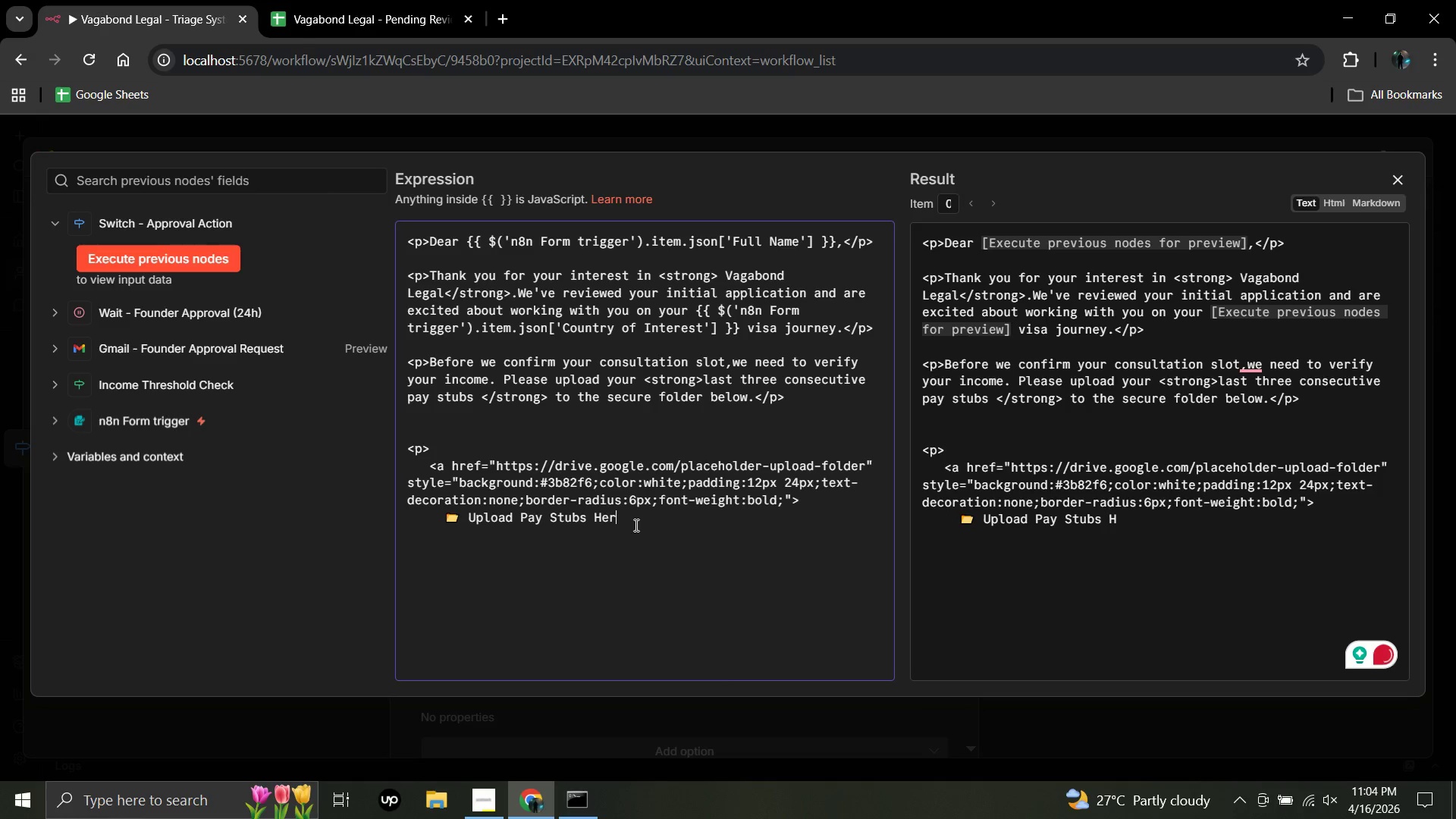 
key(ArrowRight)
 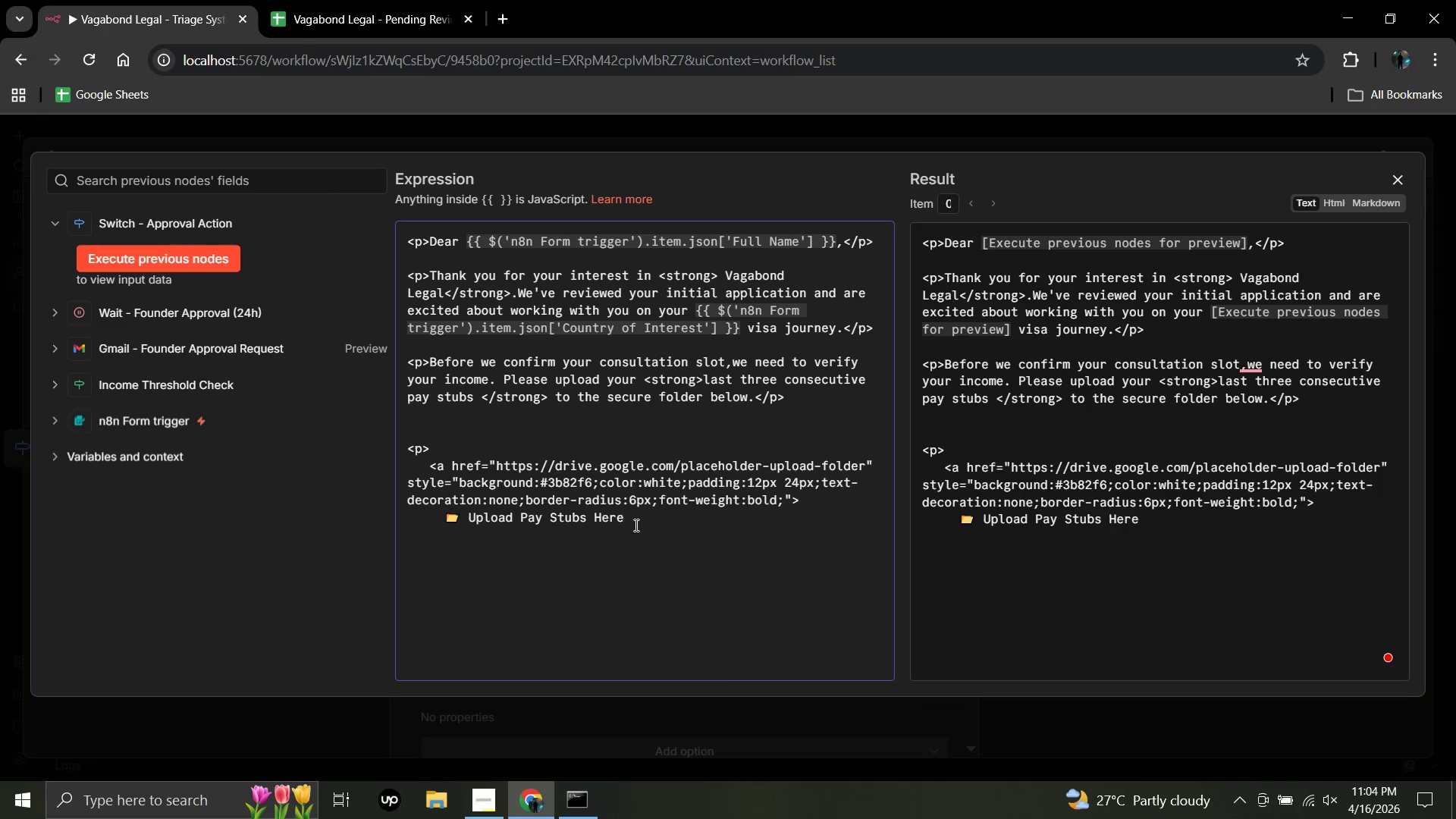 
key(Enter)
 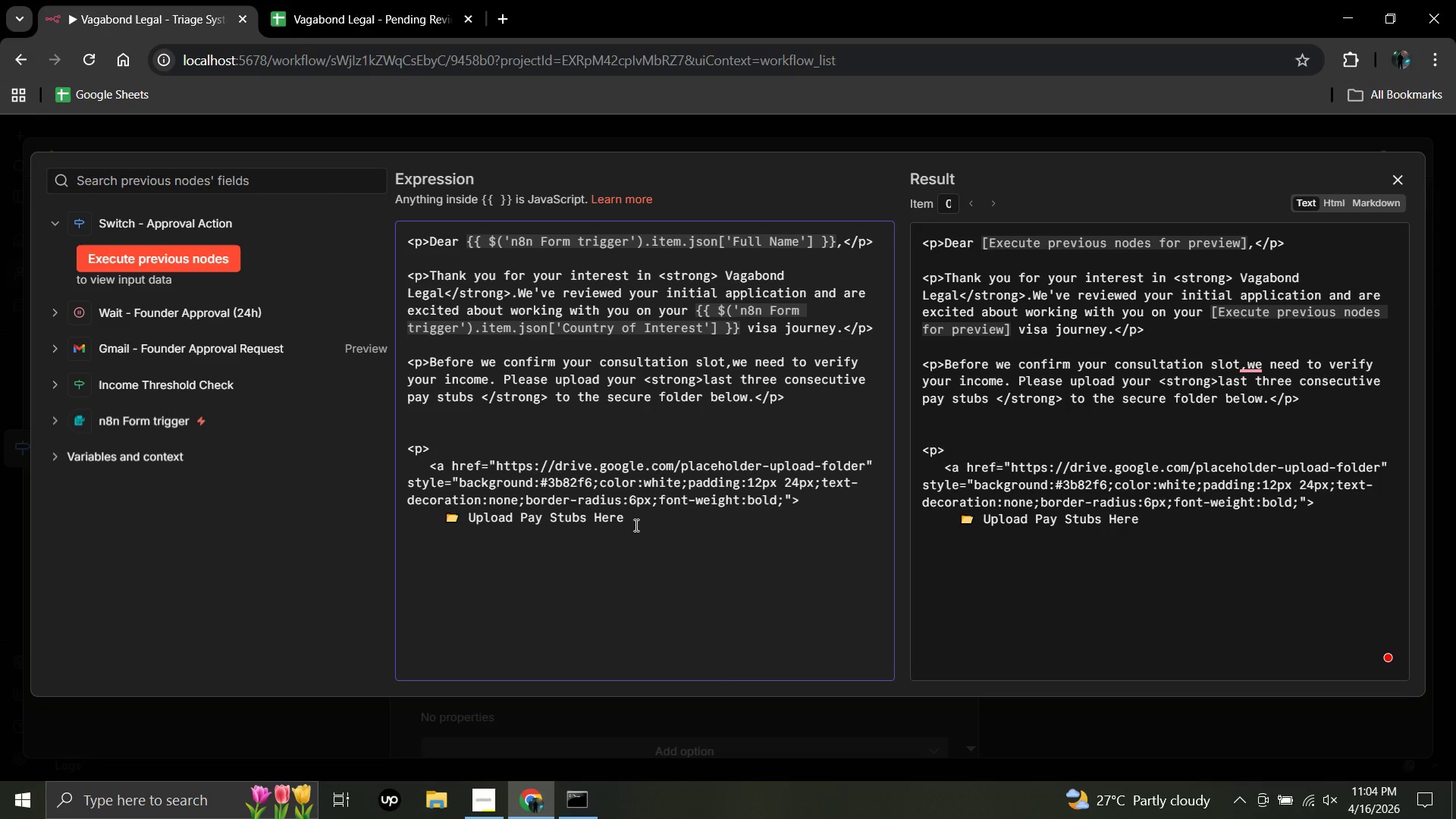 
key(ArrowRight)
 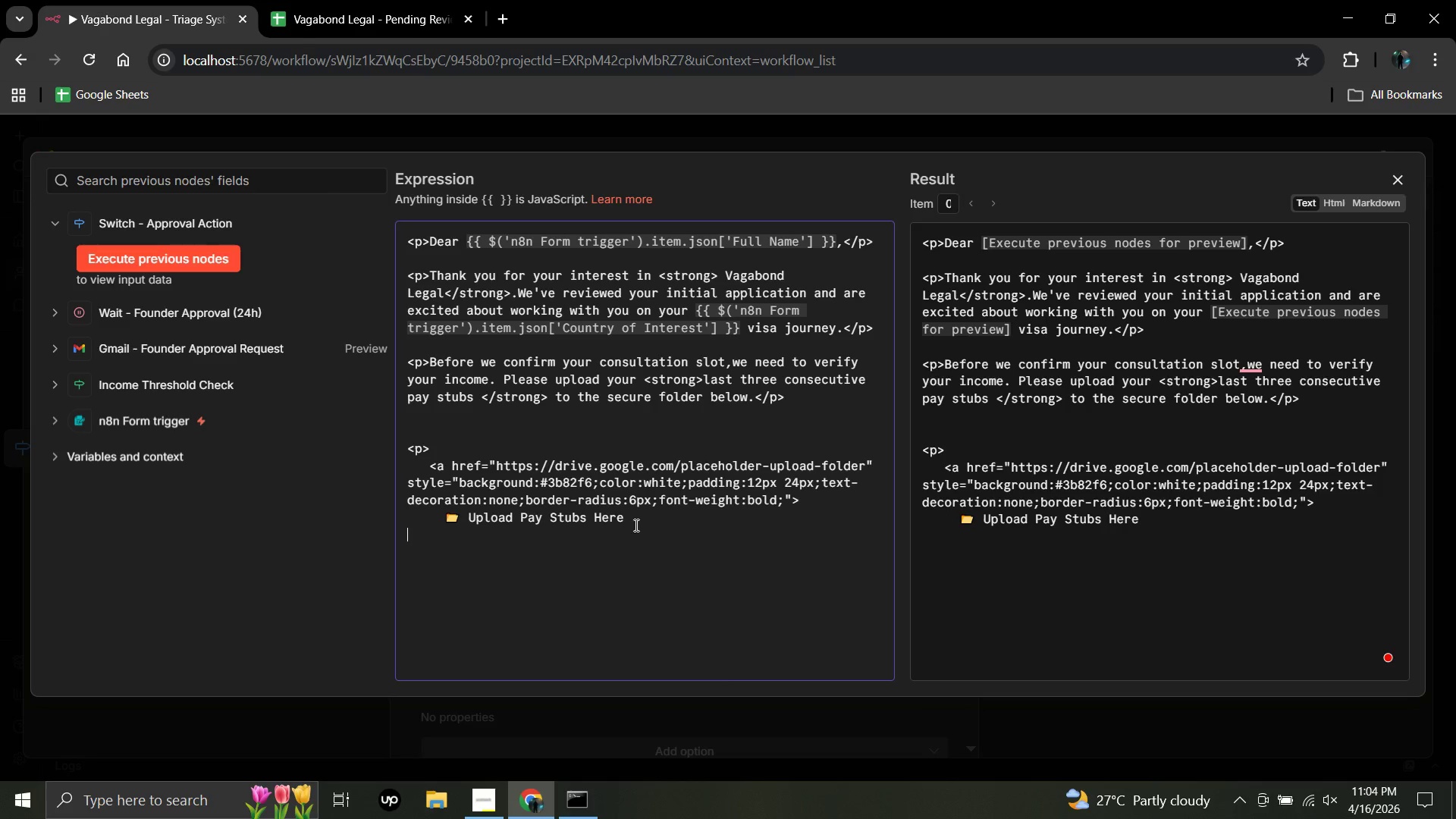 
key(ArrowRight)
 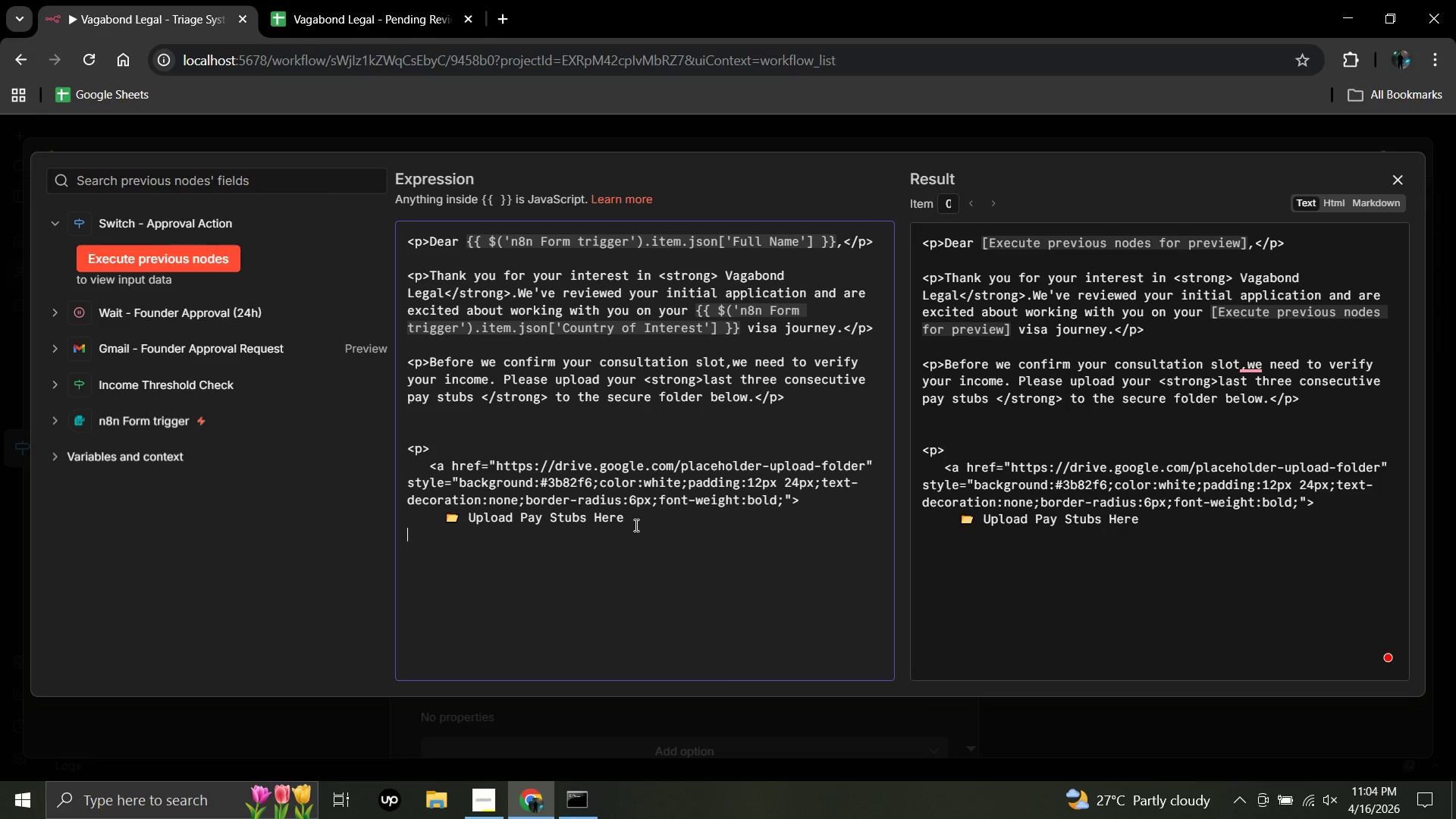 
key(ArrowRight)
 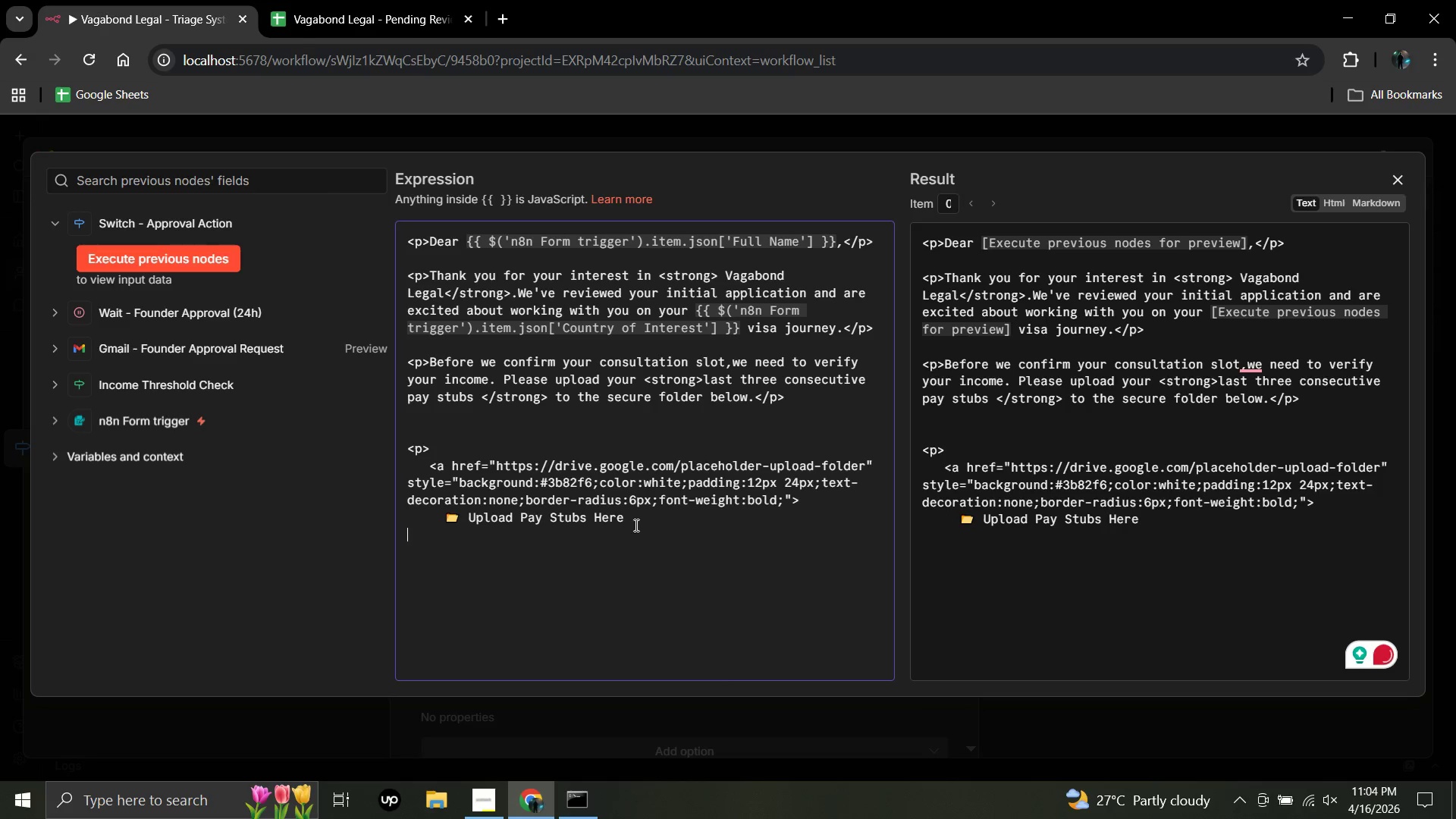 
key(ArrowRight)
 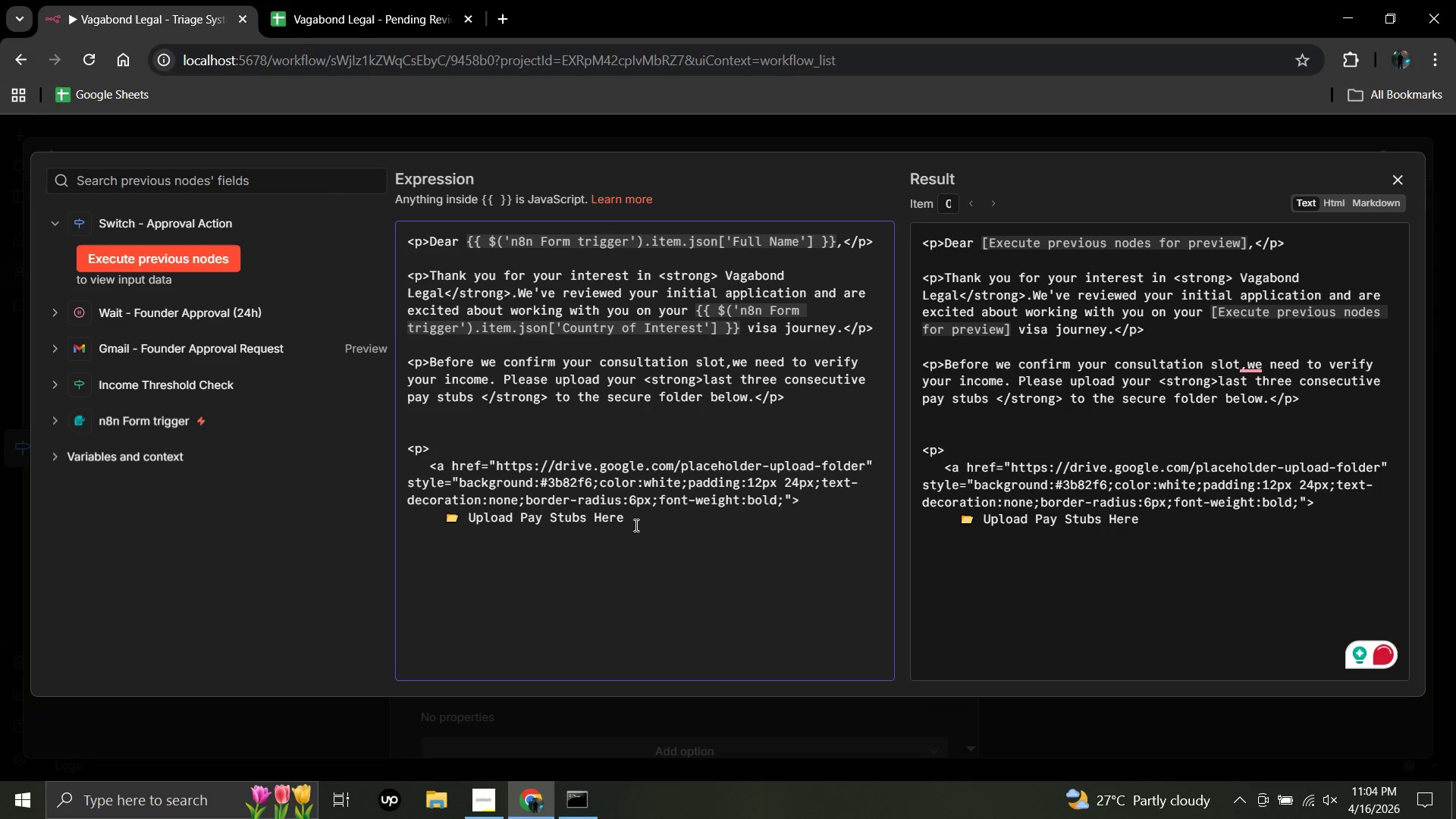 
key(Space)
 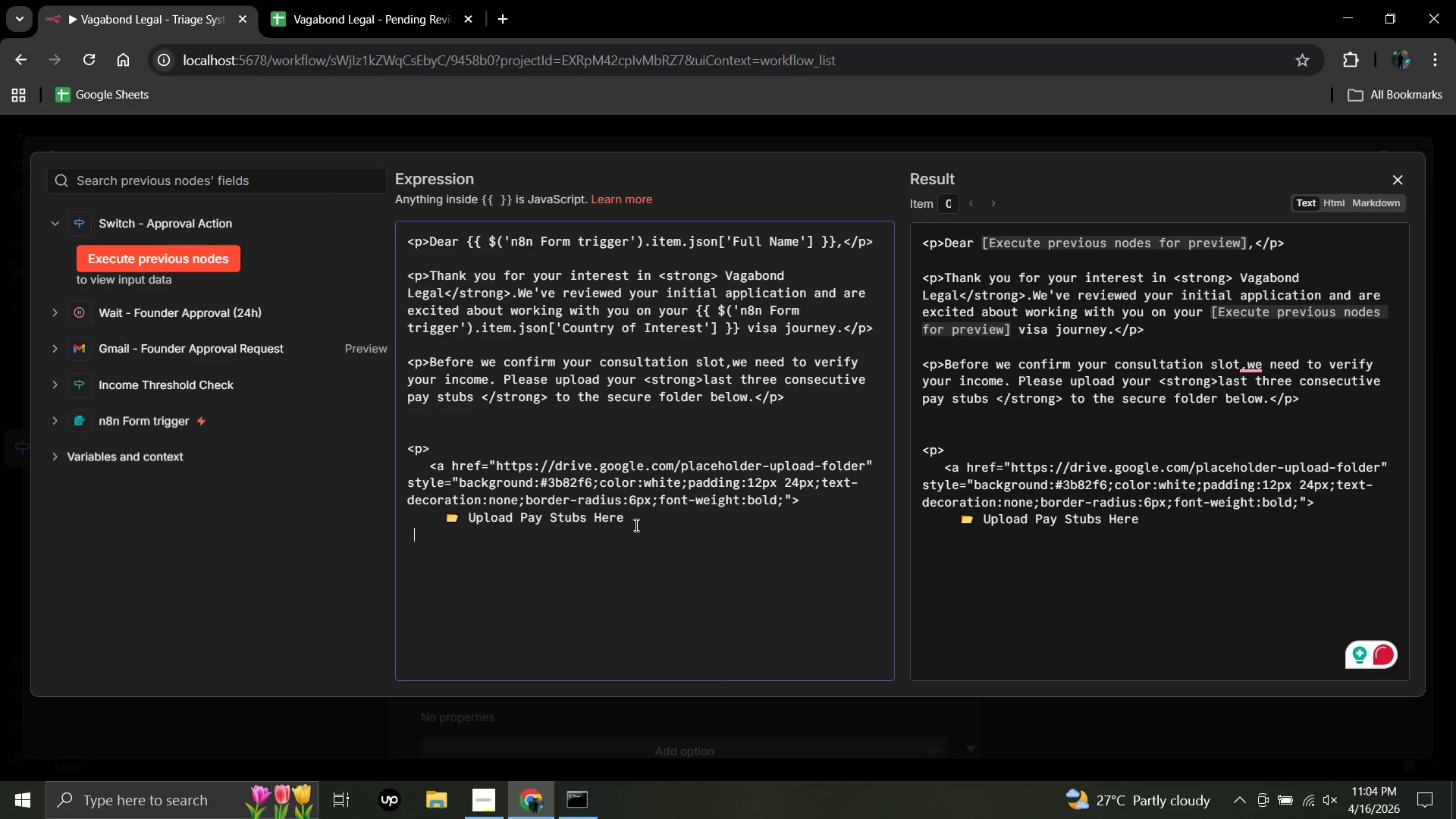 
key(Space)
 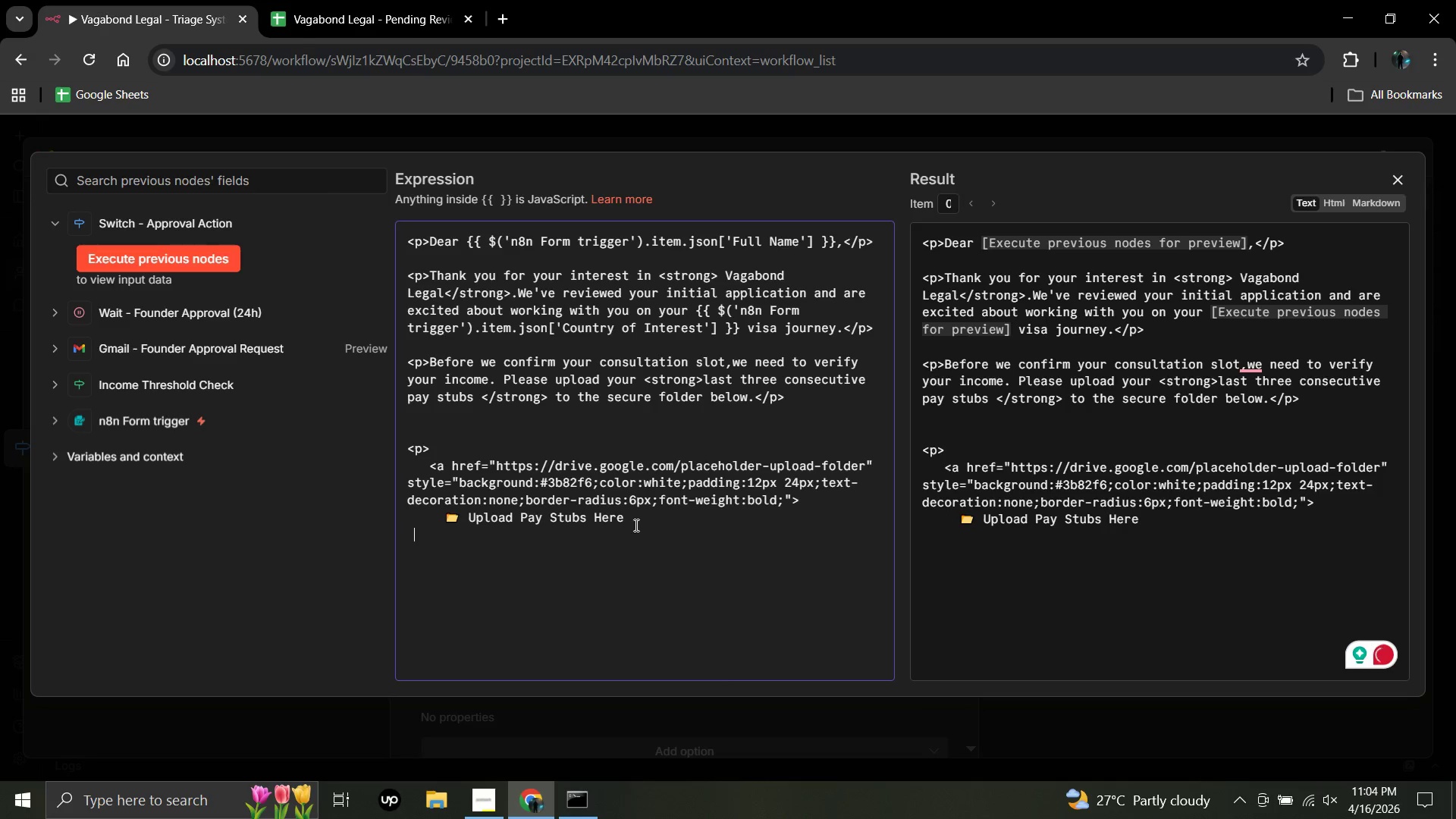 
key(Space)
 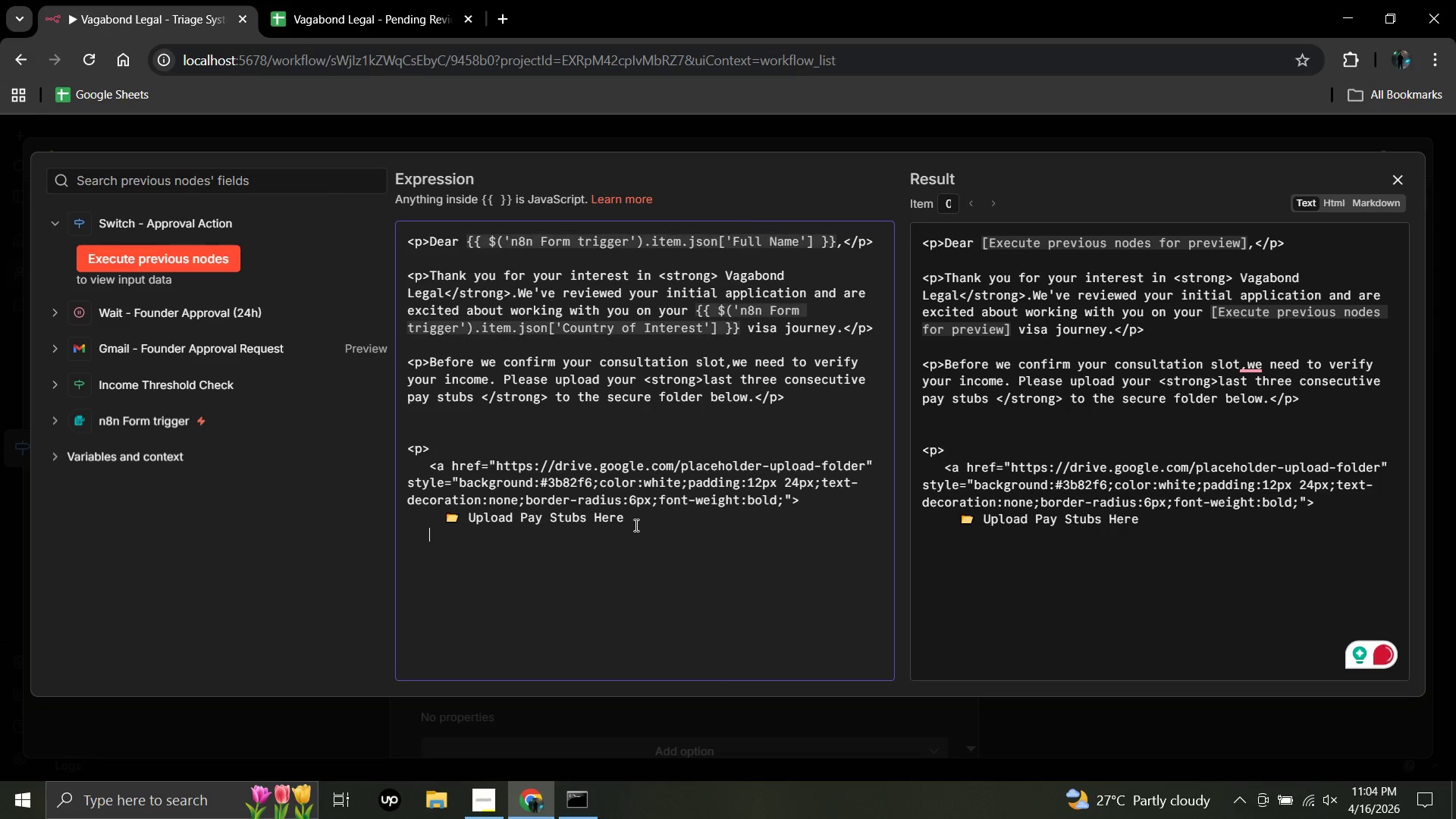 
key(ArrowUp)
 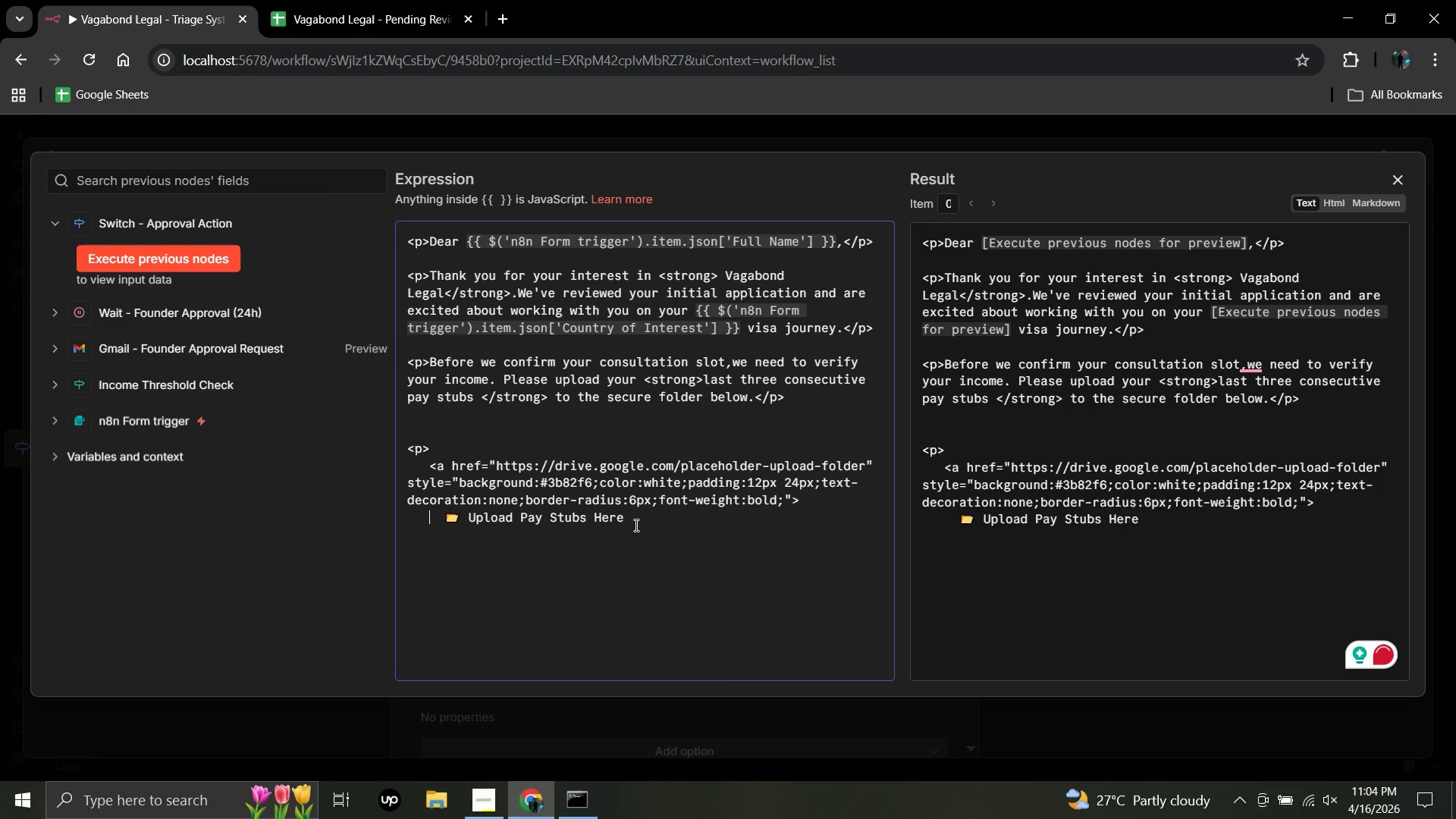 
key(ArrowUp)
 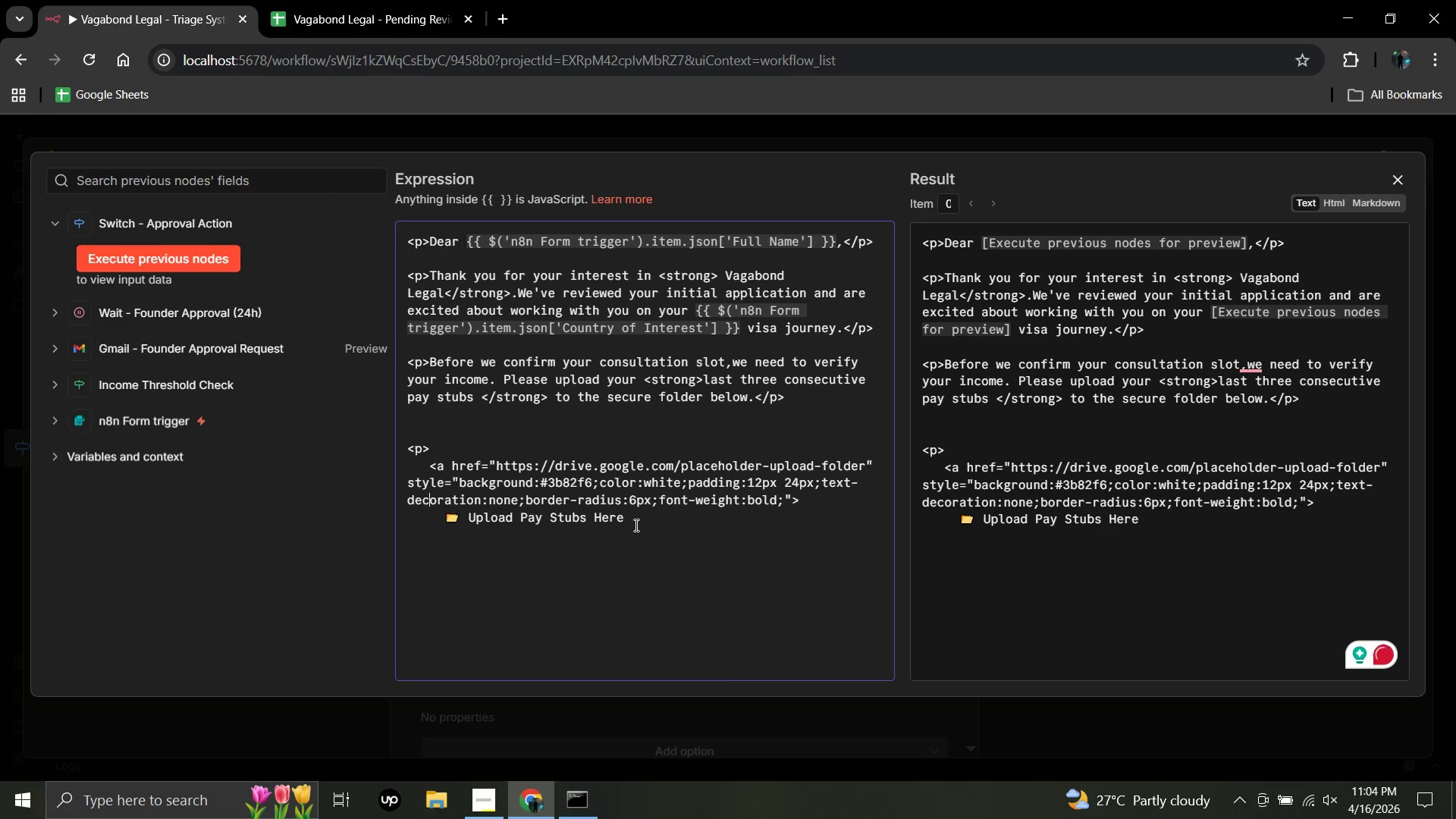 
key(ArrowUp)
 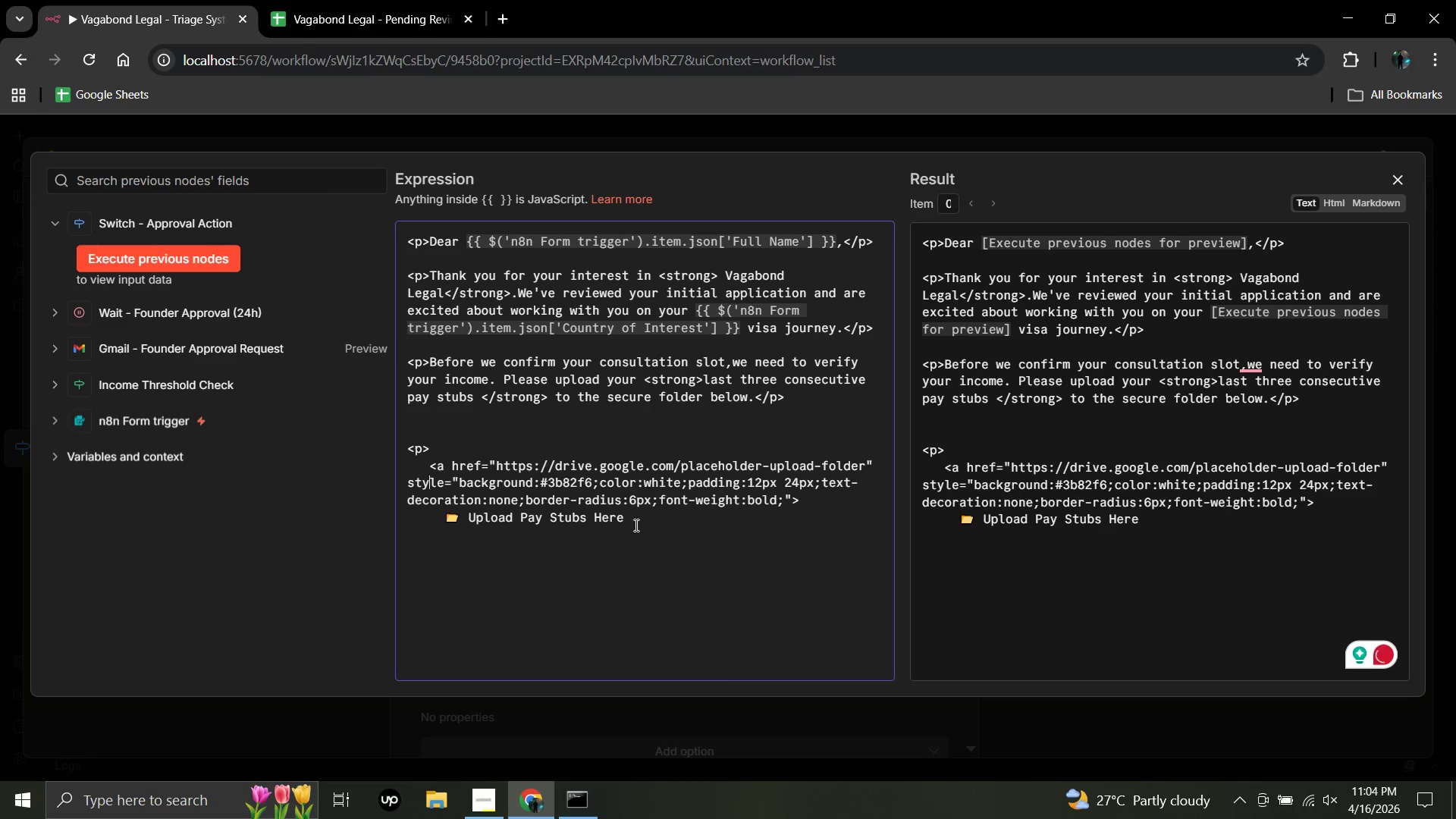 
key(ArrowUp)
 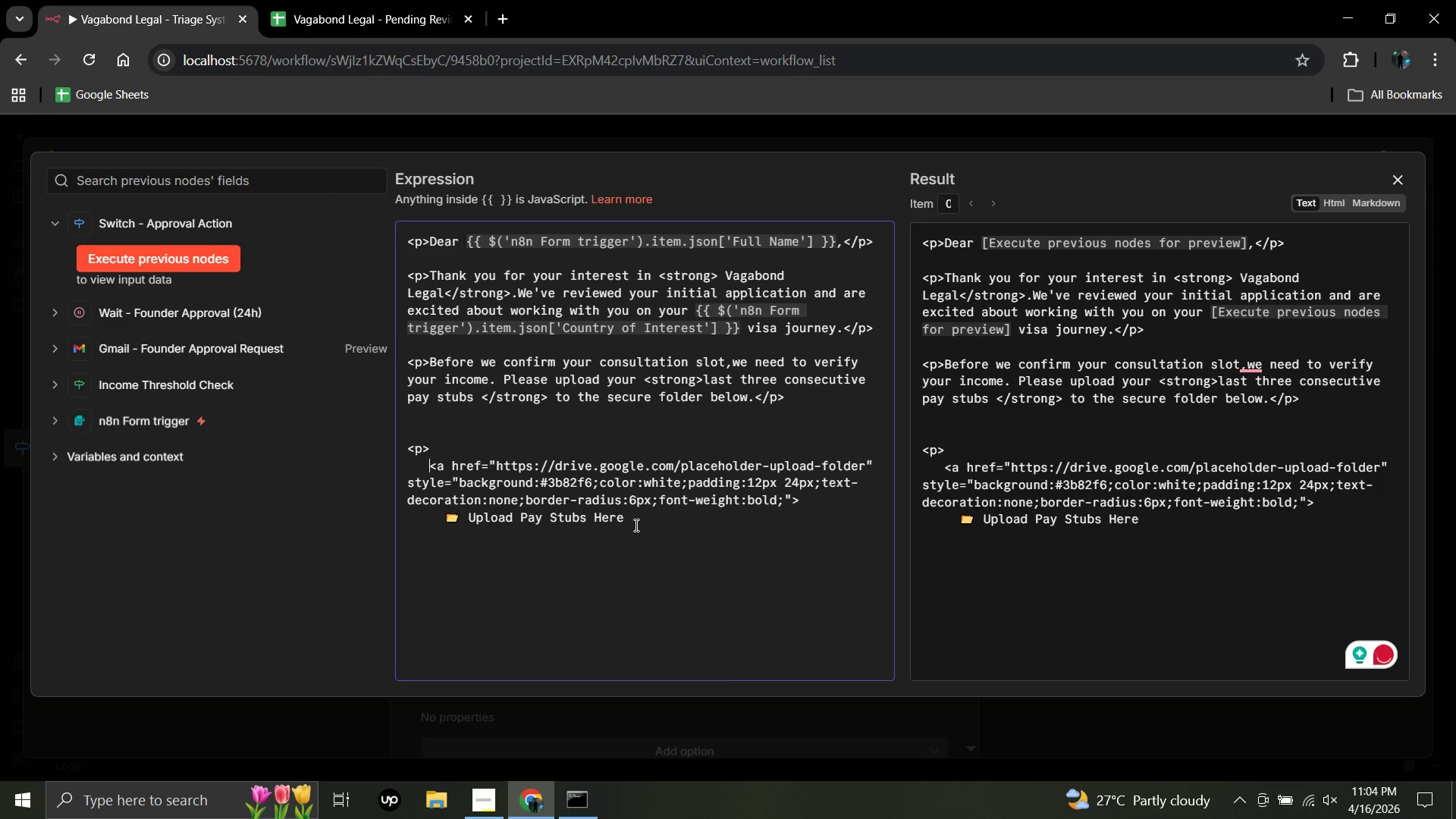 
key(ArrowDown)
 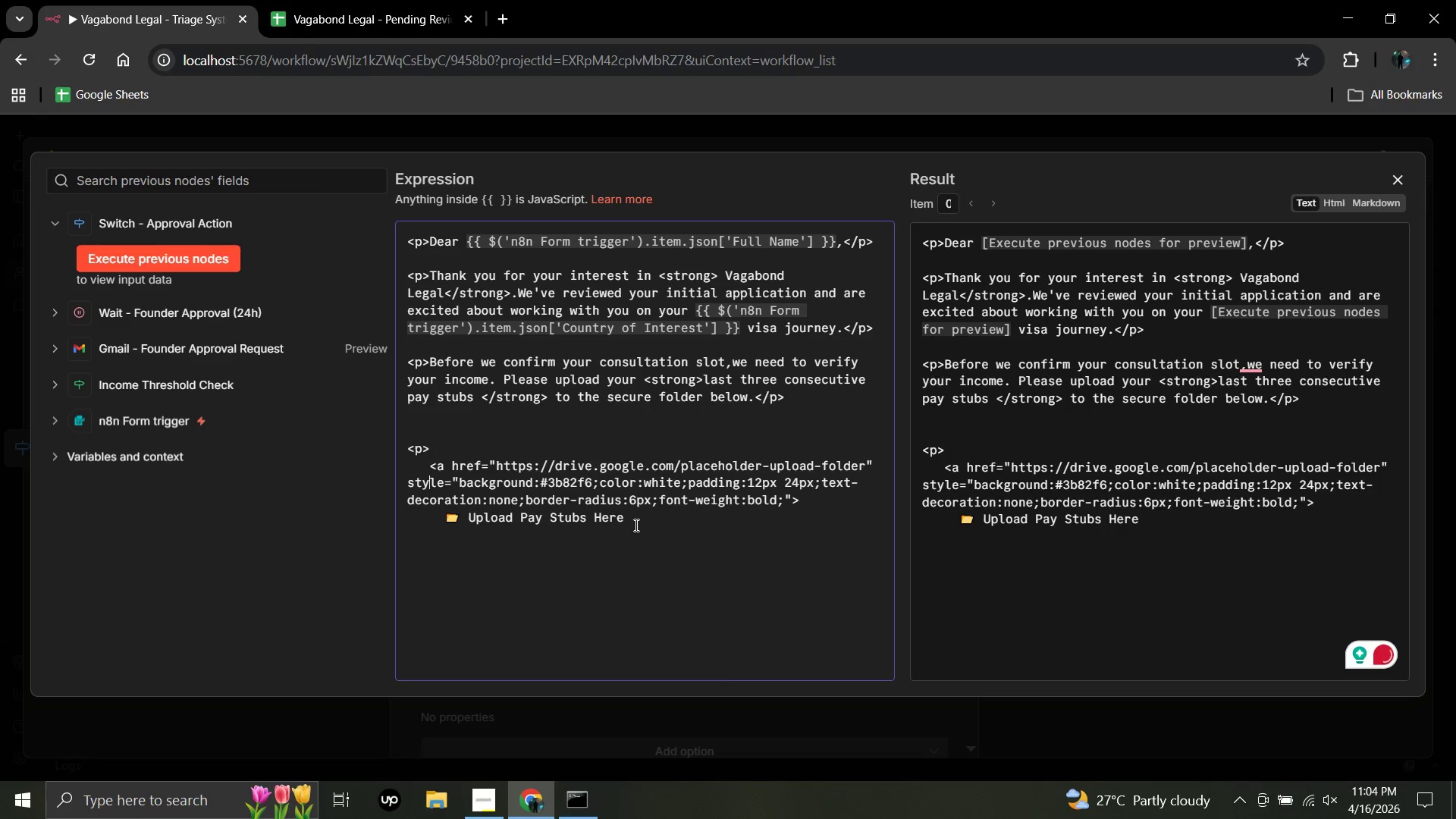 
key(ArrowDown)
 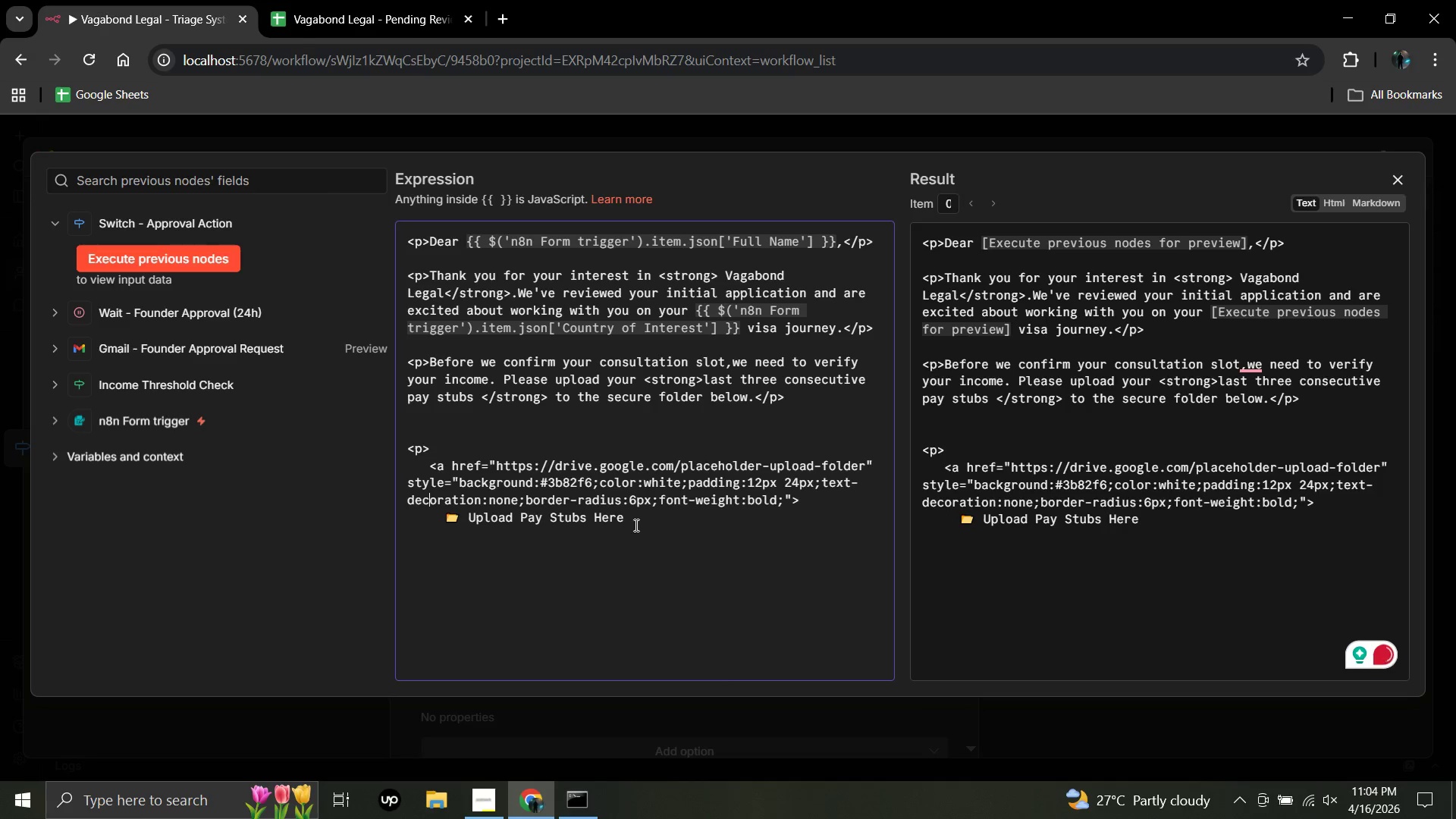 
key(ArrowDown)
 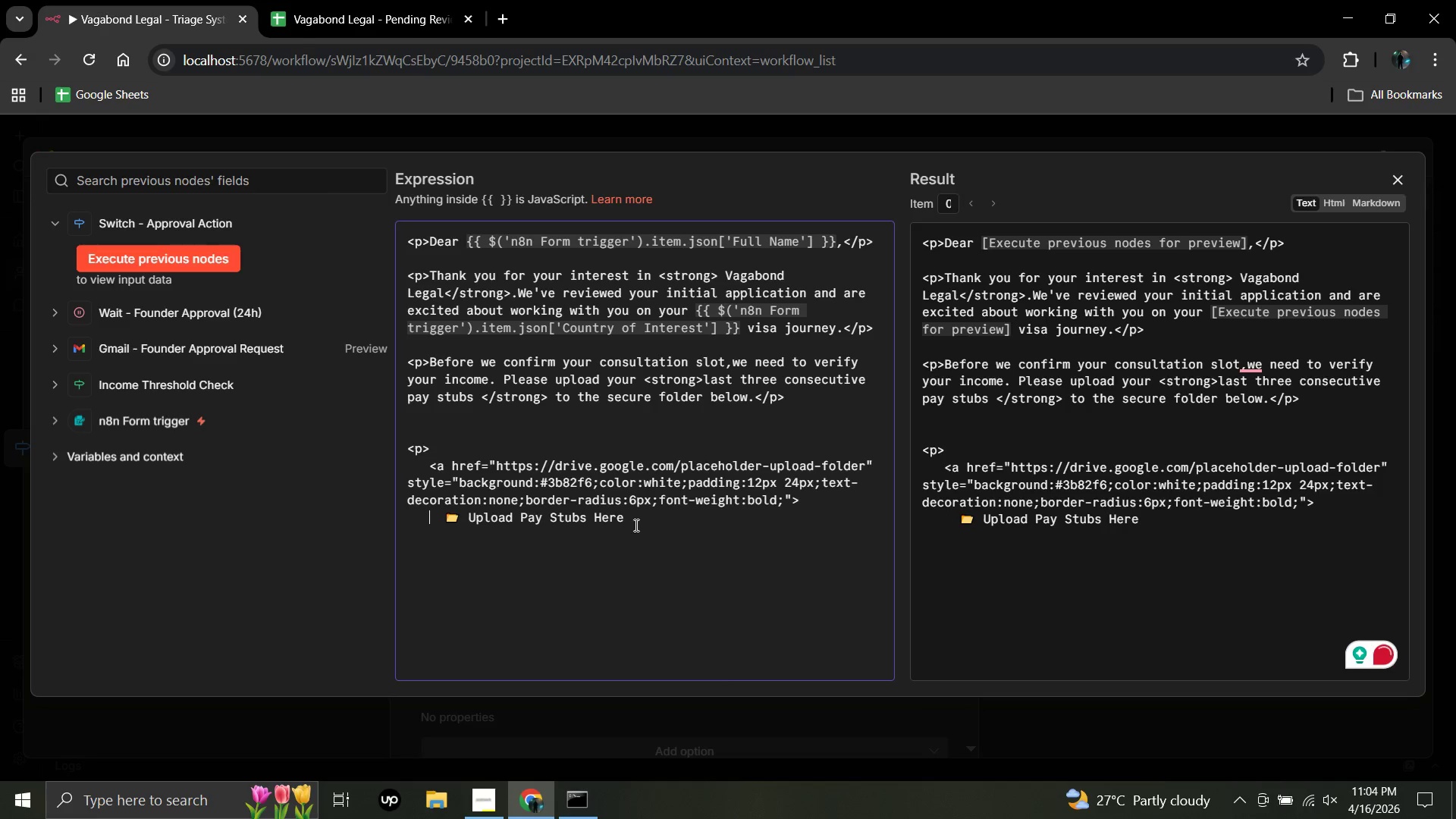 
key(ArrowDown)
 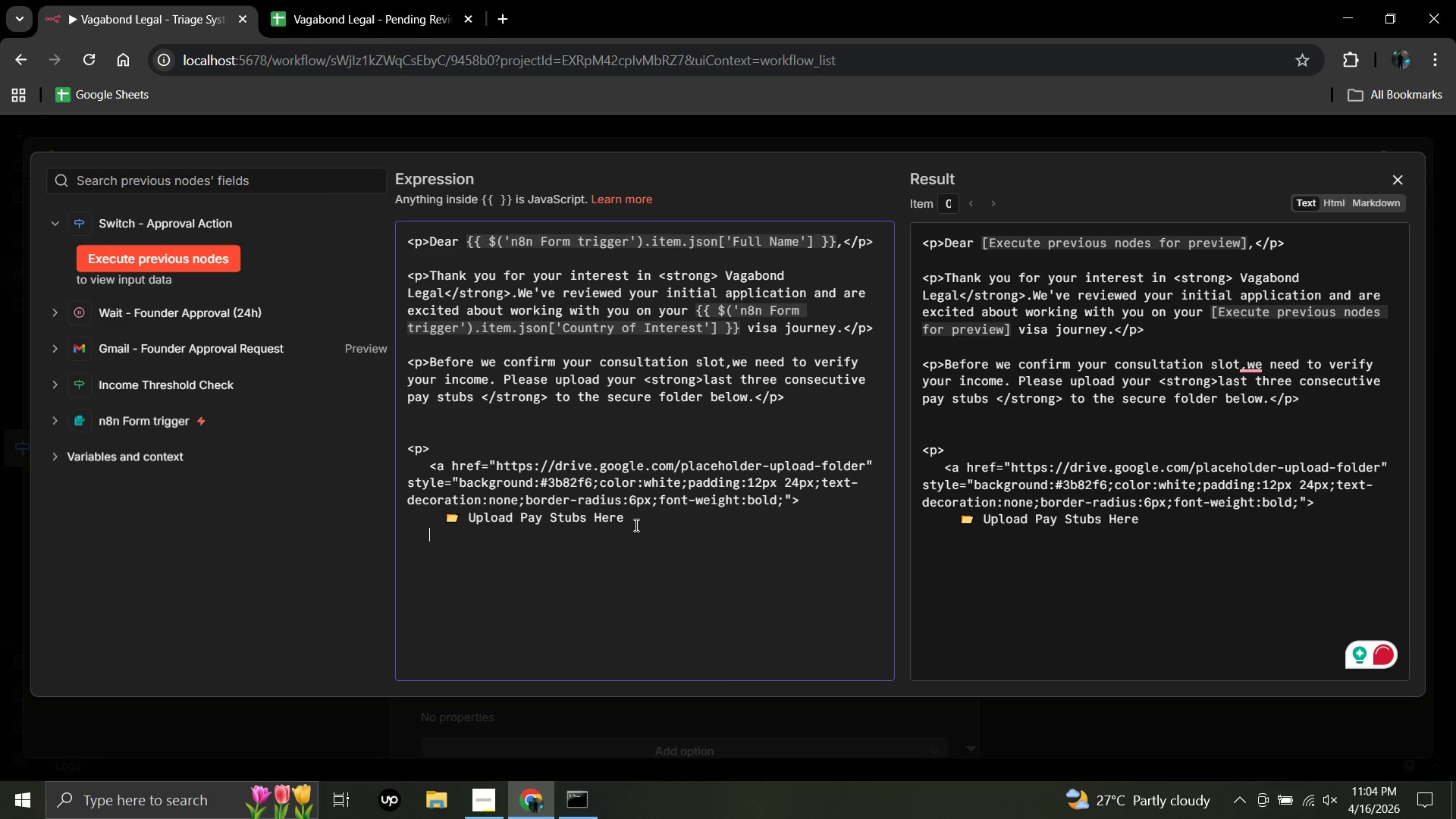 
key(ArrowDown)
 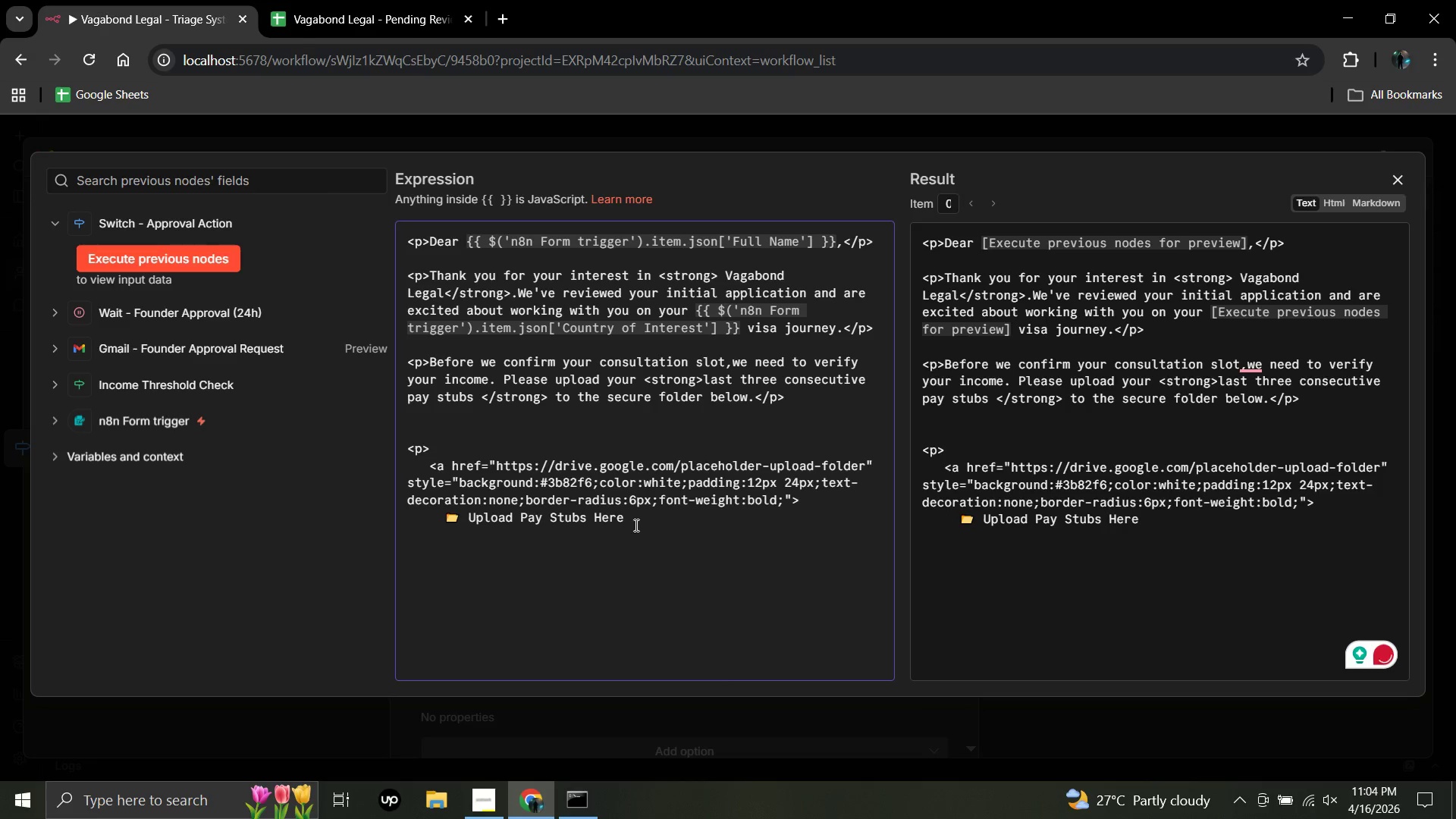 
key(Shift+Comma)
 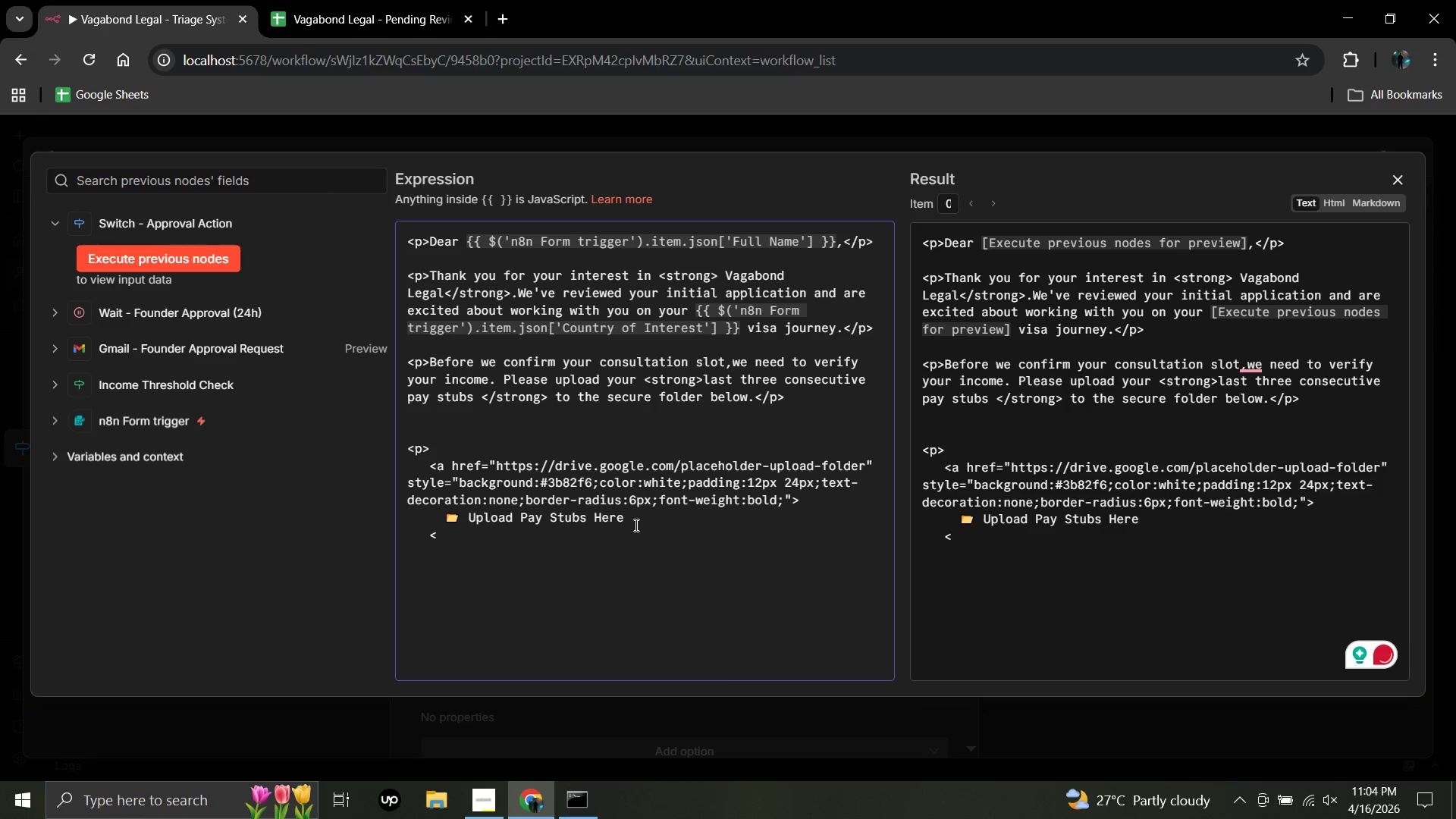 
key(A)
 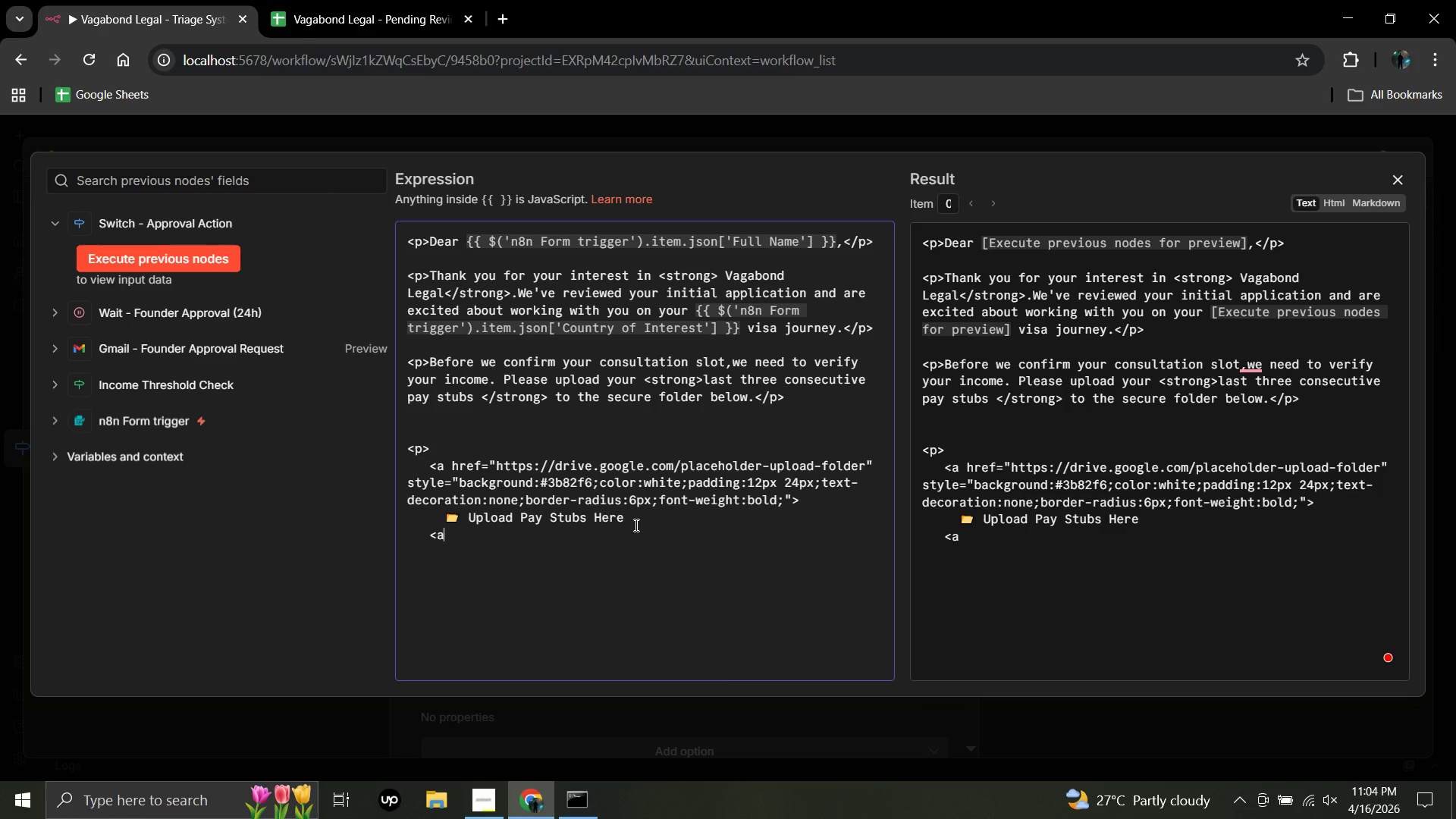 
key(ArrowLeft)
 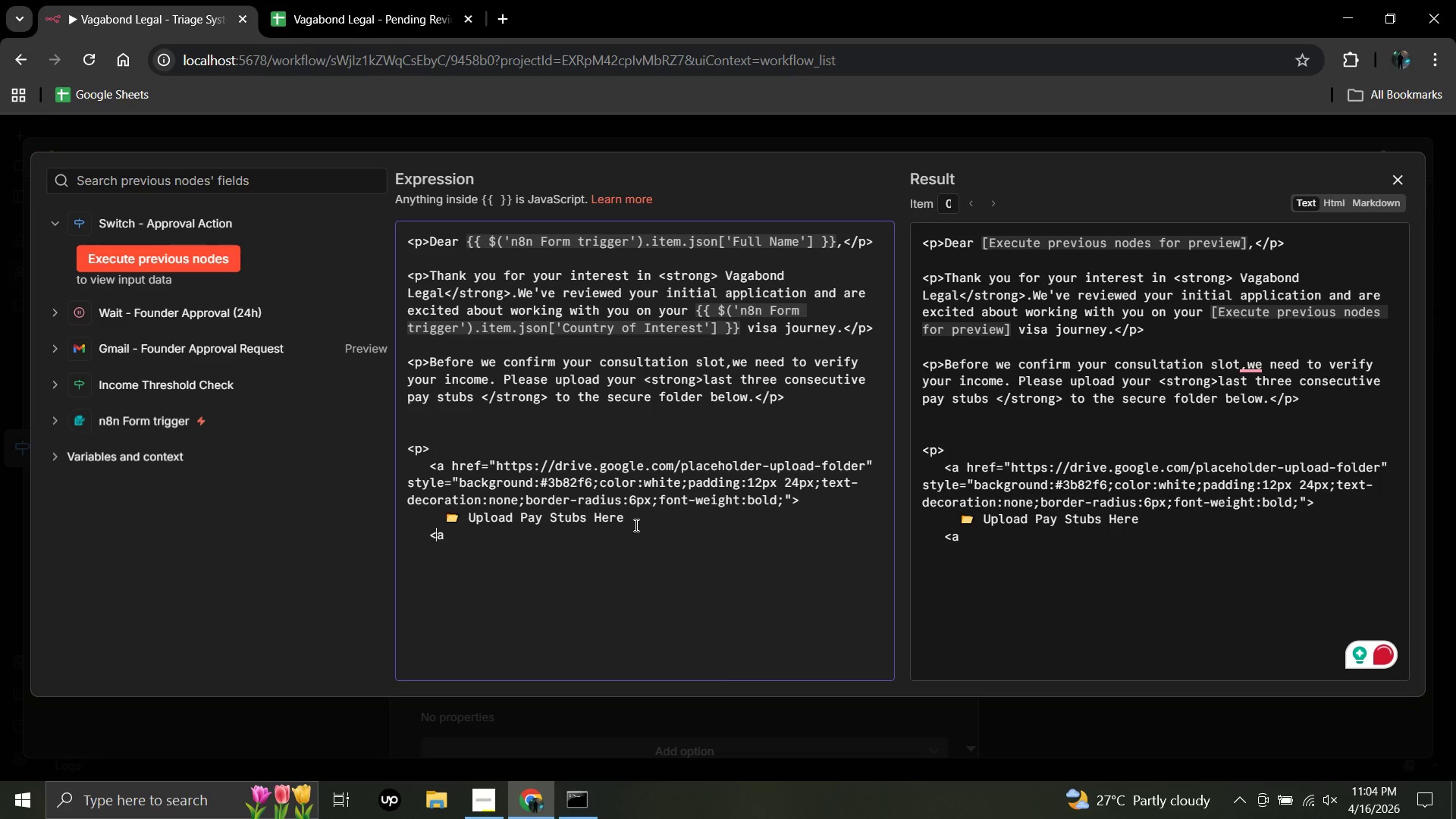 
key(Slash)
 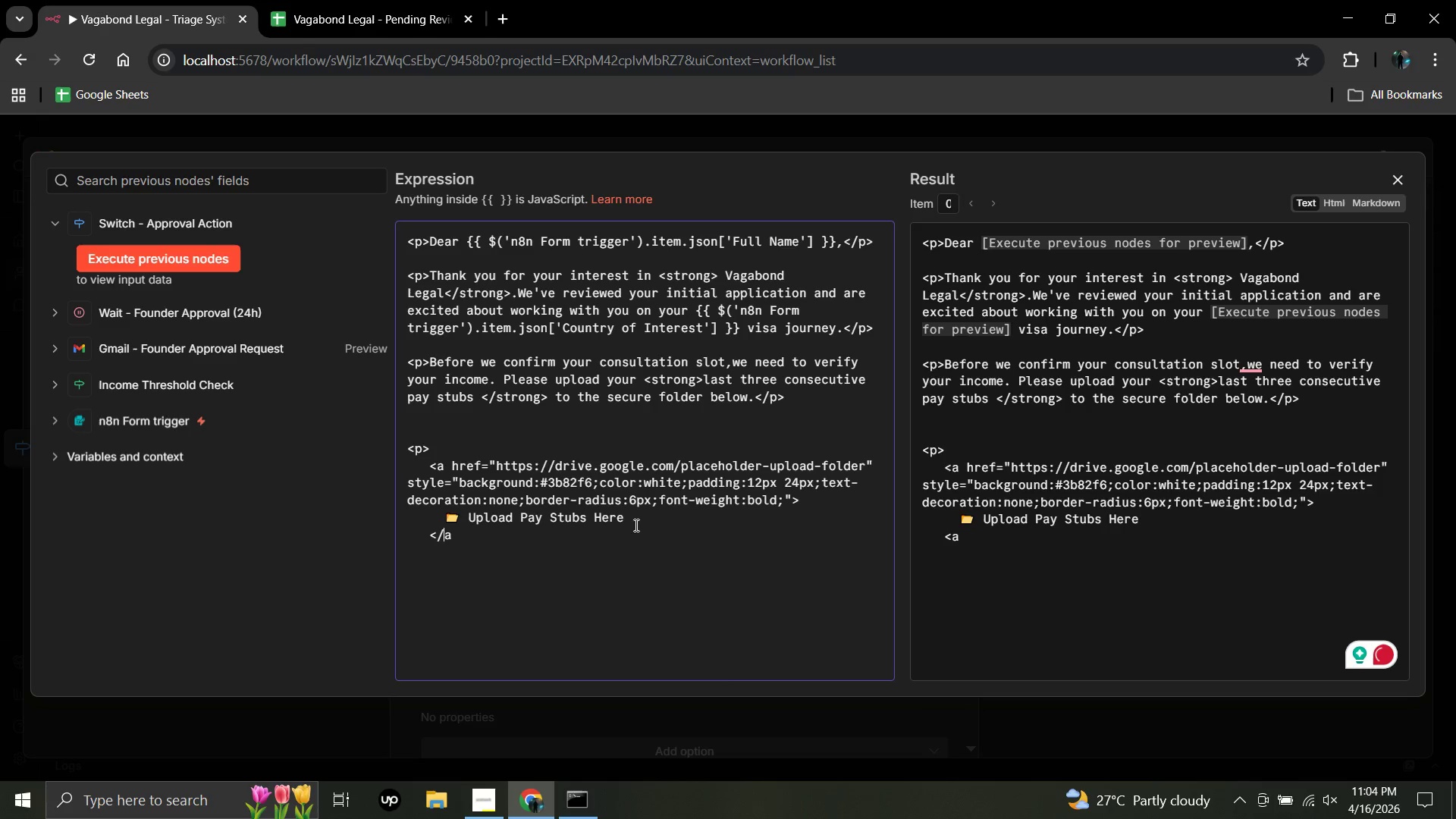 
key(Shift+ShiftLeft)
 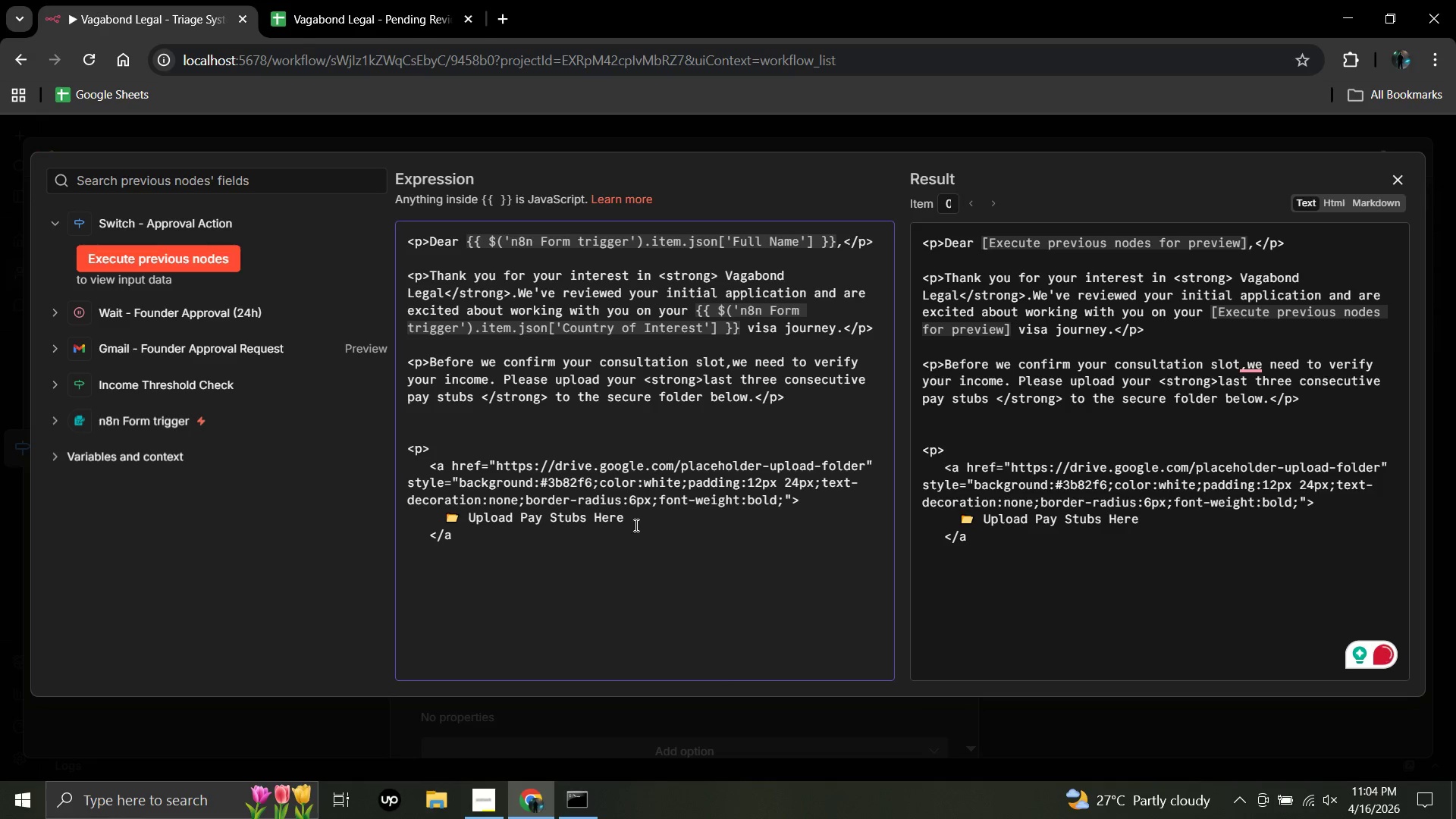 
key(ArrowRight)
 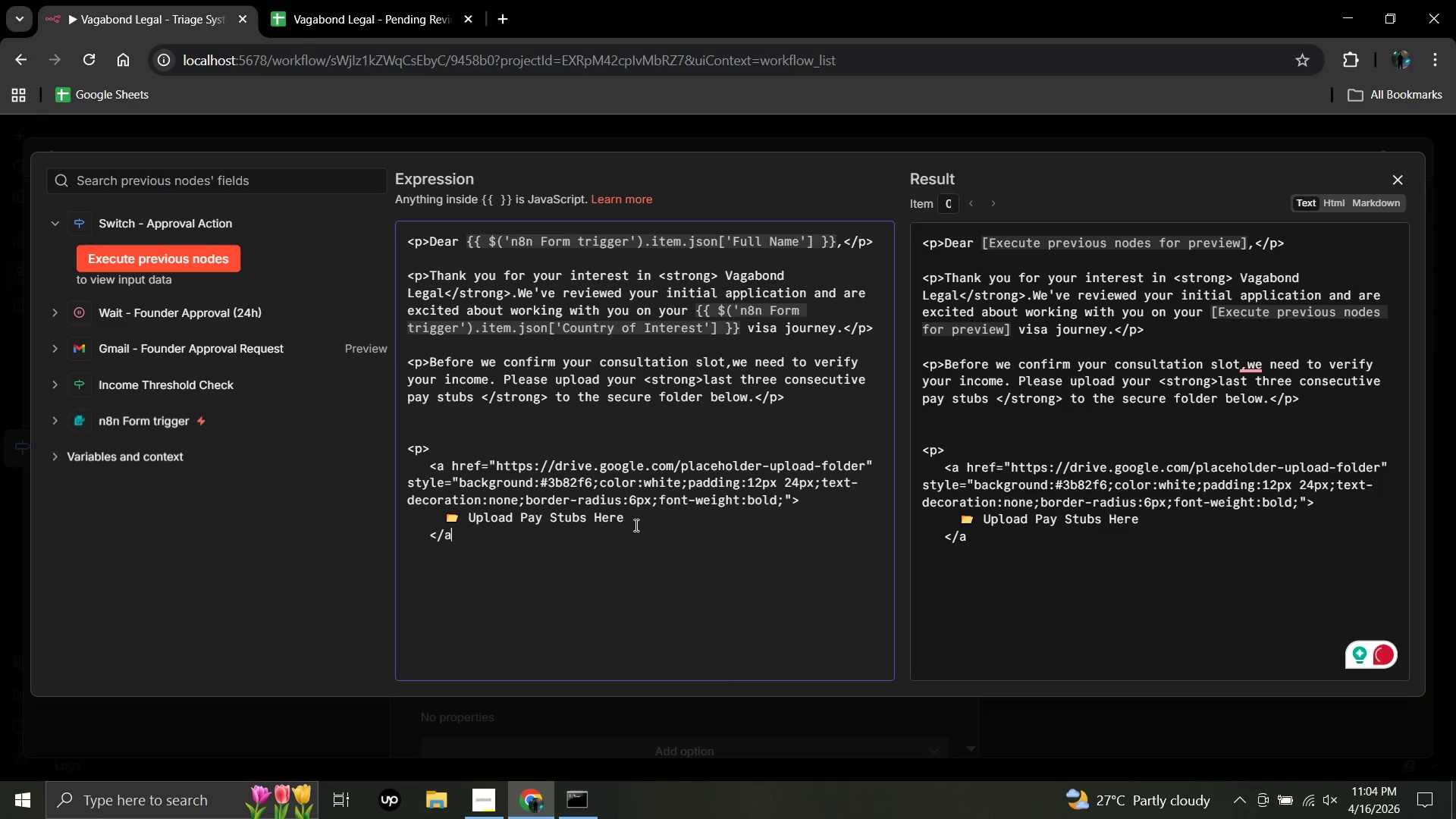 
key(Shift+Period)
 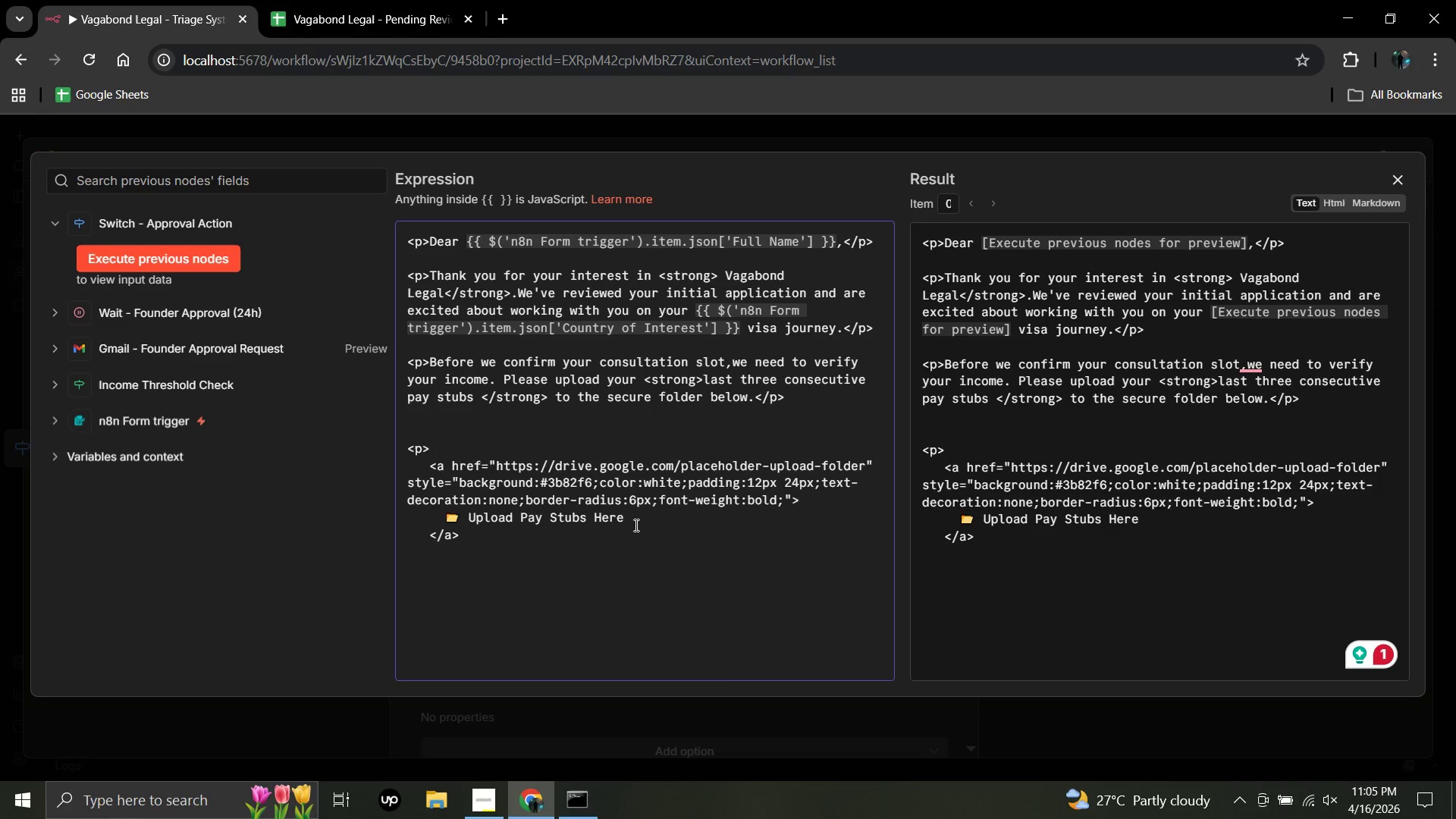 
wait(11.06)
 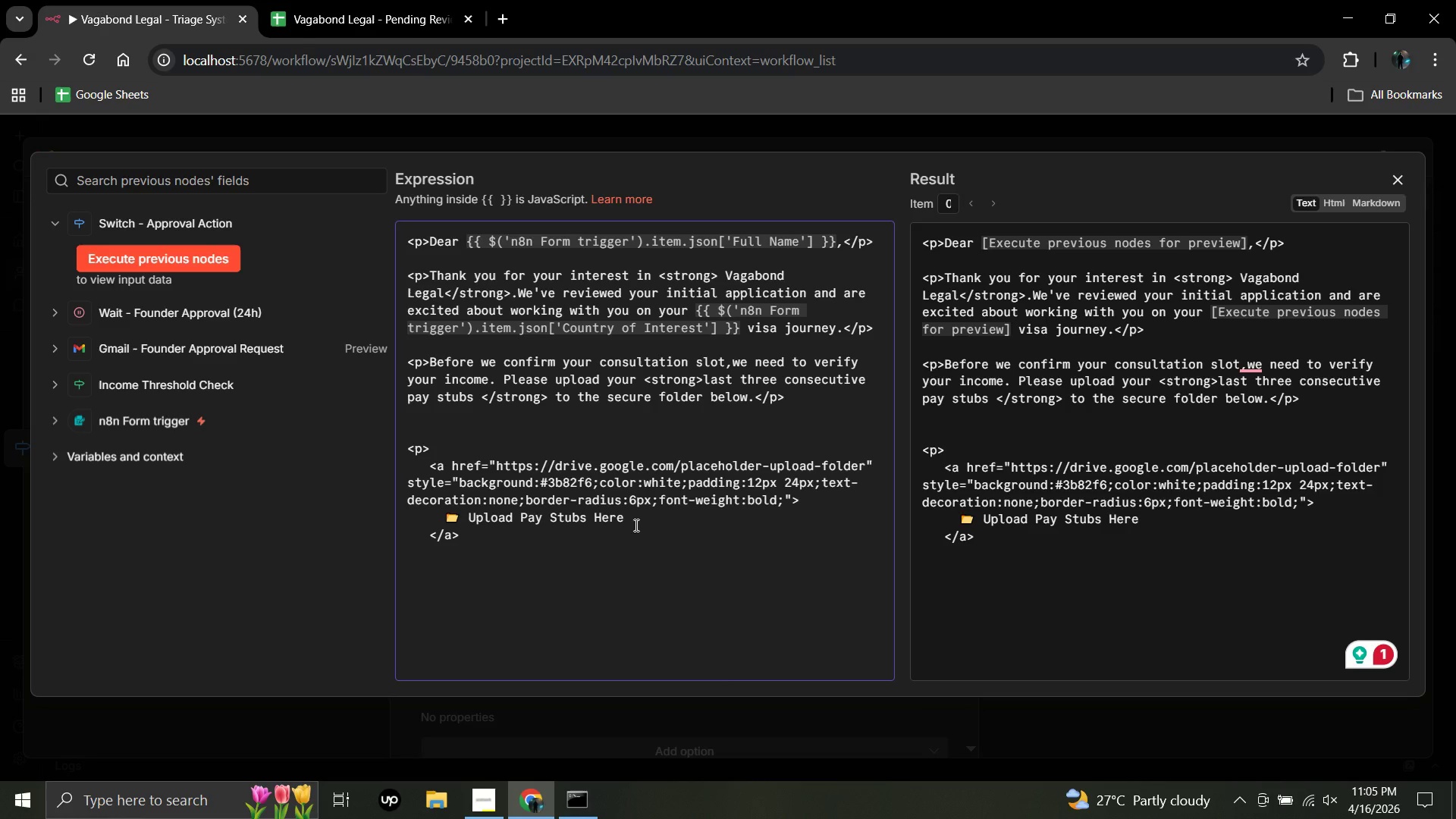 
key(Enter)
 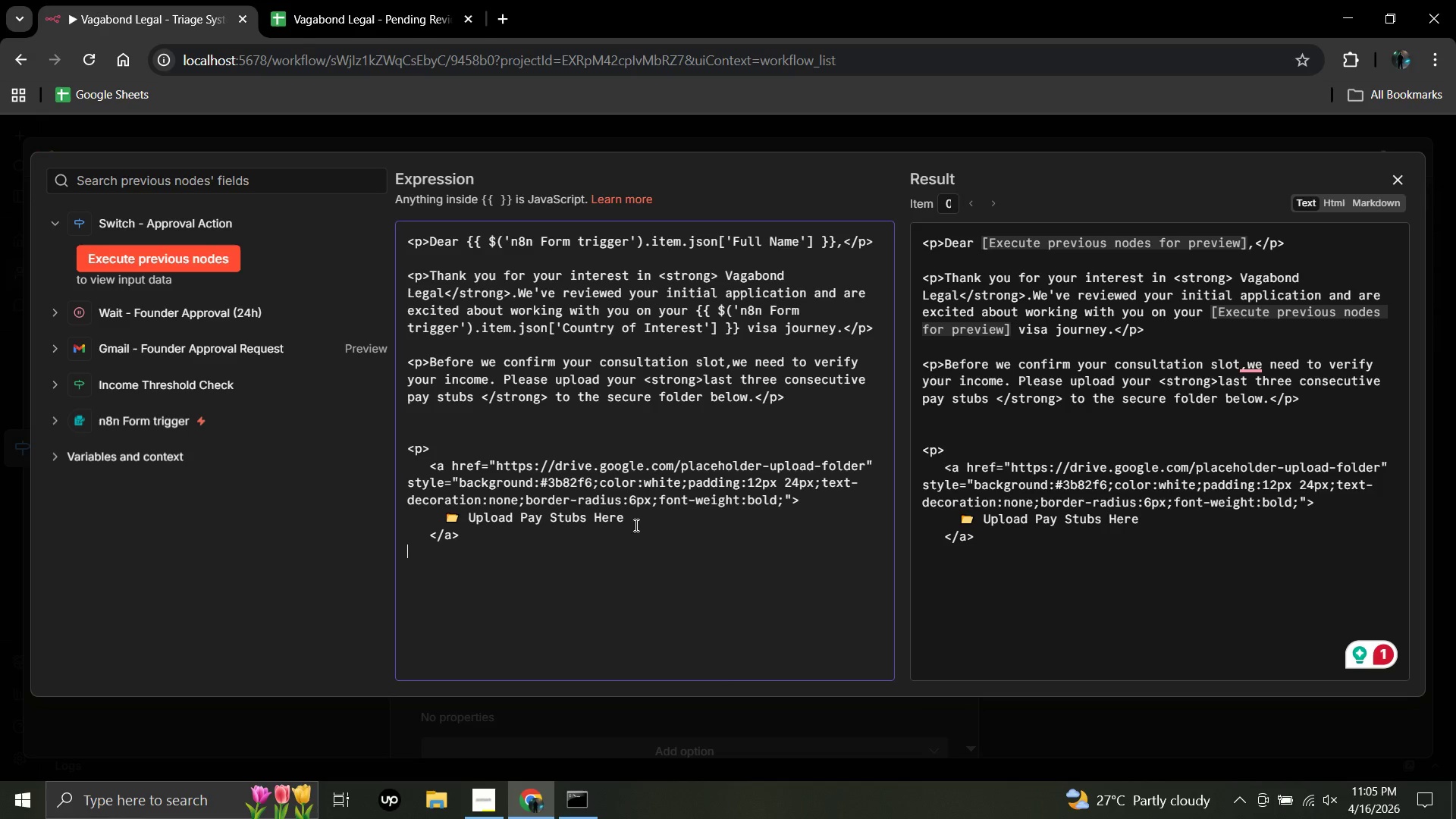 
key(Shift+Comma)
 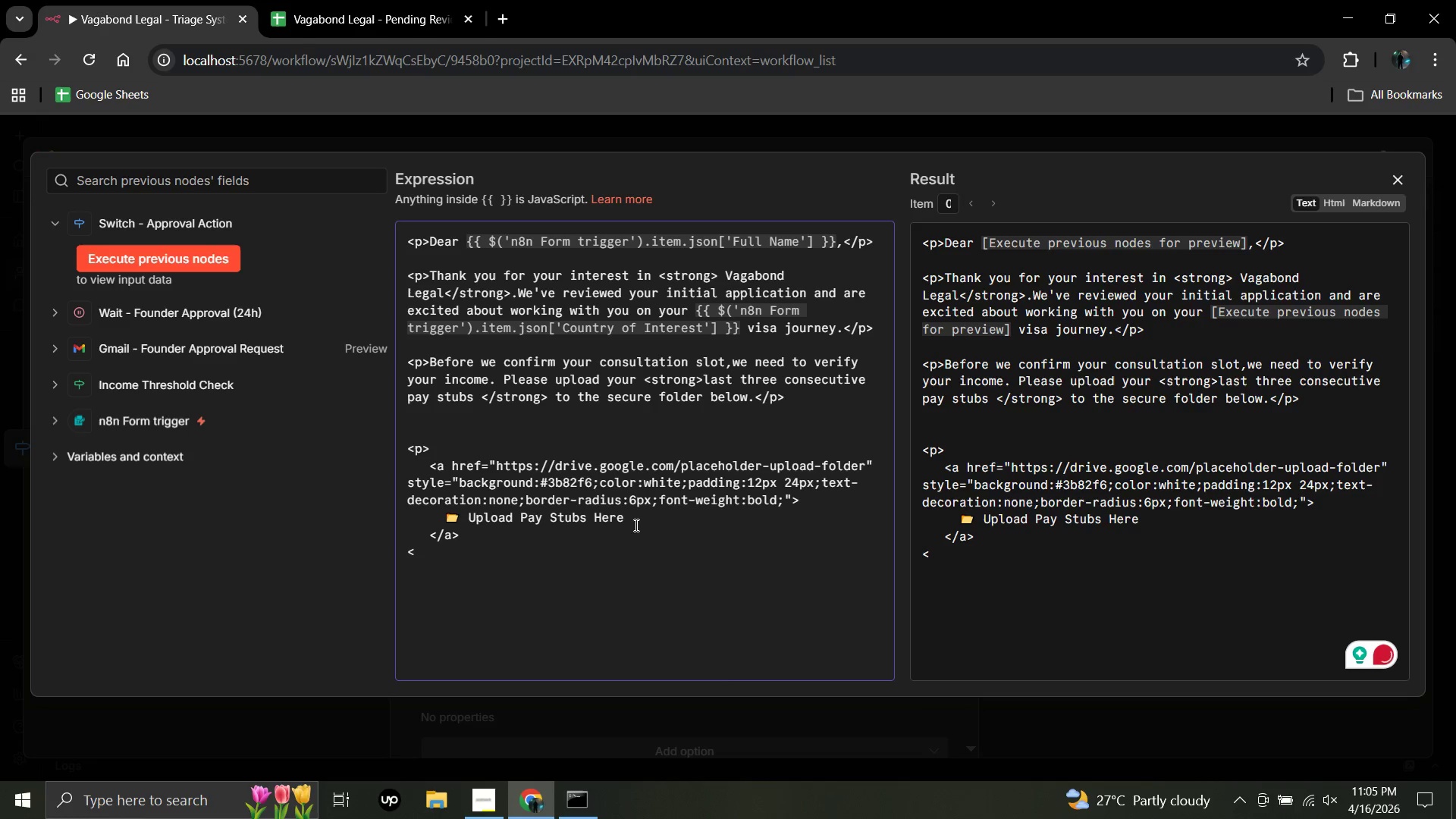 
key(Slash)
 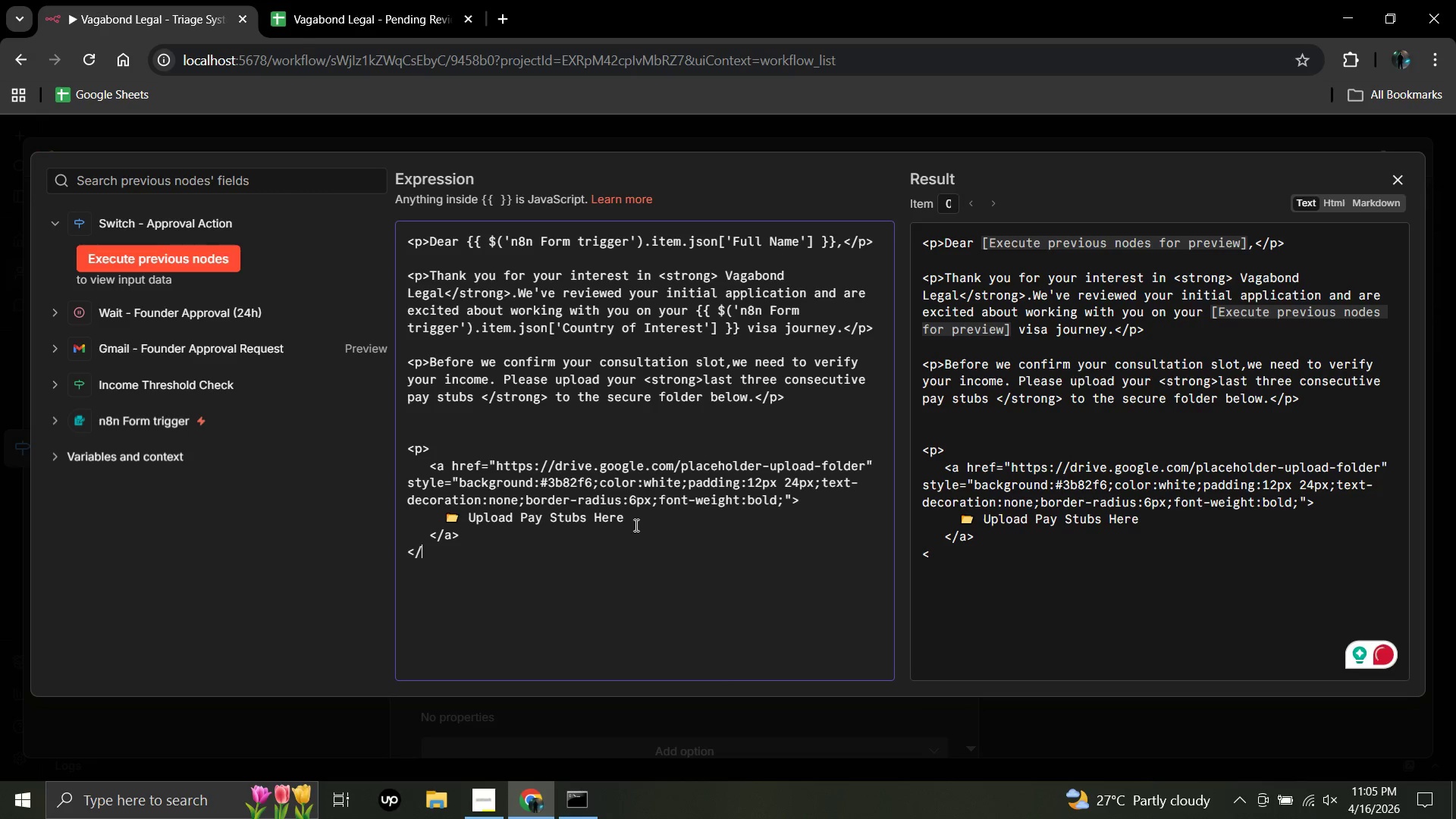 
key(P)
 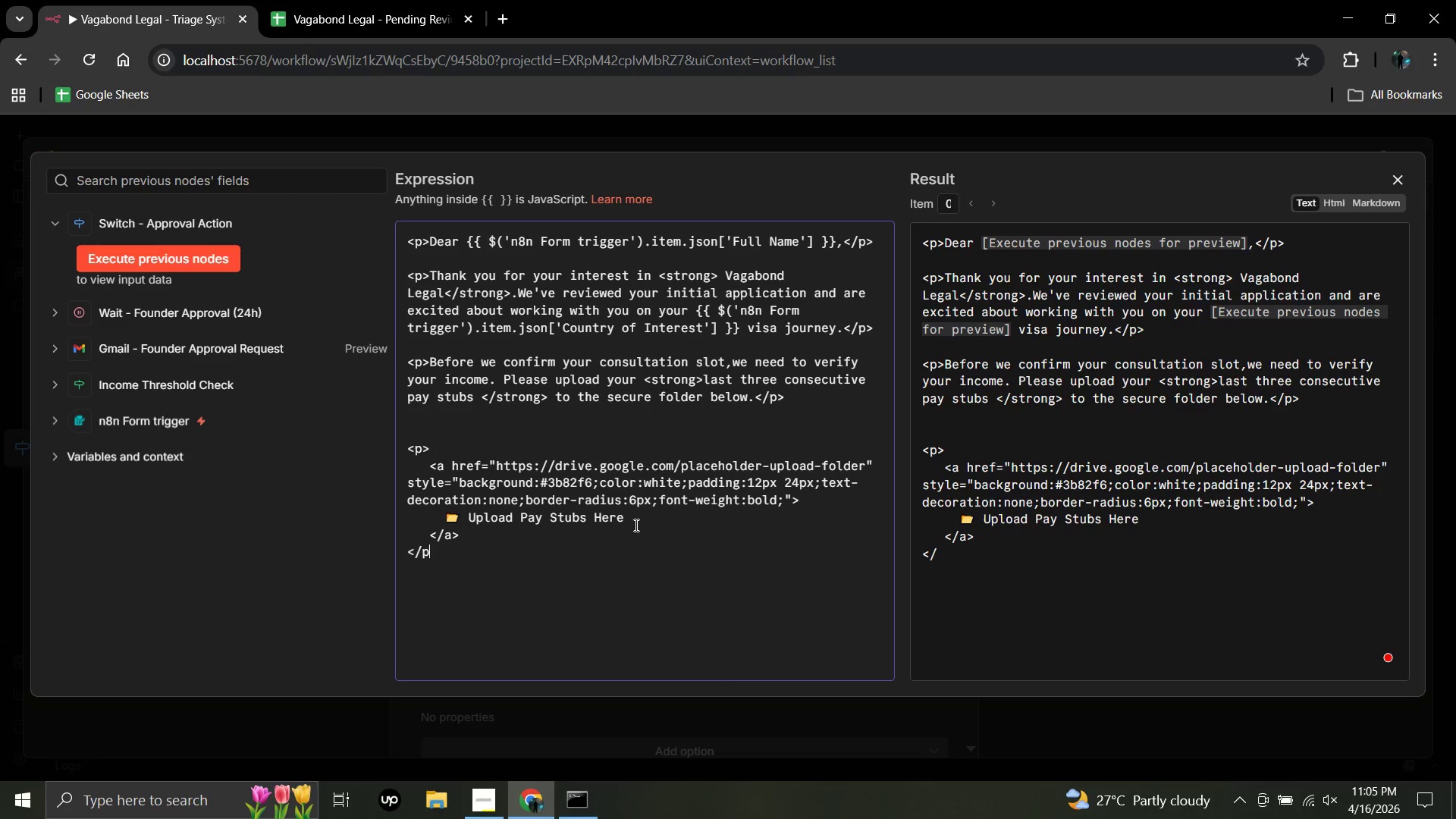 
key(Shift+Period)
 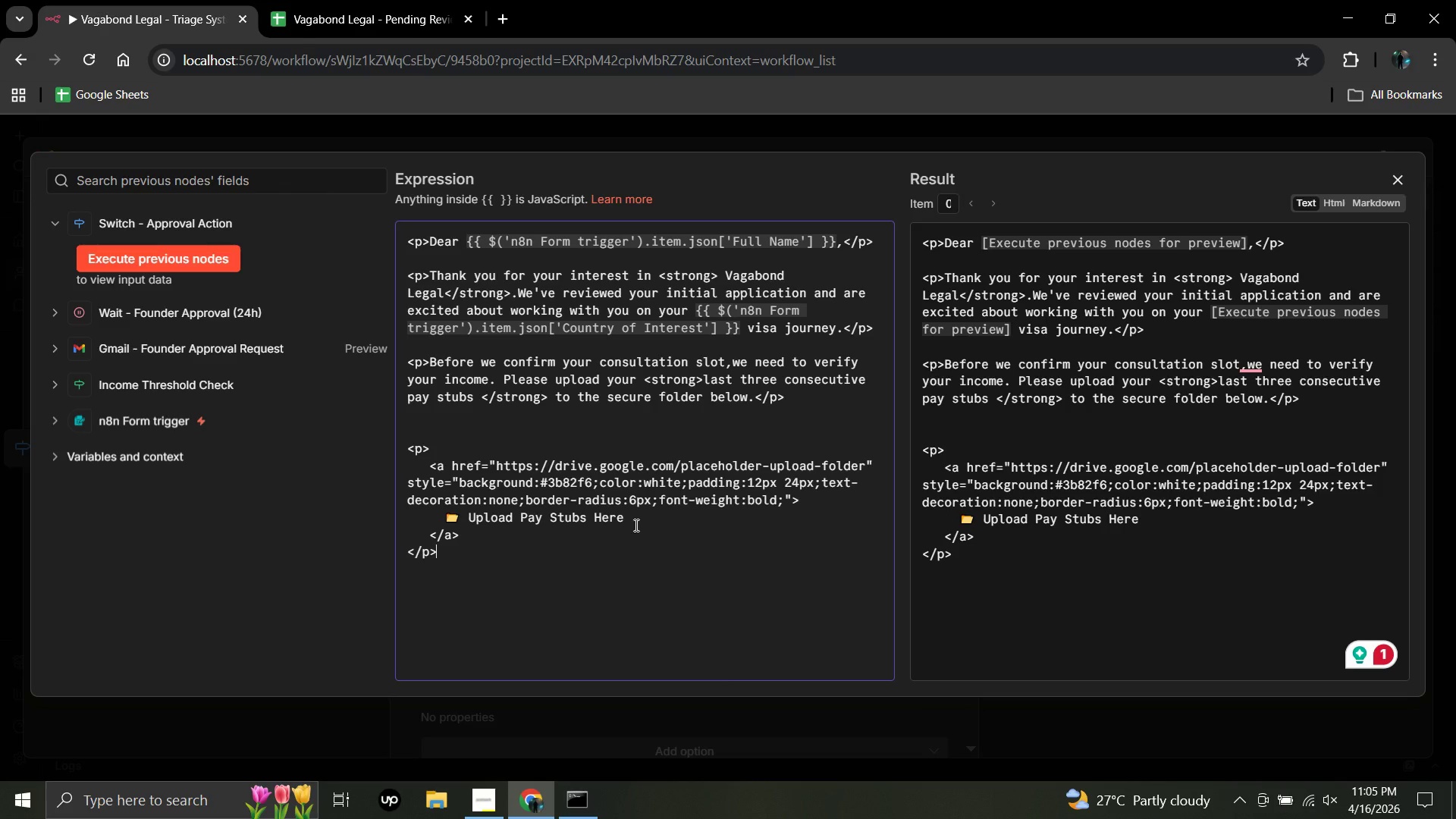 
wait(12.36)
 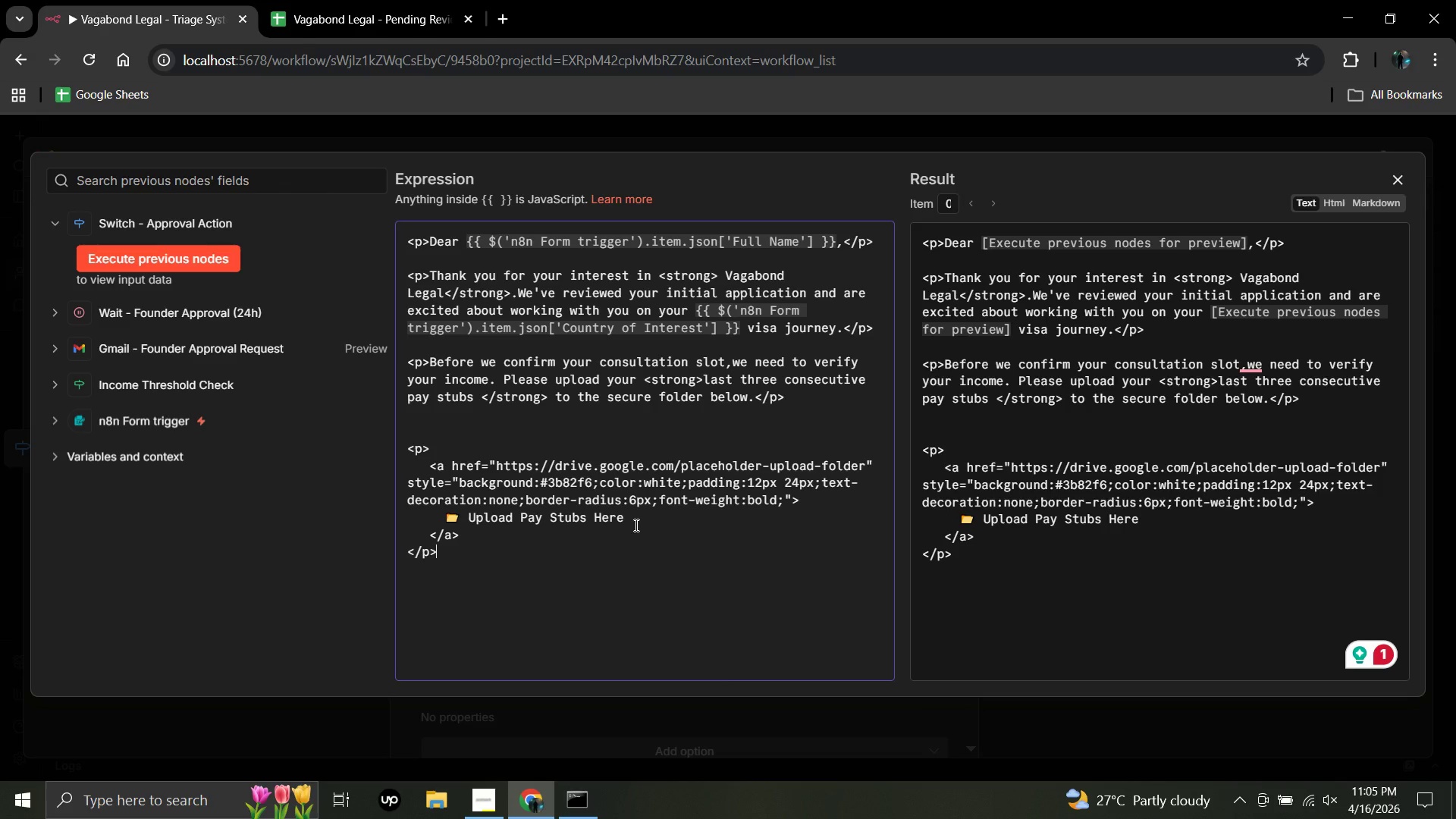 
key(Enter)
 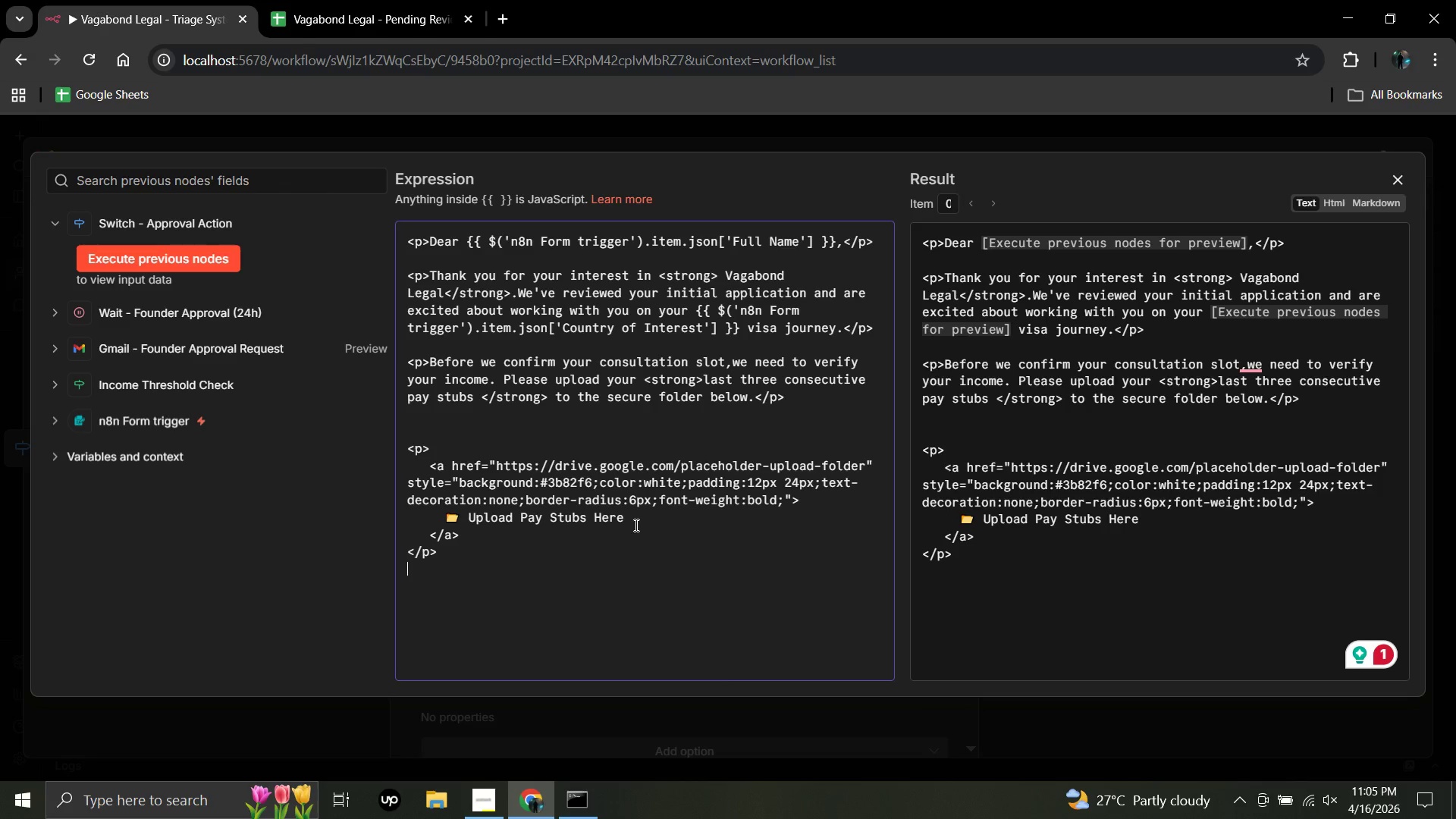 
key(Enter)
 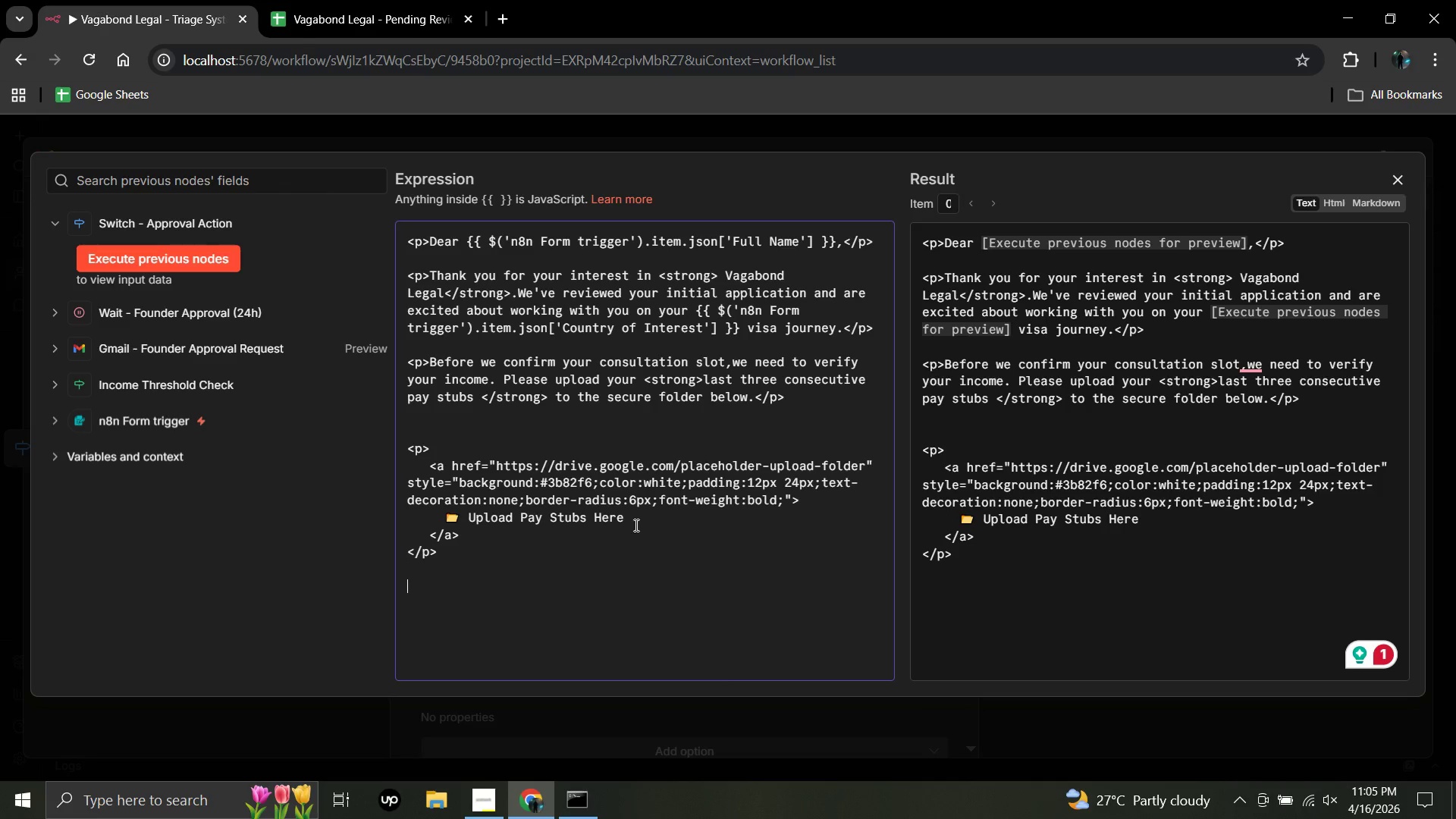 
type(<p><strong>Accepted formats:</strong> PDF )
key(Backspace)
type(, JPG, PNG<br>)
 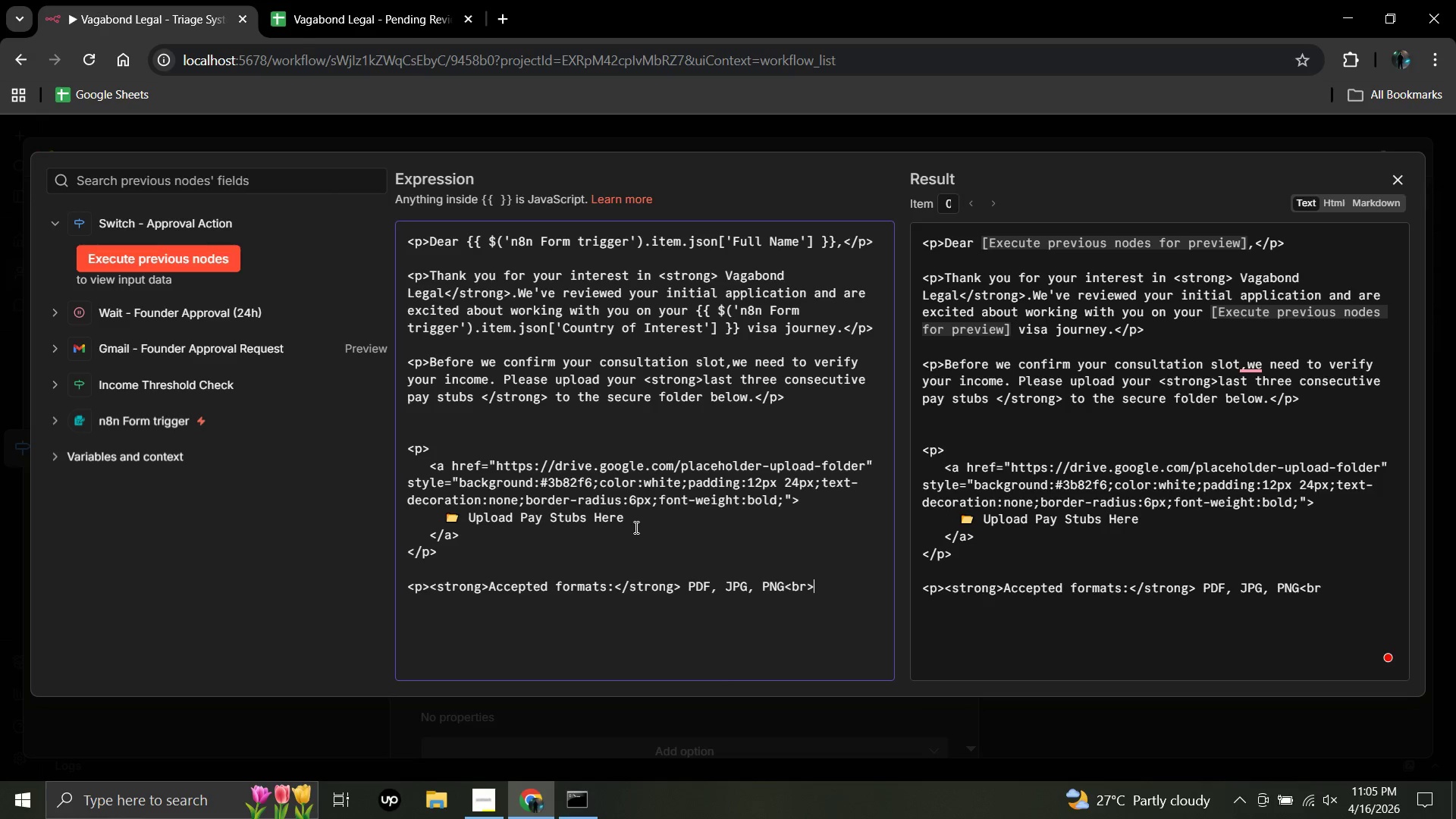 
key(Enter)
 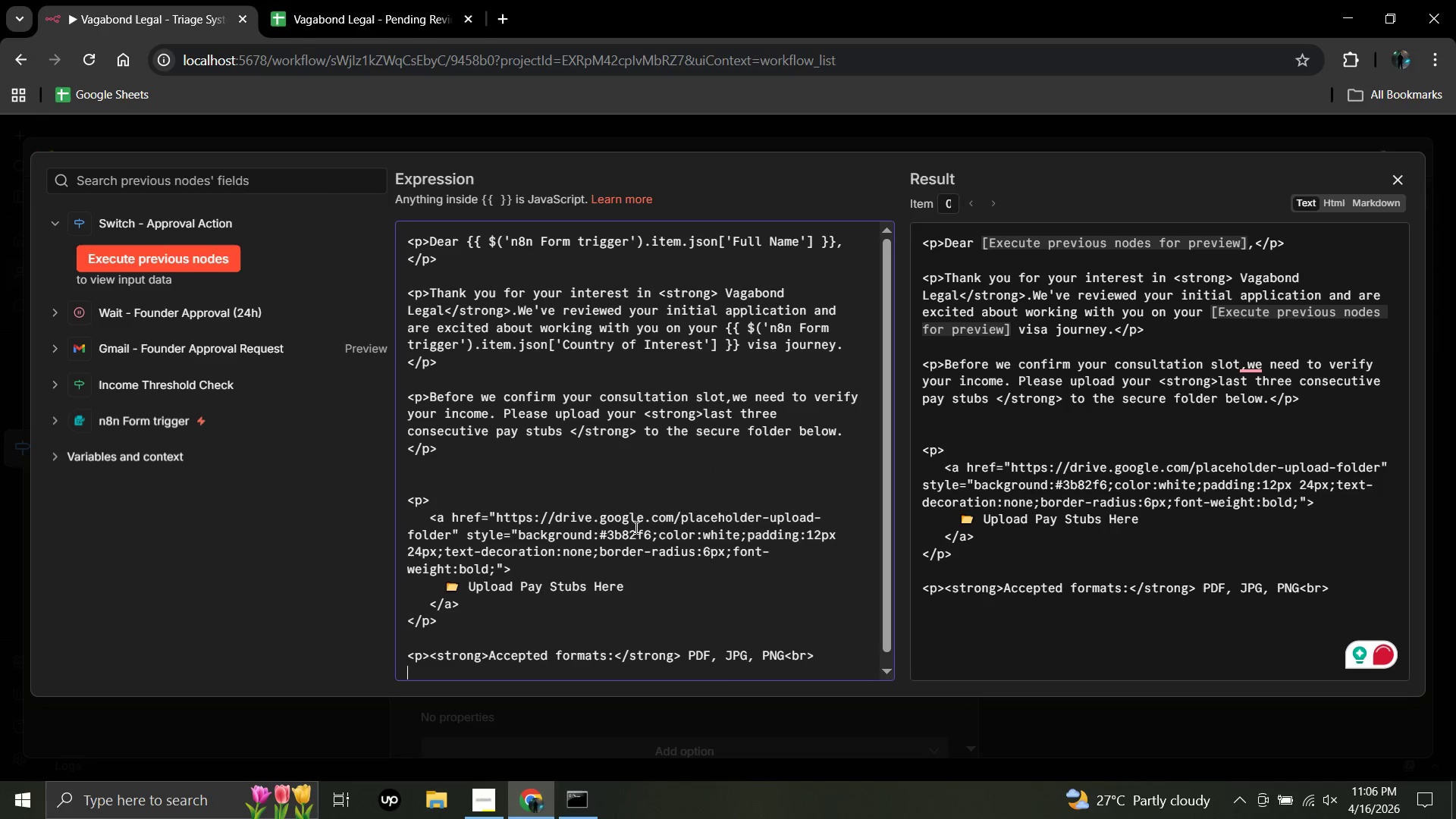 
key(Shift+ShiftLeft)
 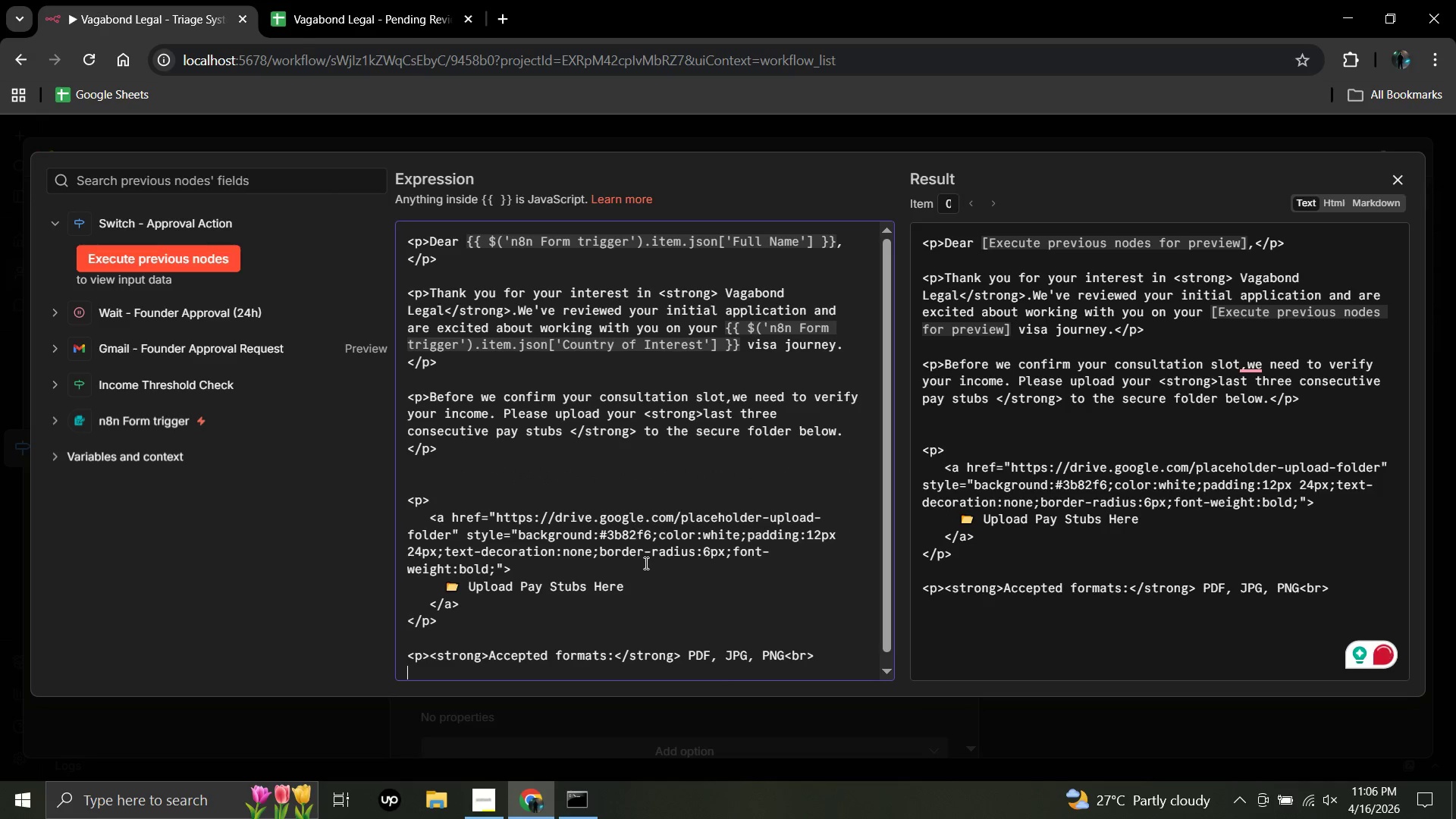 
scroll: coordinate [645, 561], scroll_direction: down, amount: 23.0
 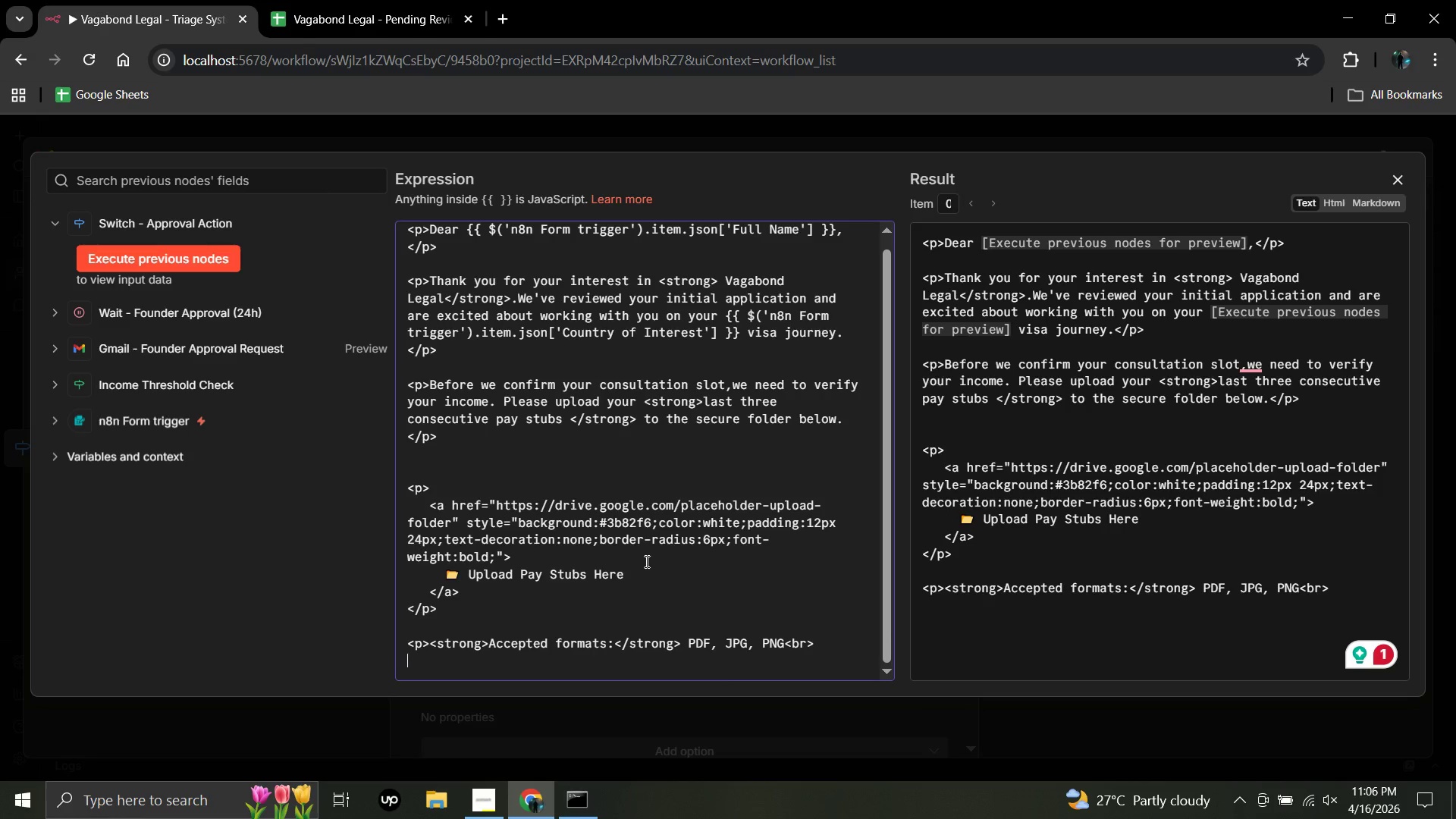 
wait(13.65)
 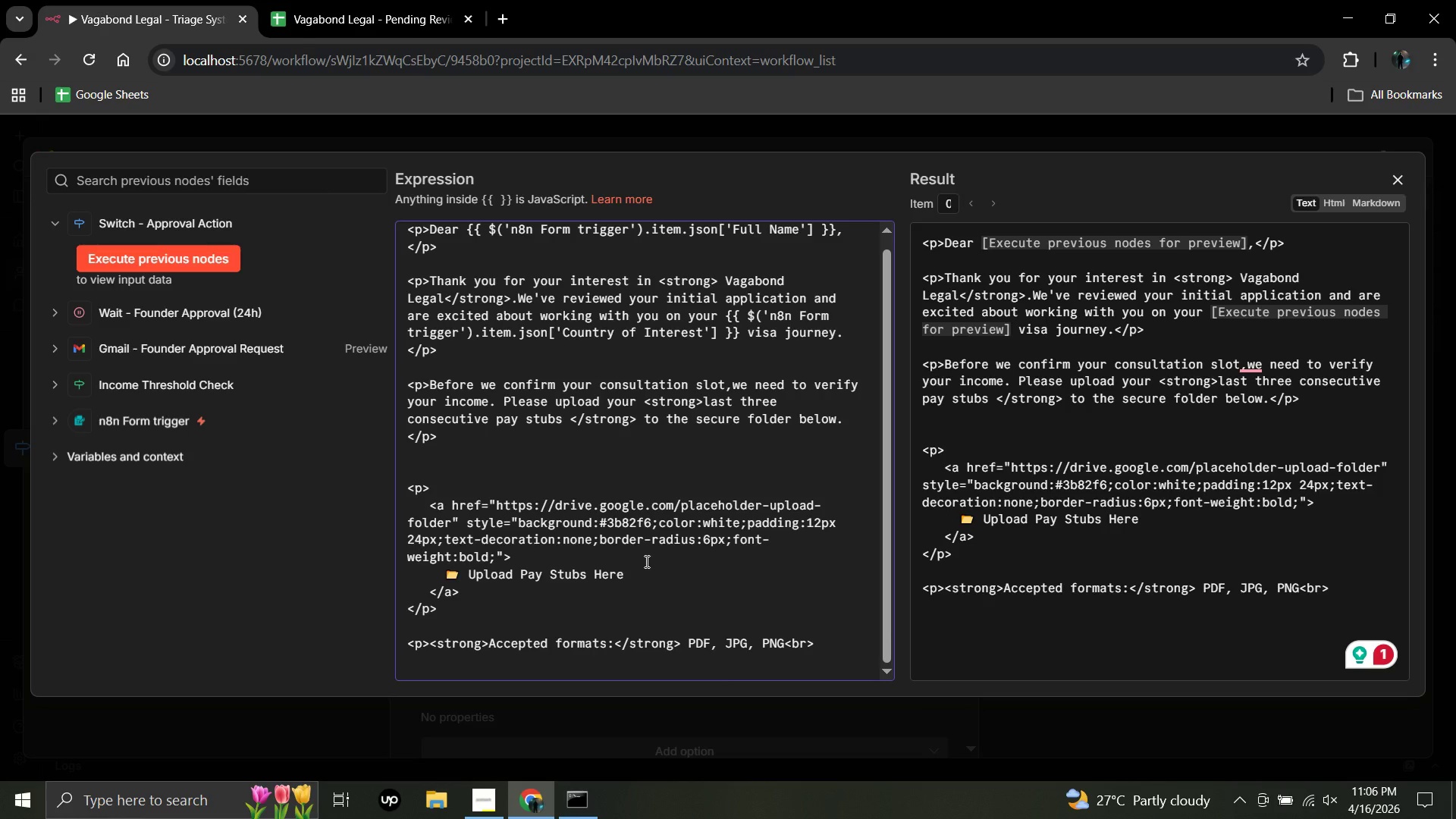 
type(<strong>Deadline:</strong> Please upload wo)
key(Backspace)
type(ithin 5 busuness days to hold your spot )
key(Backspace)
type(.</p>)
 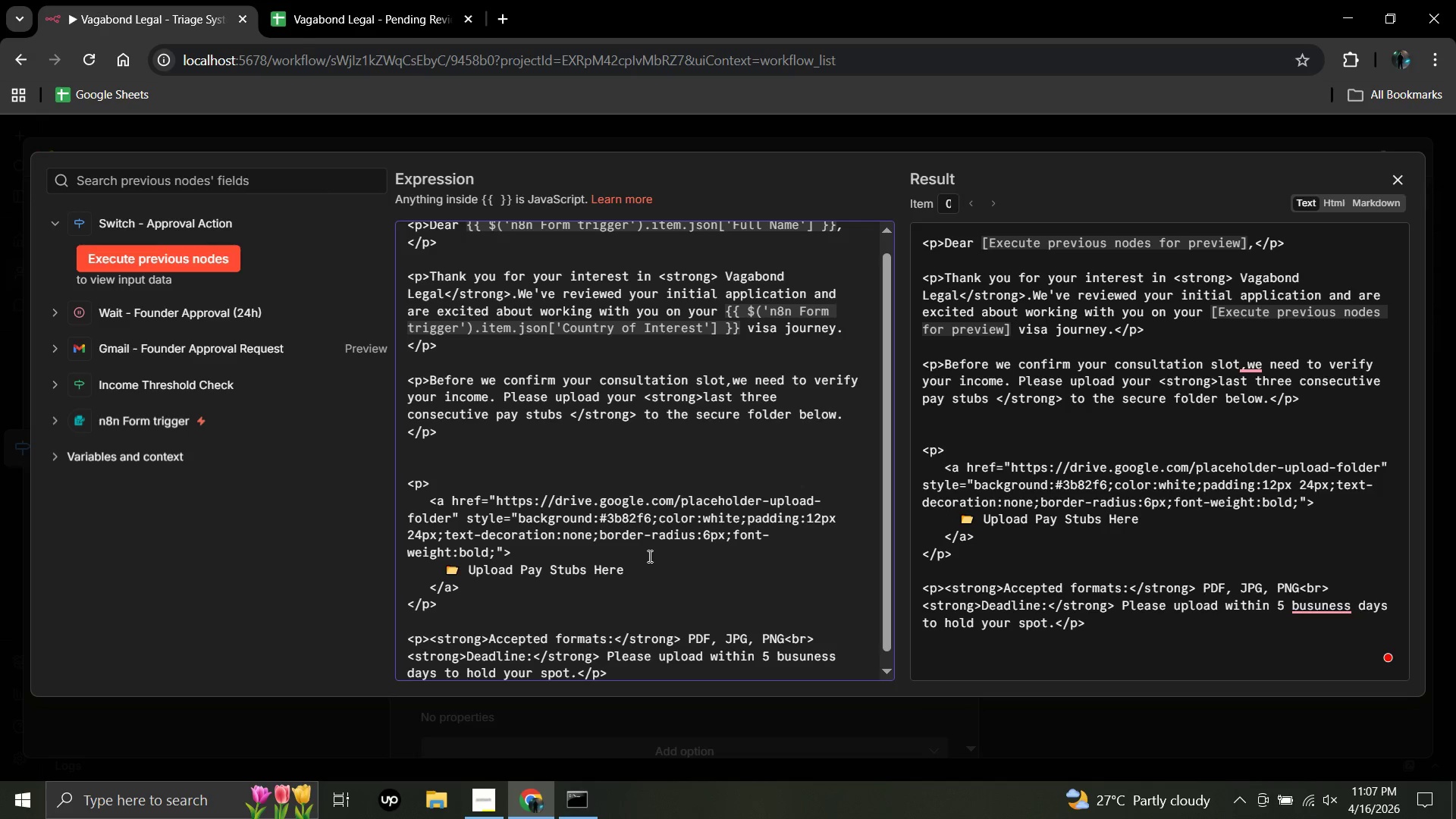 
key(Enter)
 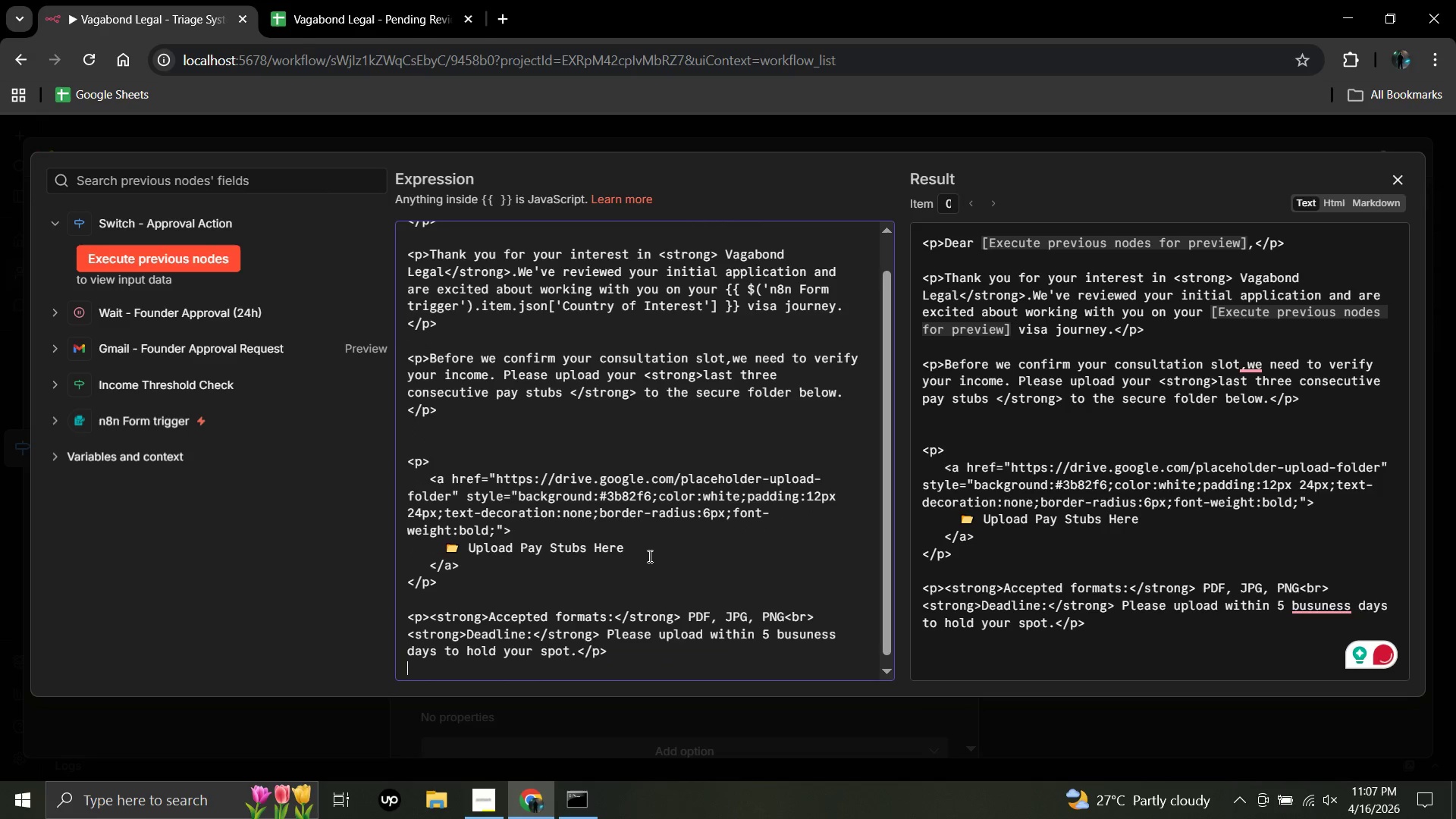 
key(Enter)
 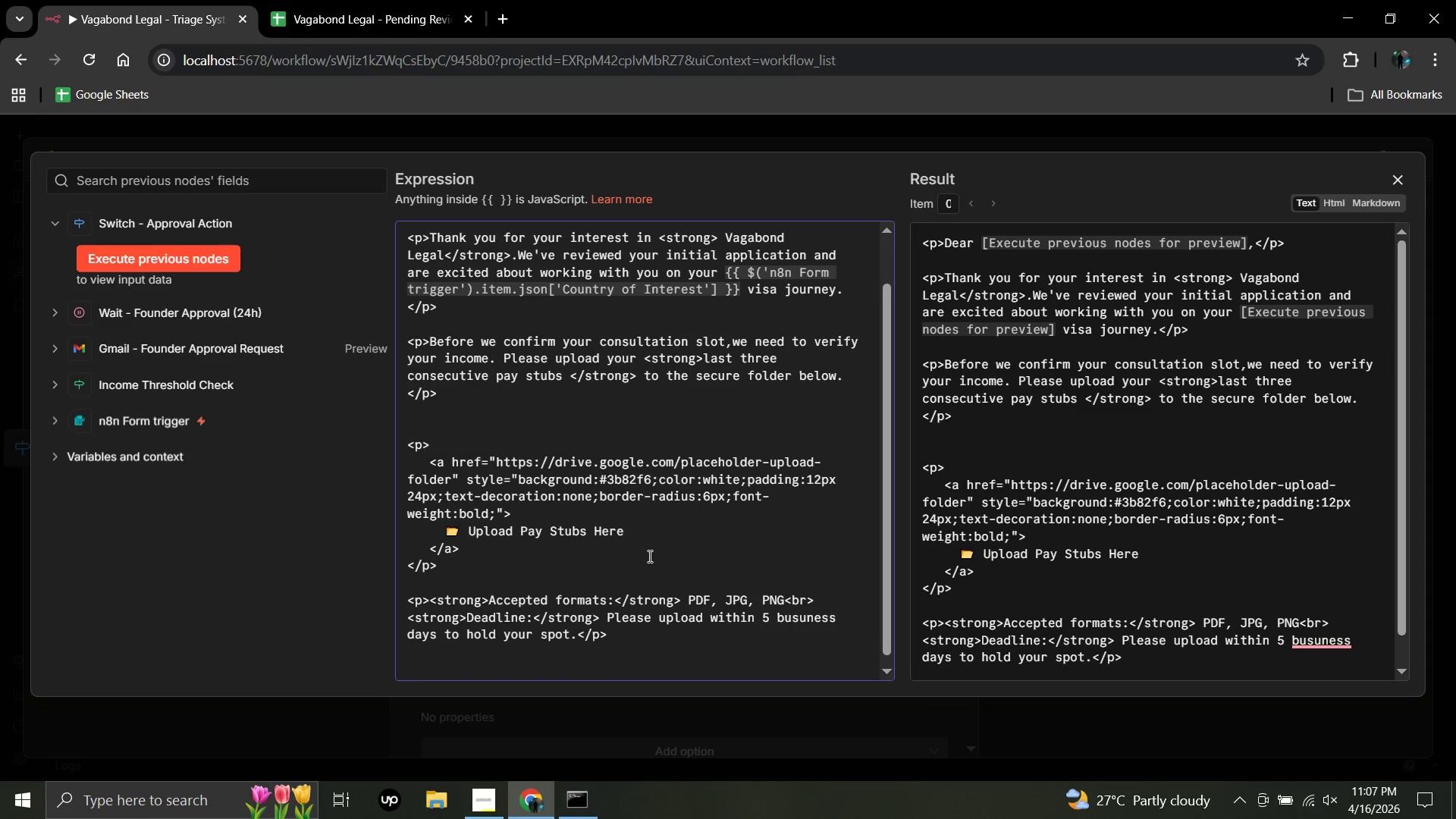 
type(<p>Once we'ev reviewed your documents)
 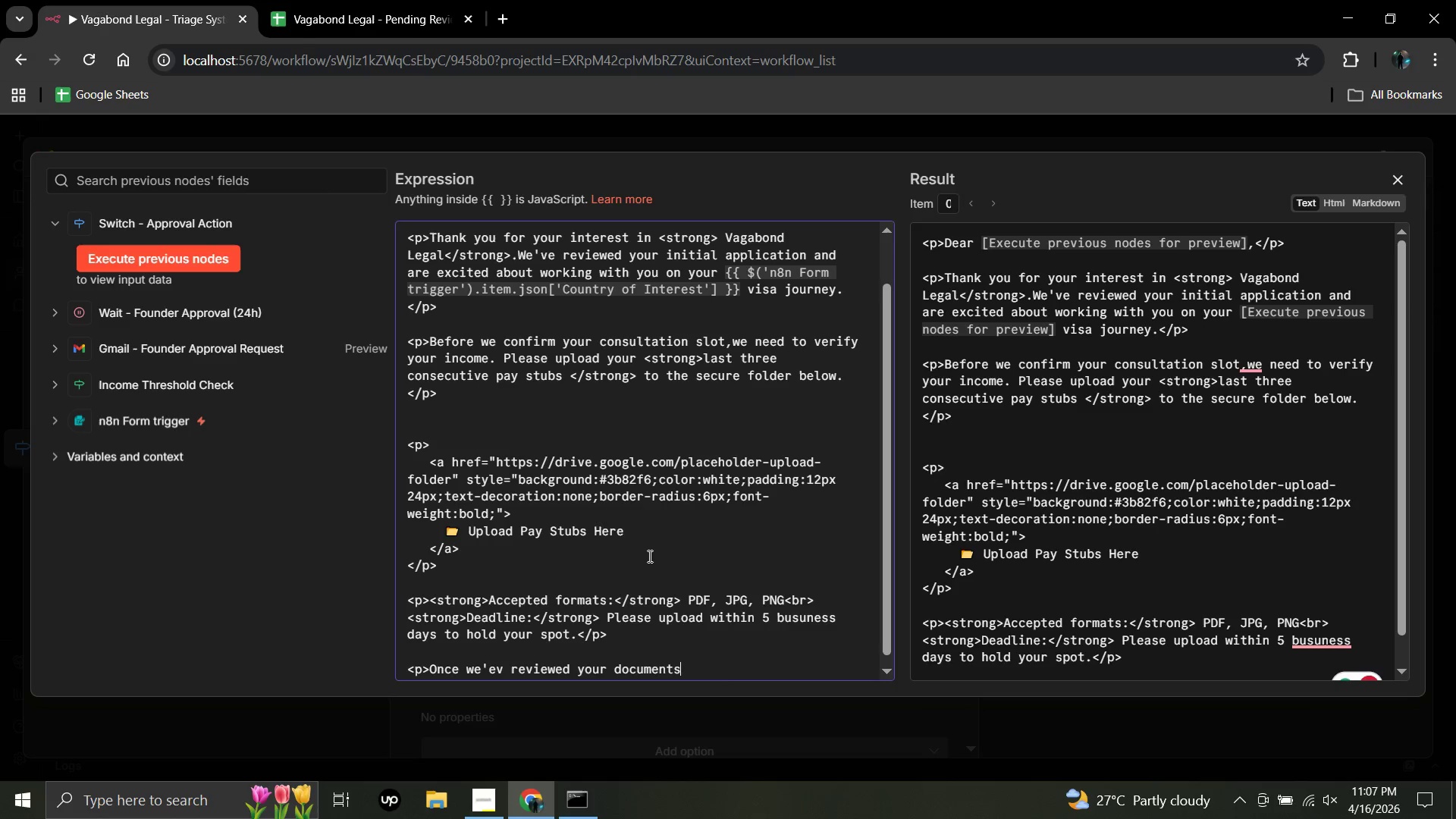 
type(, you'll receuve)
key(Backspace)
key(Backspace)
key(Backspace)
key(Backspace)
 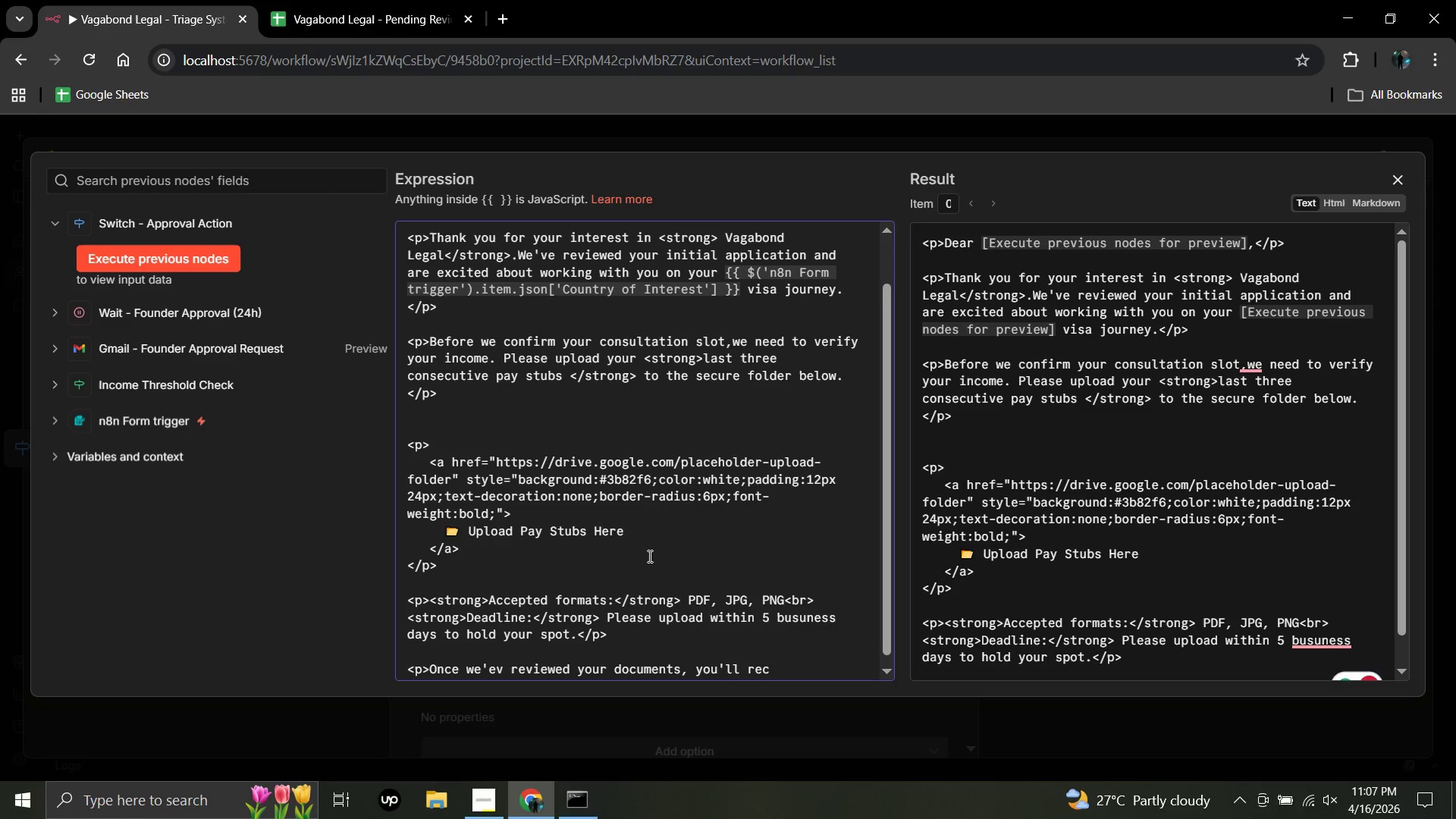 
type(evi)
key(Backspace)
key(Backspace)
type(ive your officeial)
 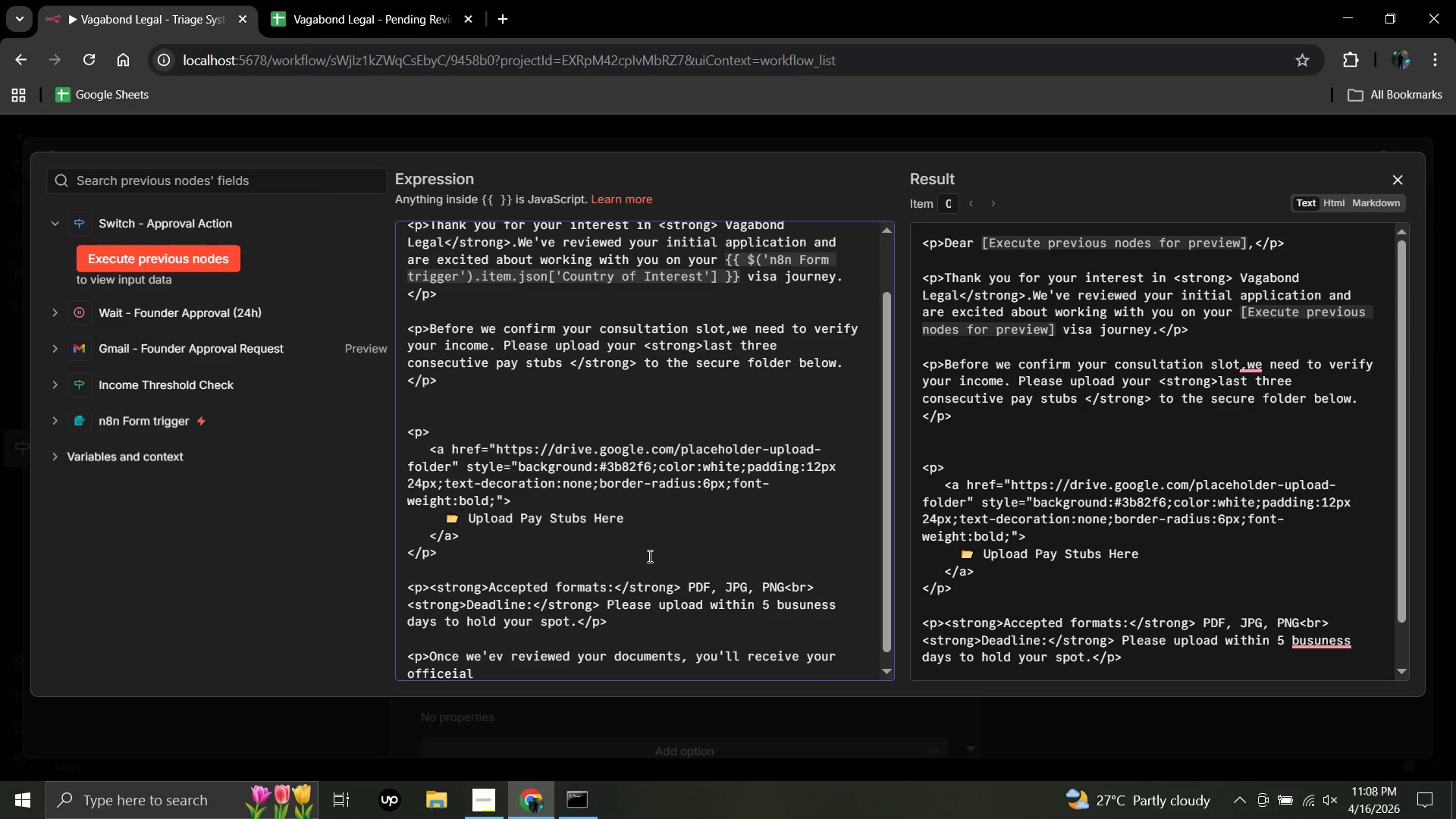 
hold_key(key=ArrowLeft, duration=0.42)
 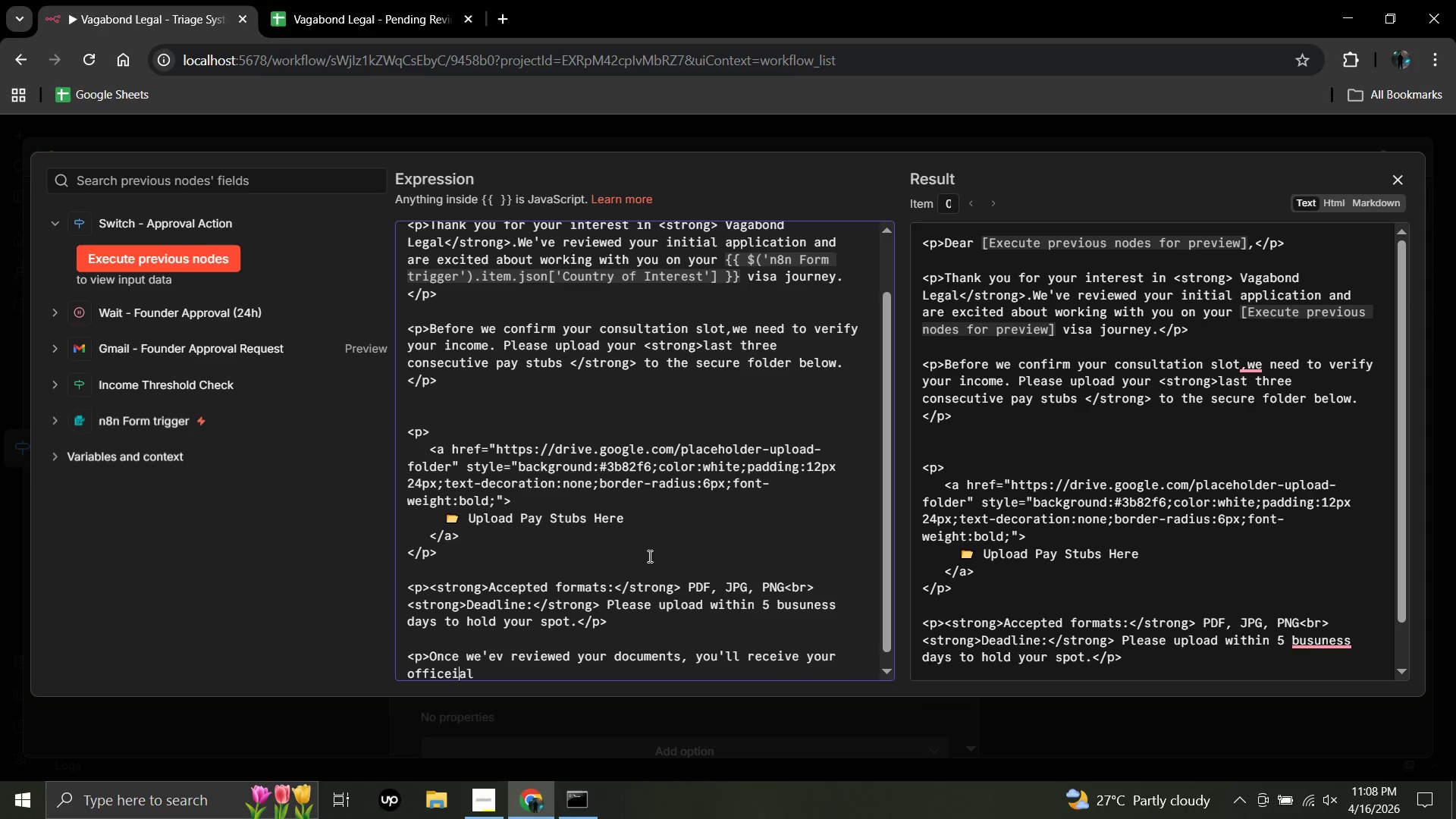 
key(ArrowLeft)
 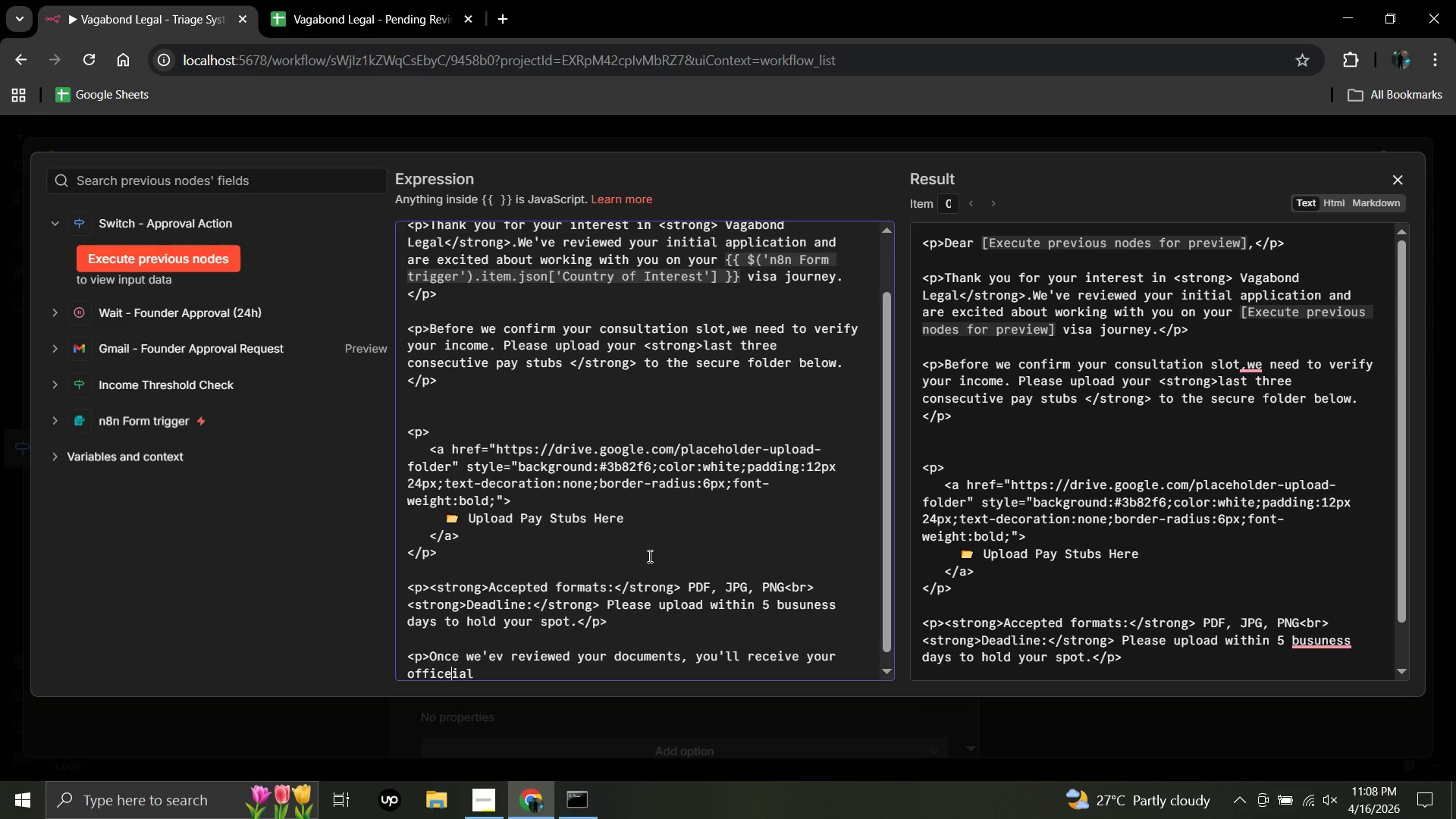 
key(ArrowLeft)
 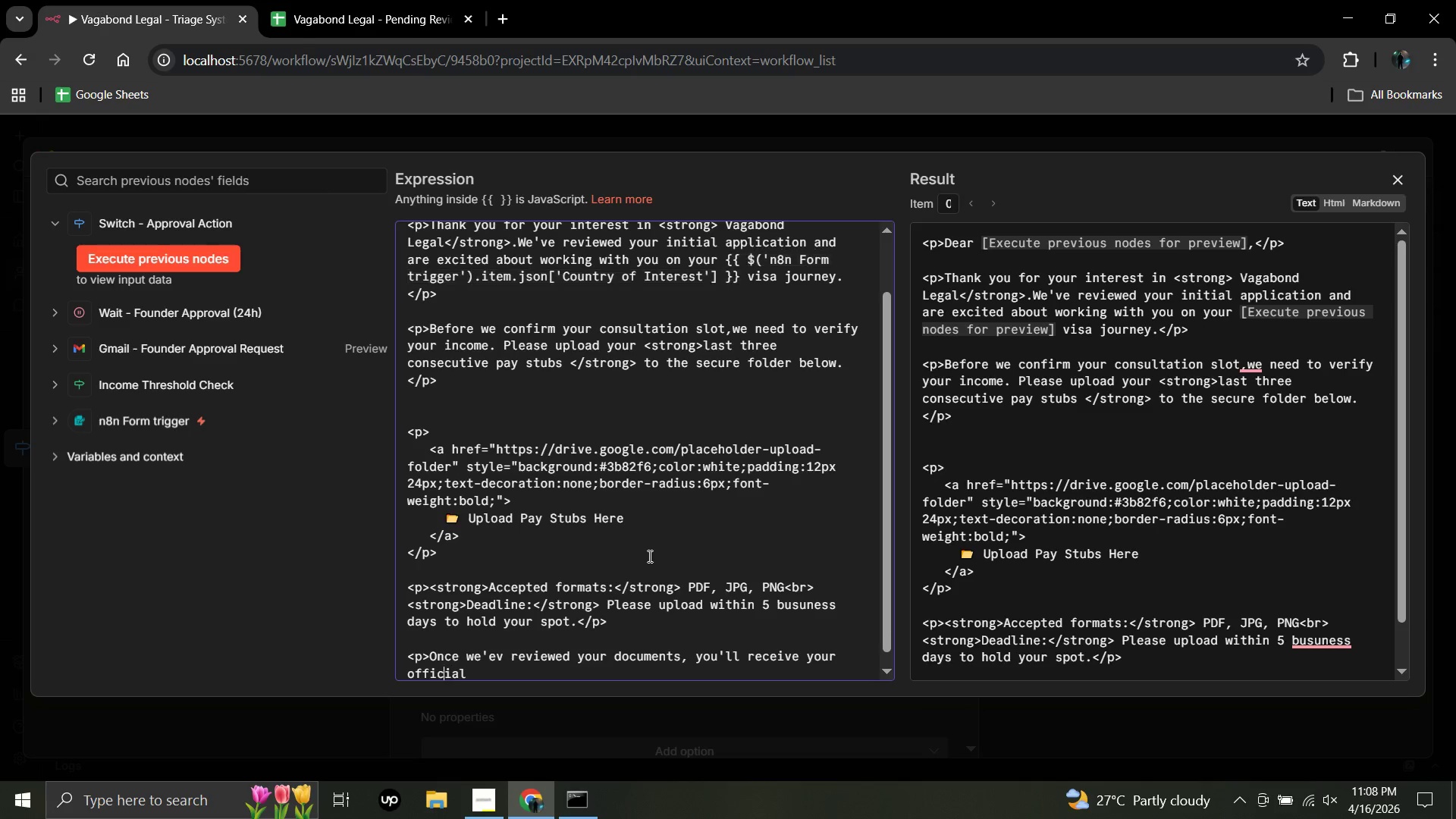 
key(Backspace)
 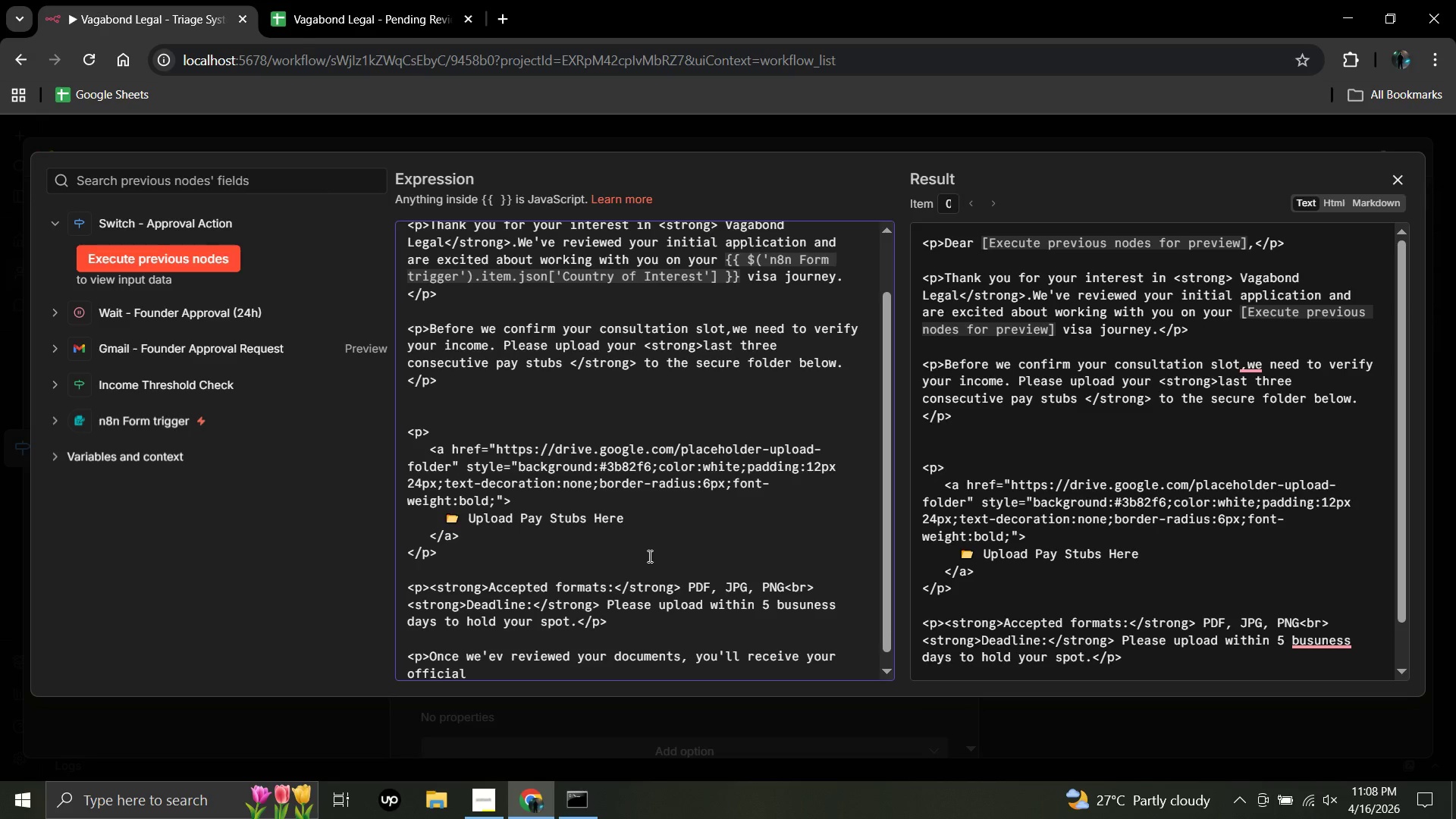 
hold_key(key=ArrowDown, duration=0.41)
 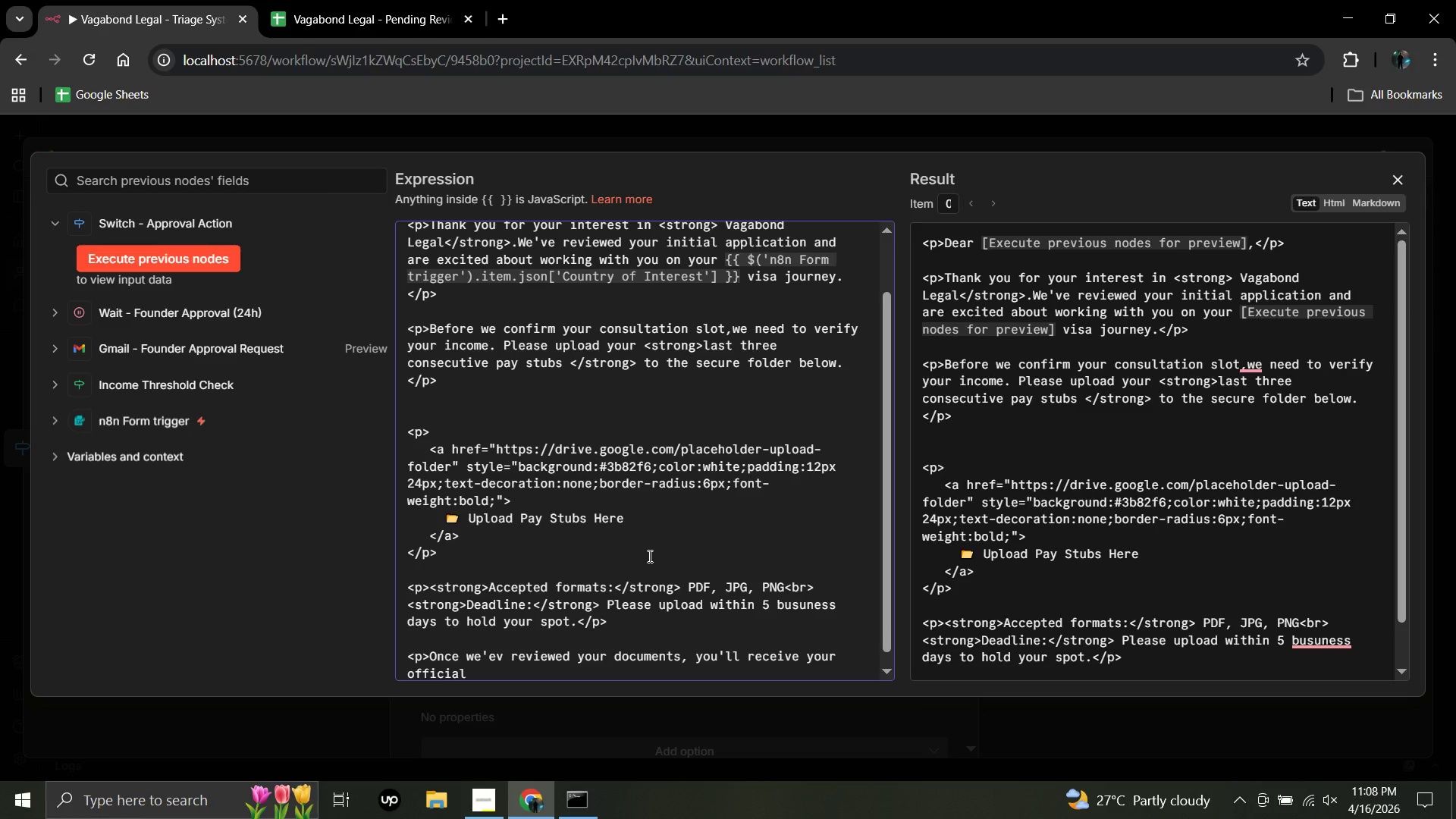 
key(ArrowRight)
 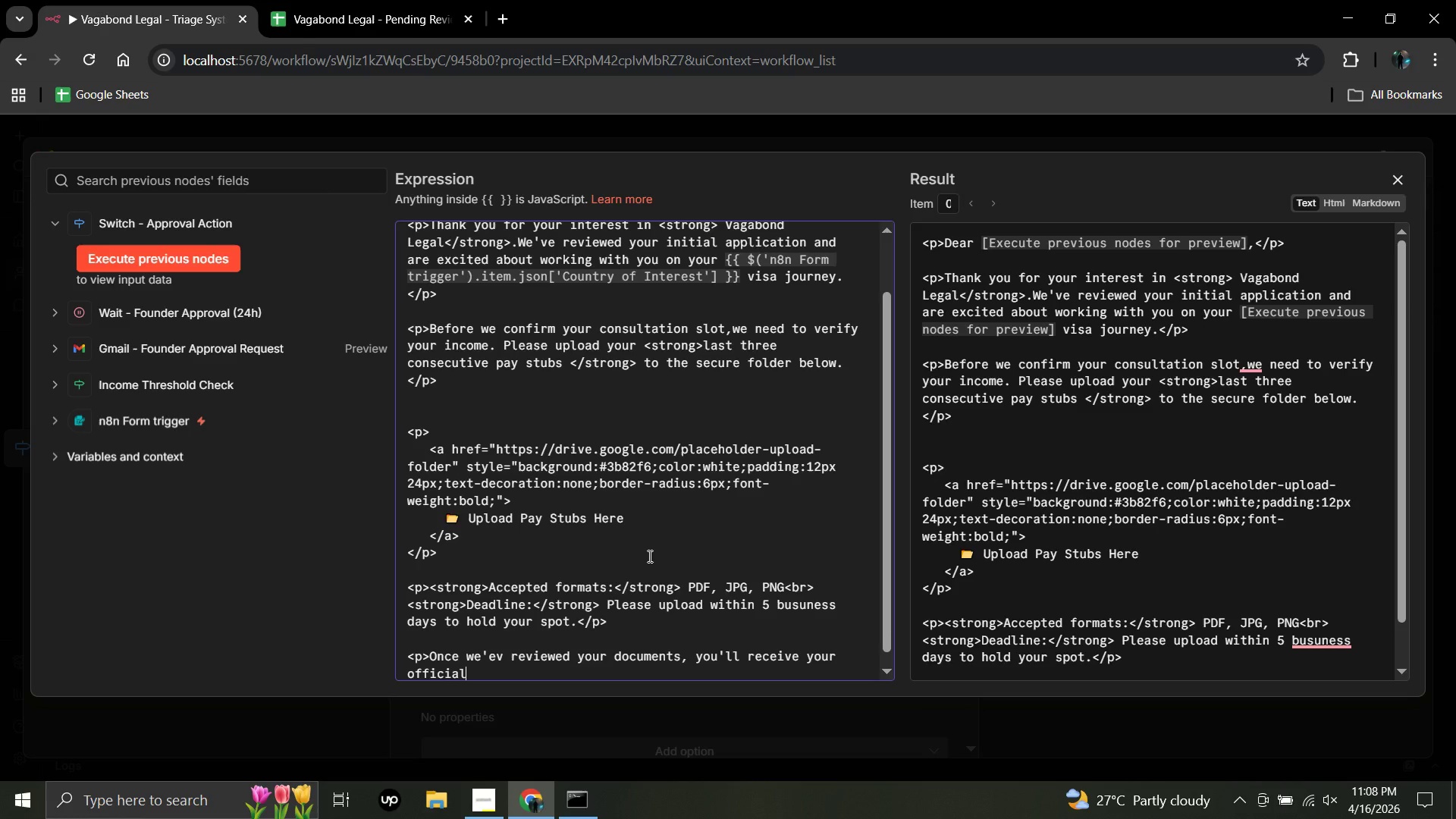 
key(ArrowRight)
 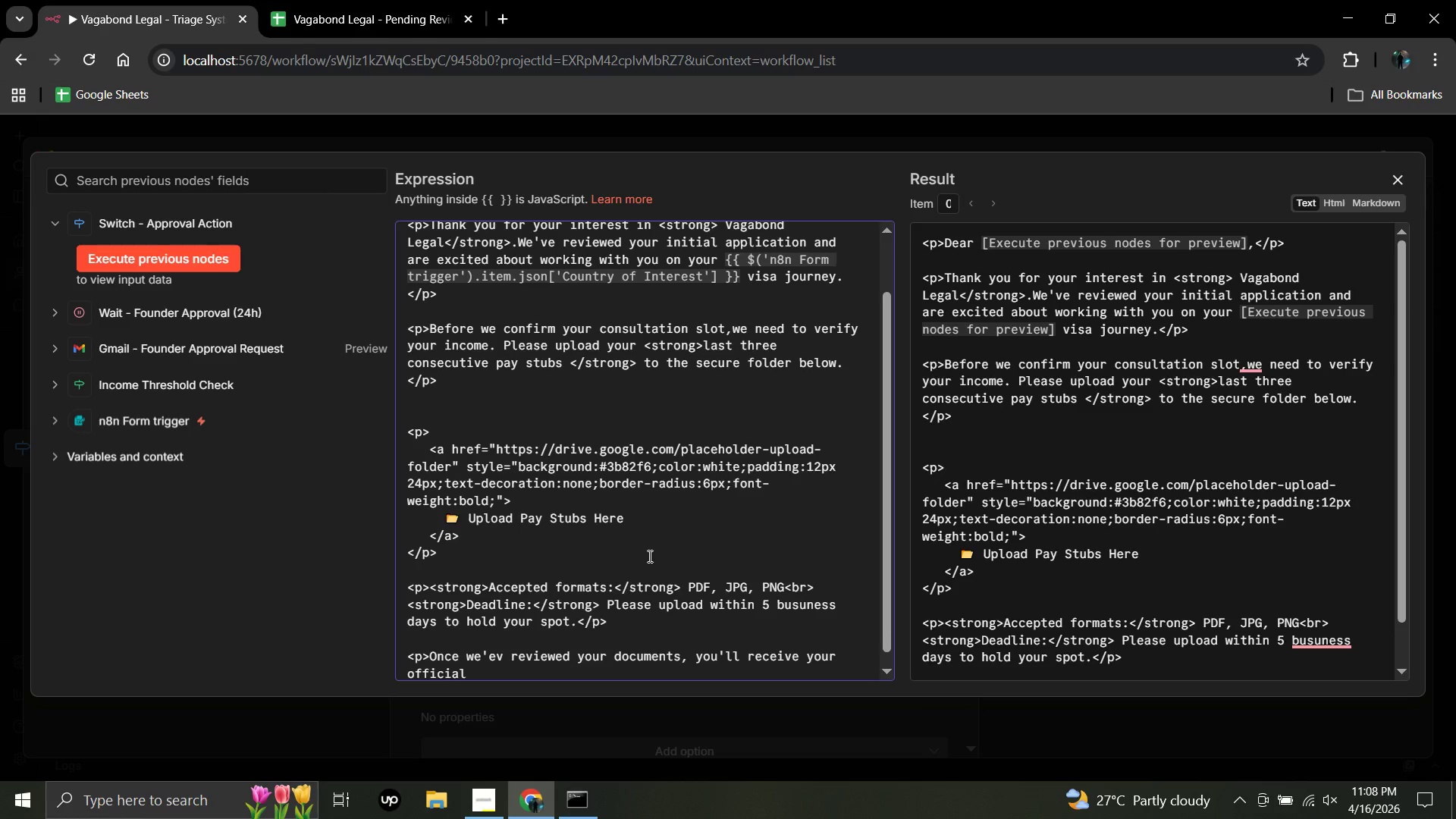 
key(Space)
 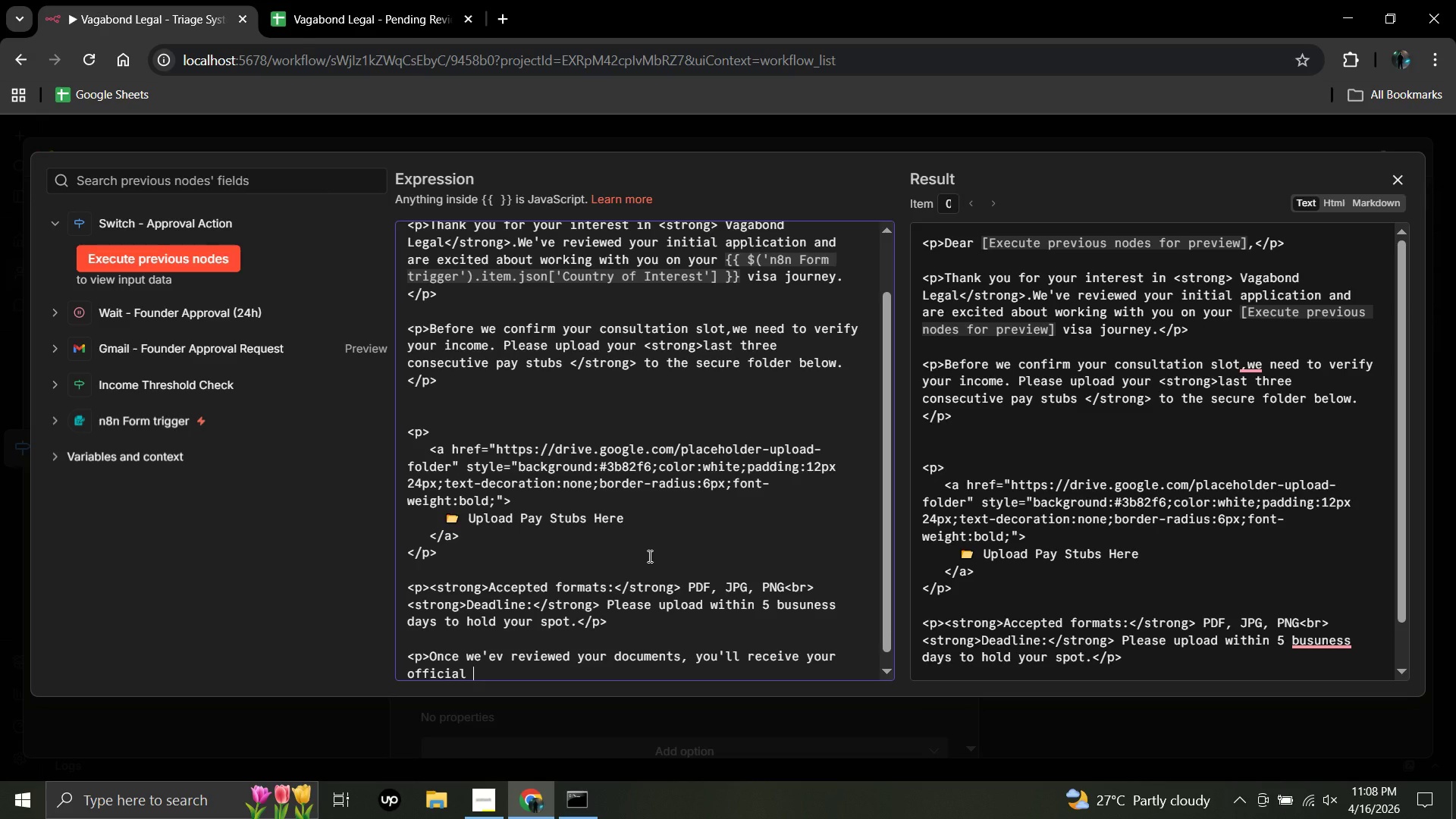 
type(consultat)
 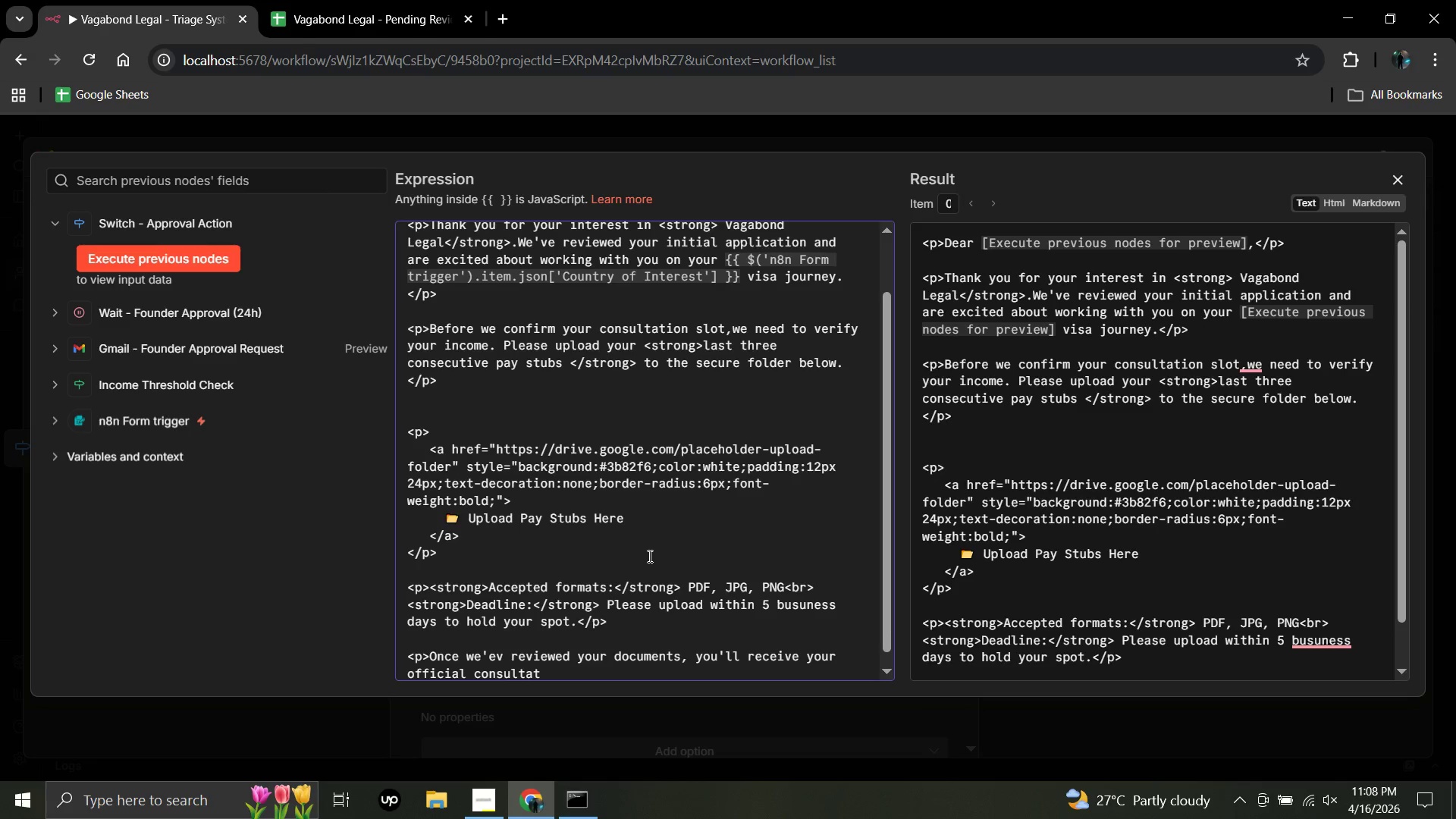 
wait(5.06)
 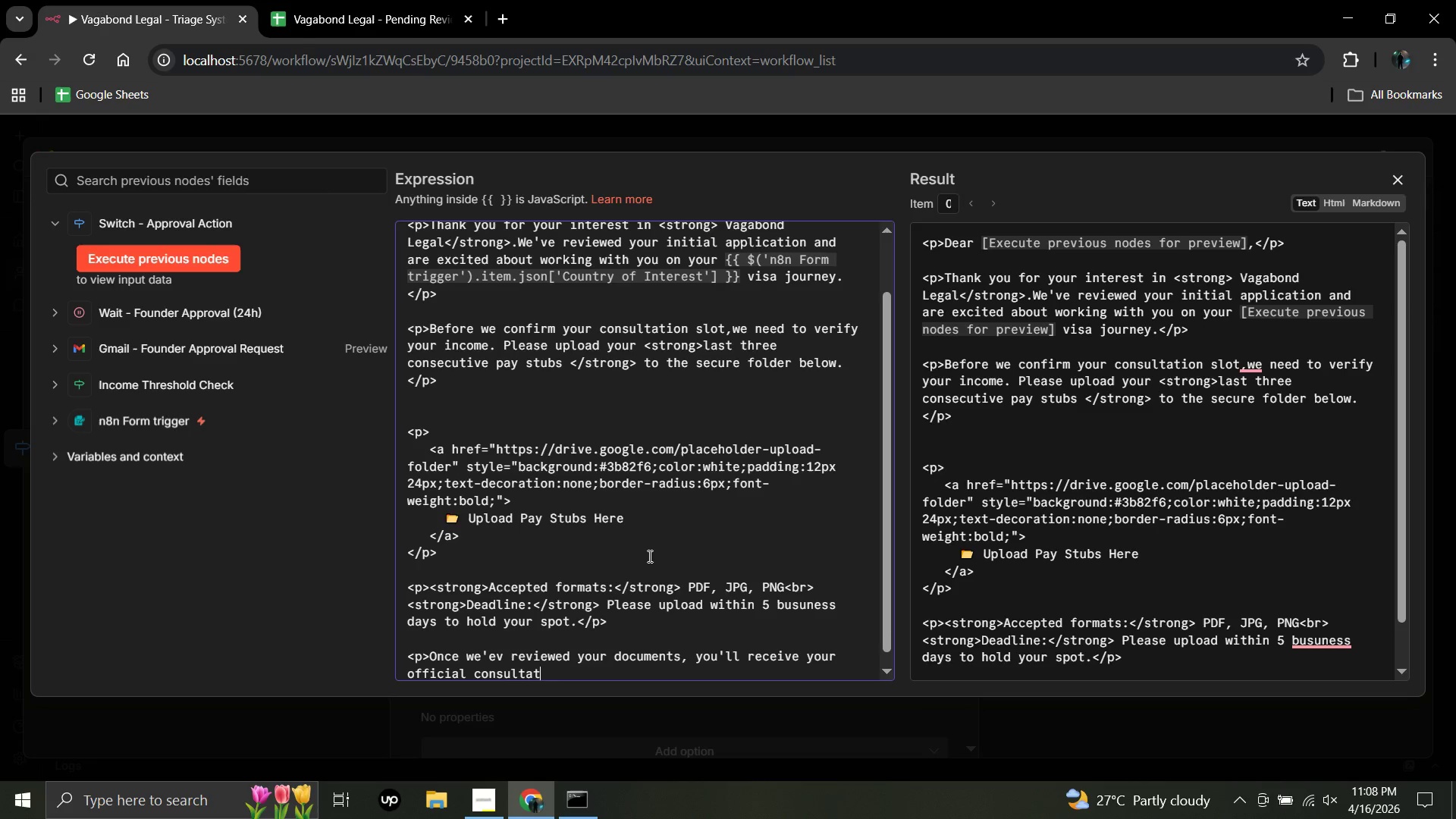 
type(ion booking link within 24 hours)
 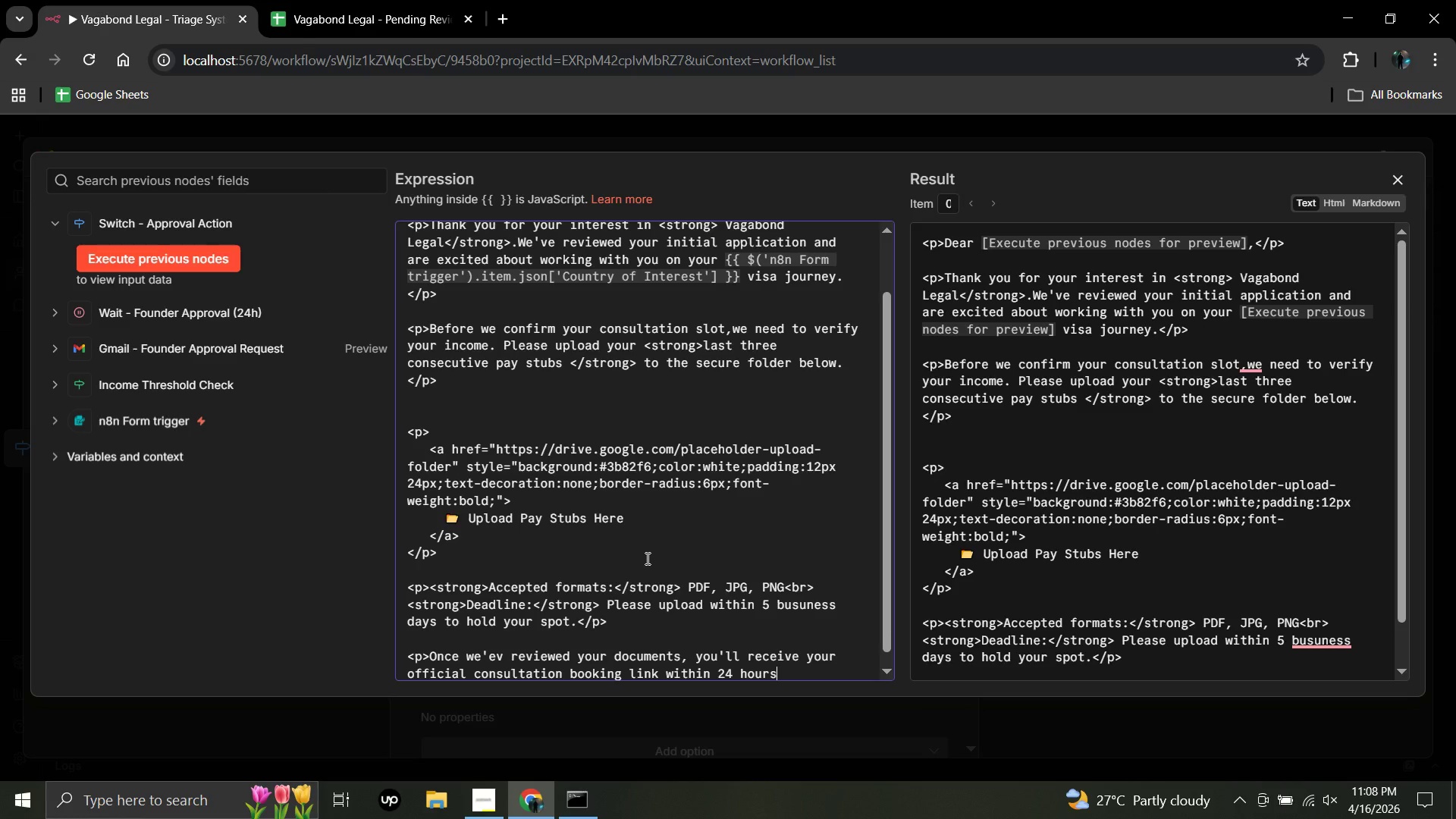 
wait(8.58)
 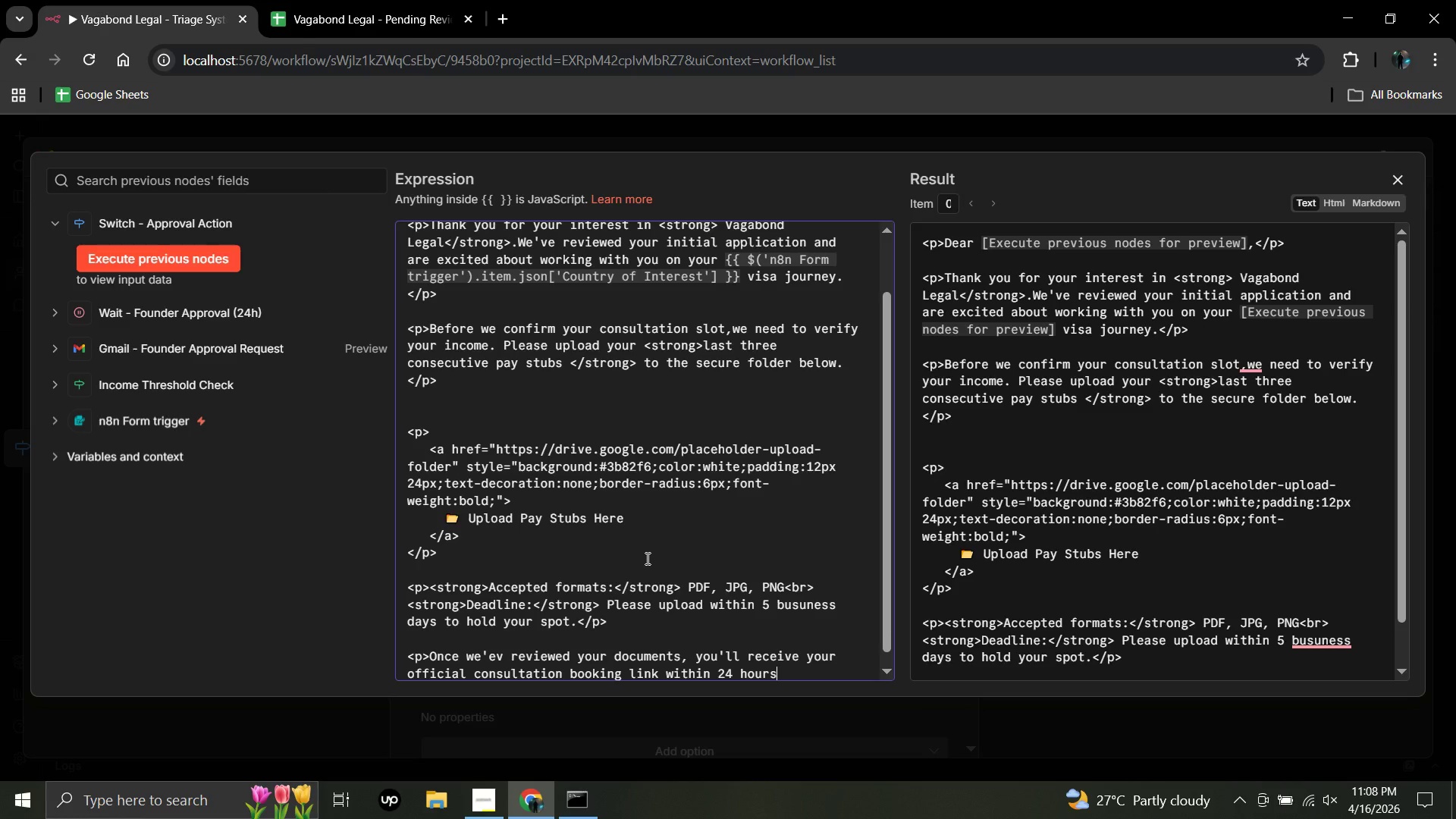 
key(Period)
 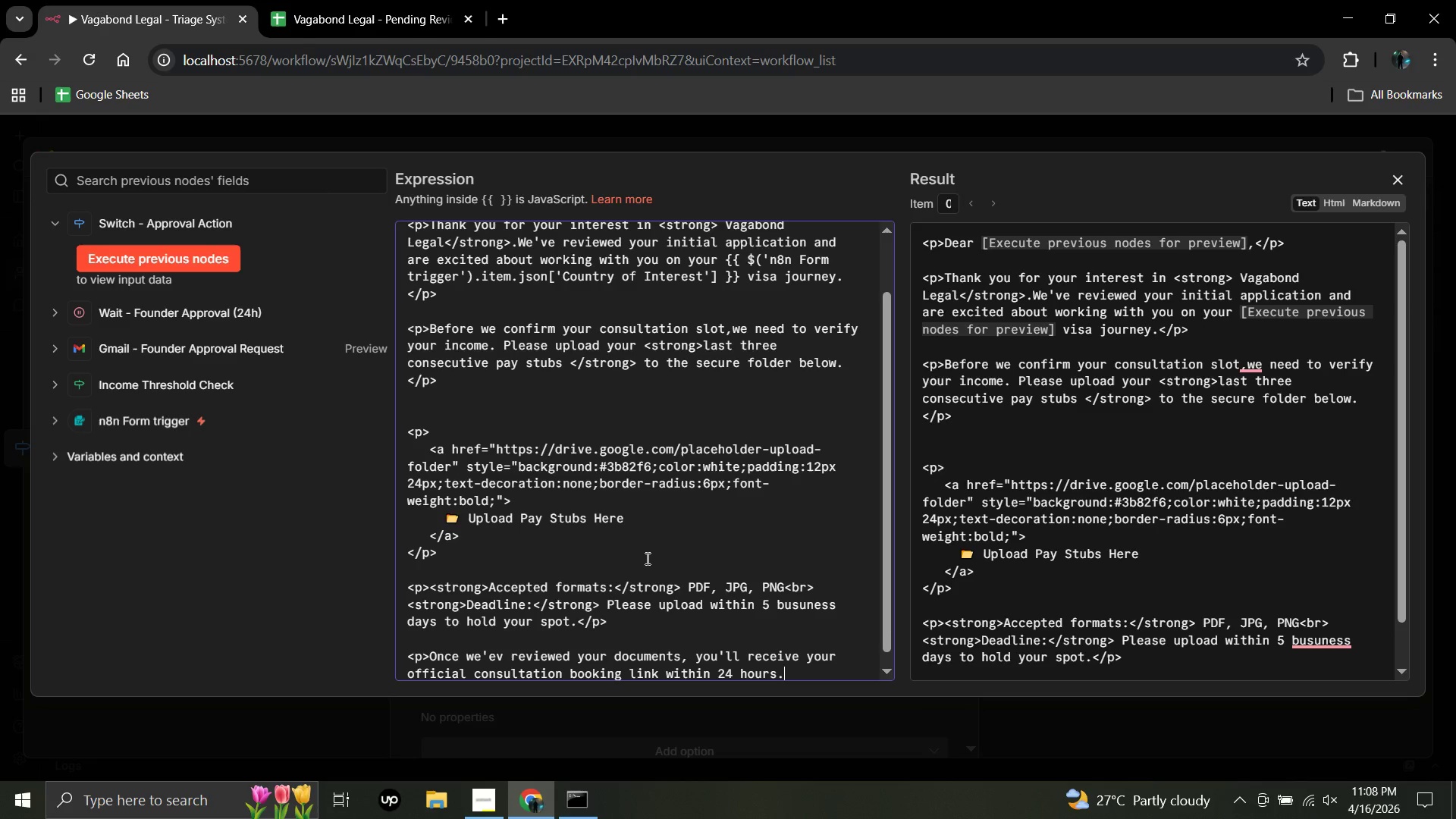 
key(Shift+Comma)
 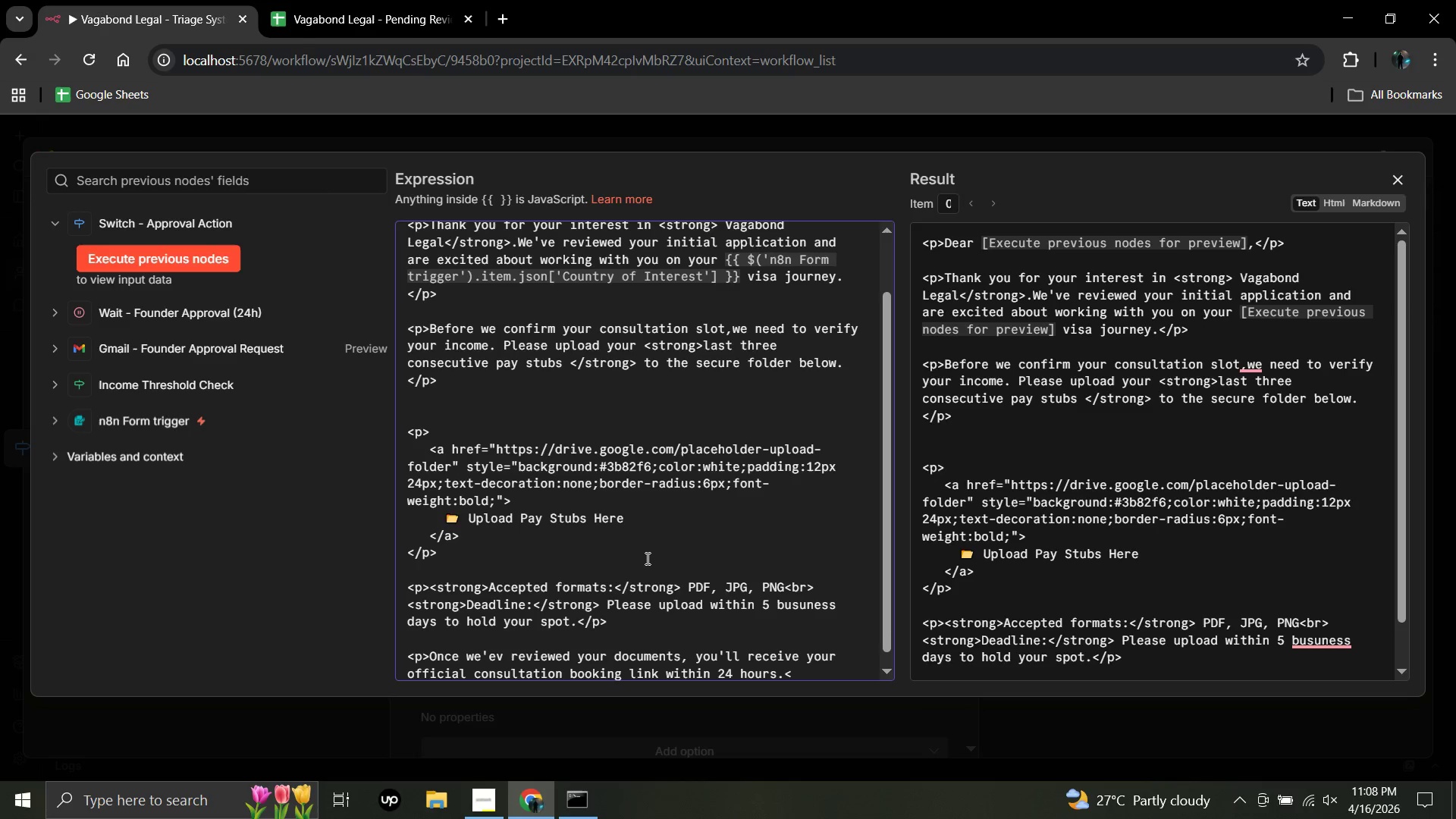 
key(Slash)
 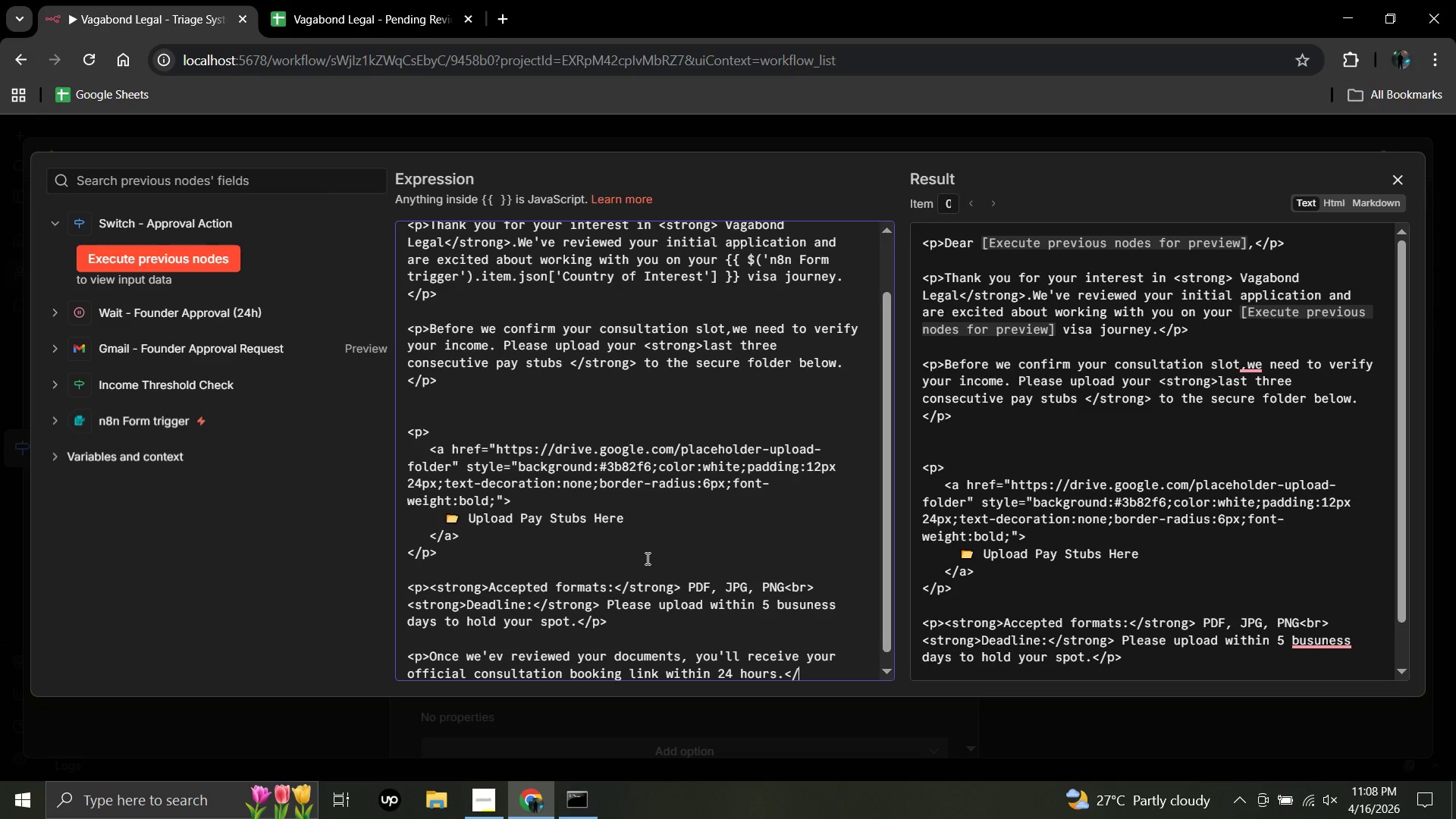 
key(P)
 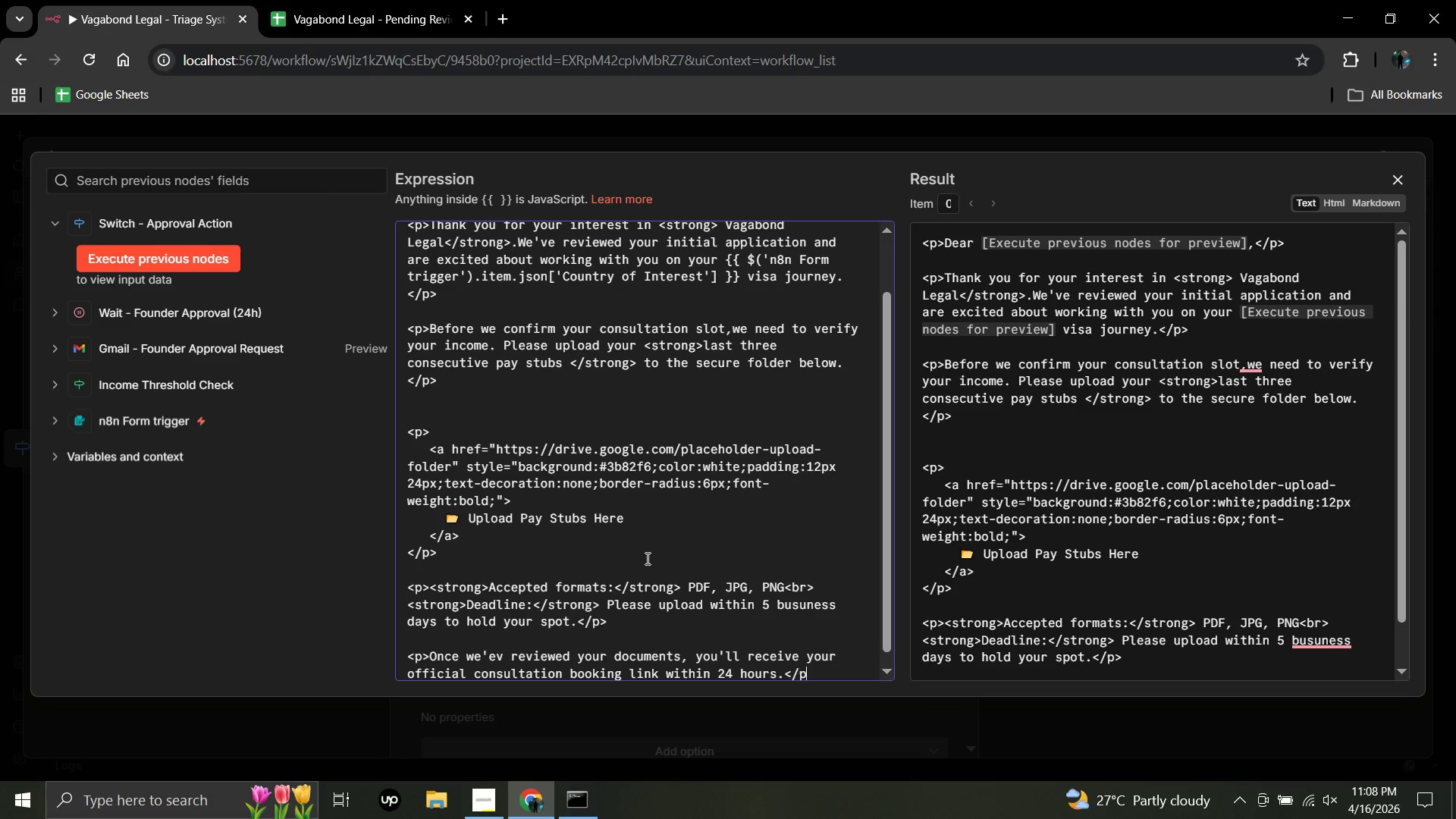 
key(Shift+Period)
 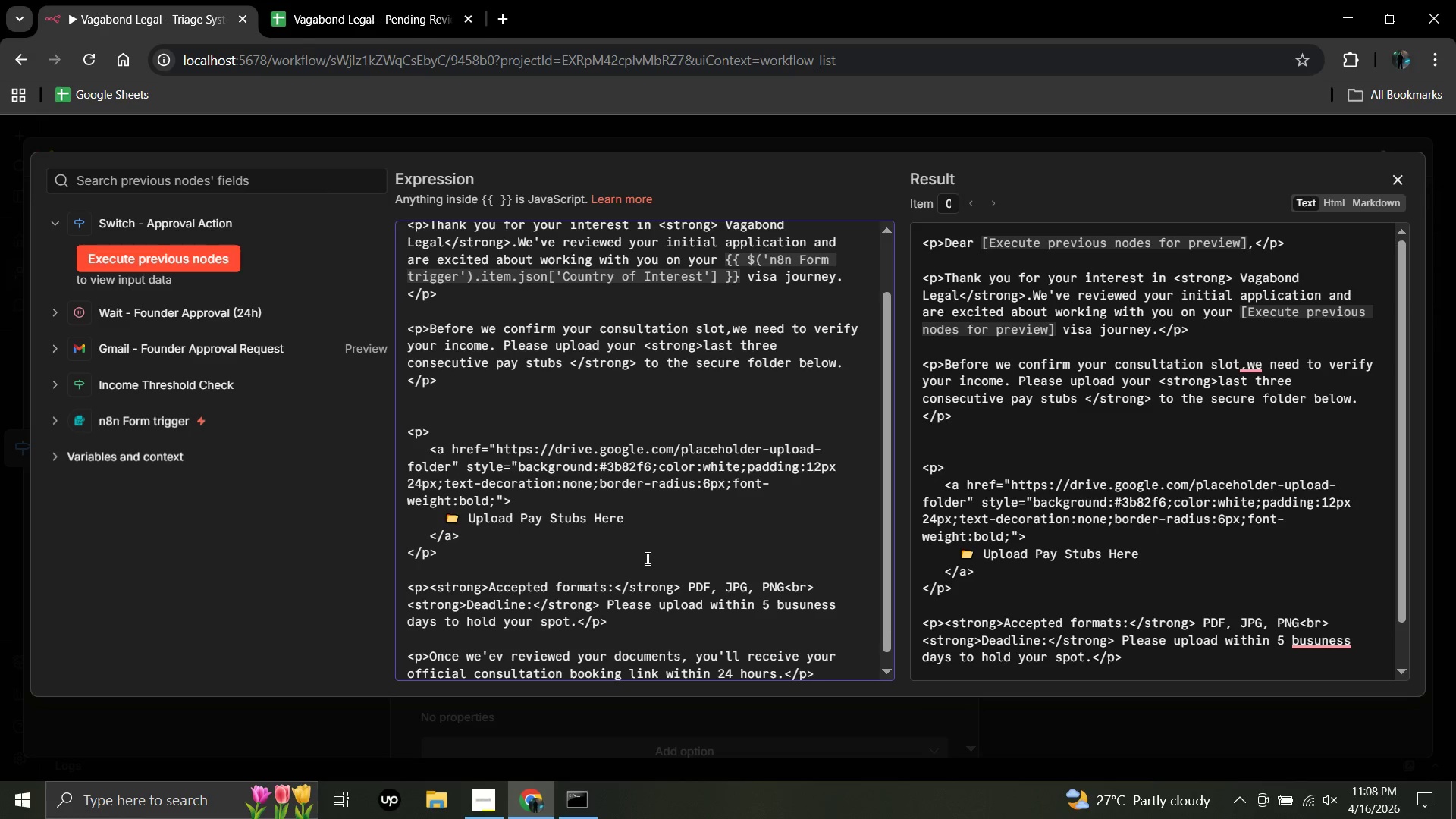 
key(Enter)
 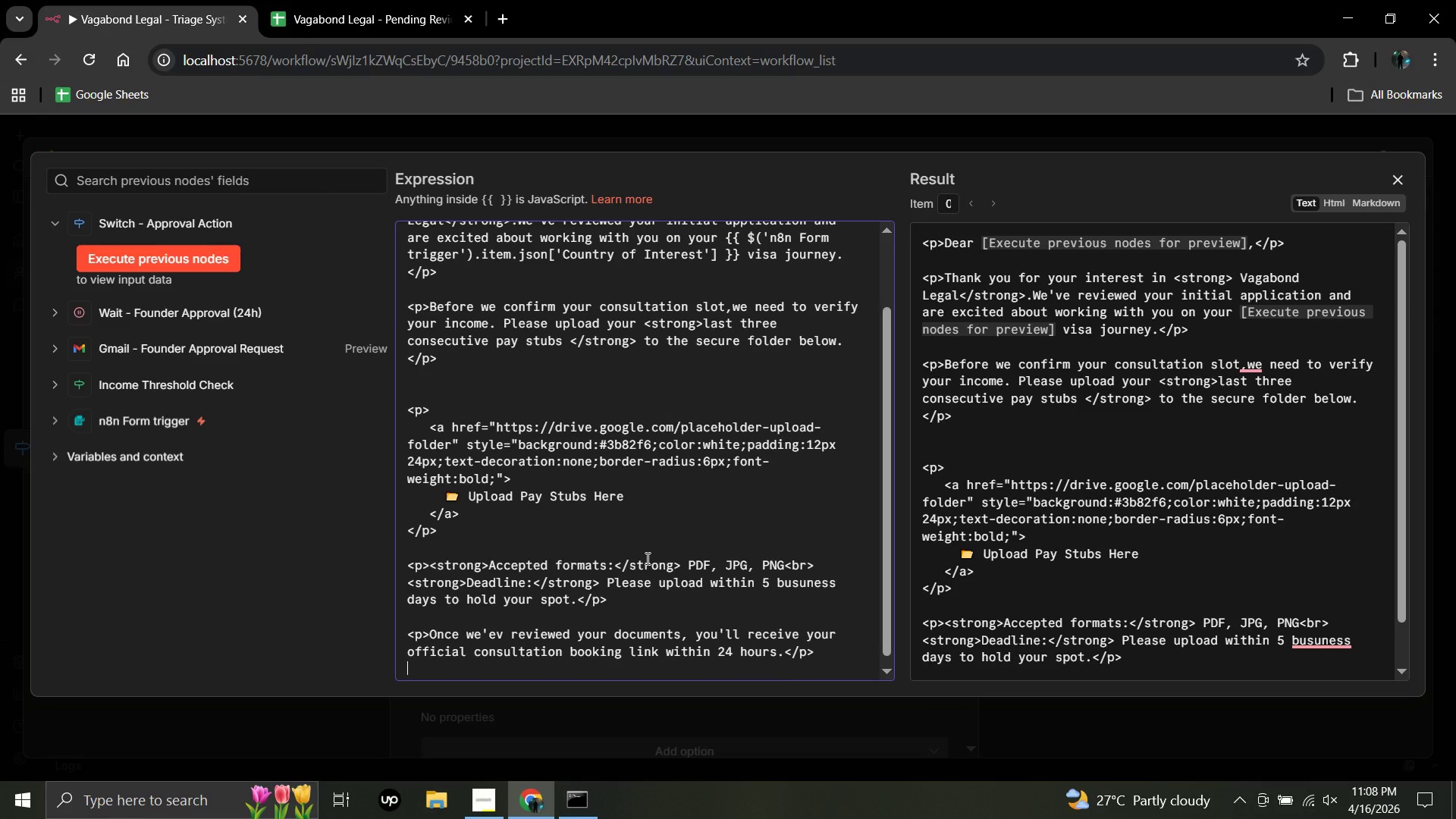 
key(Enter)
 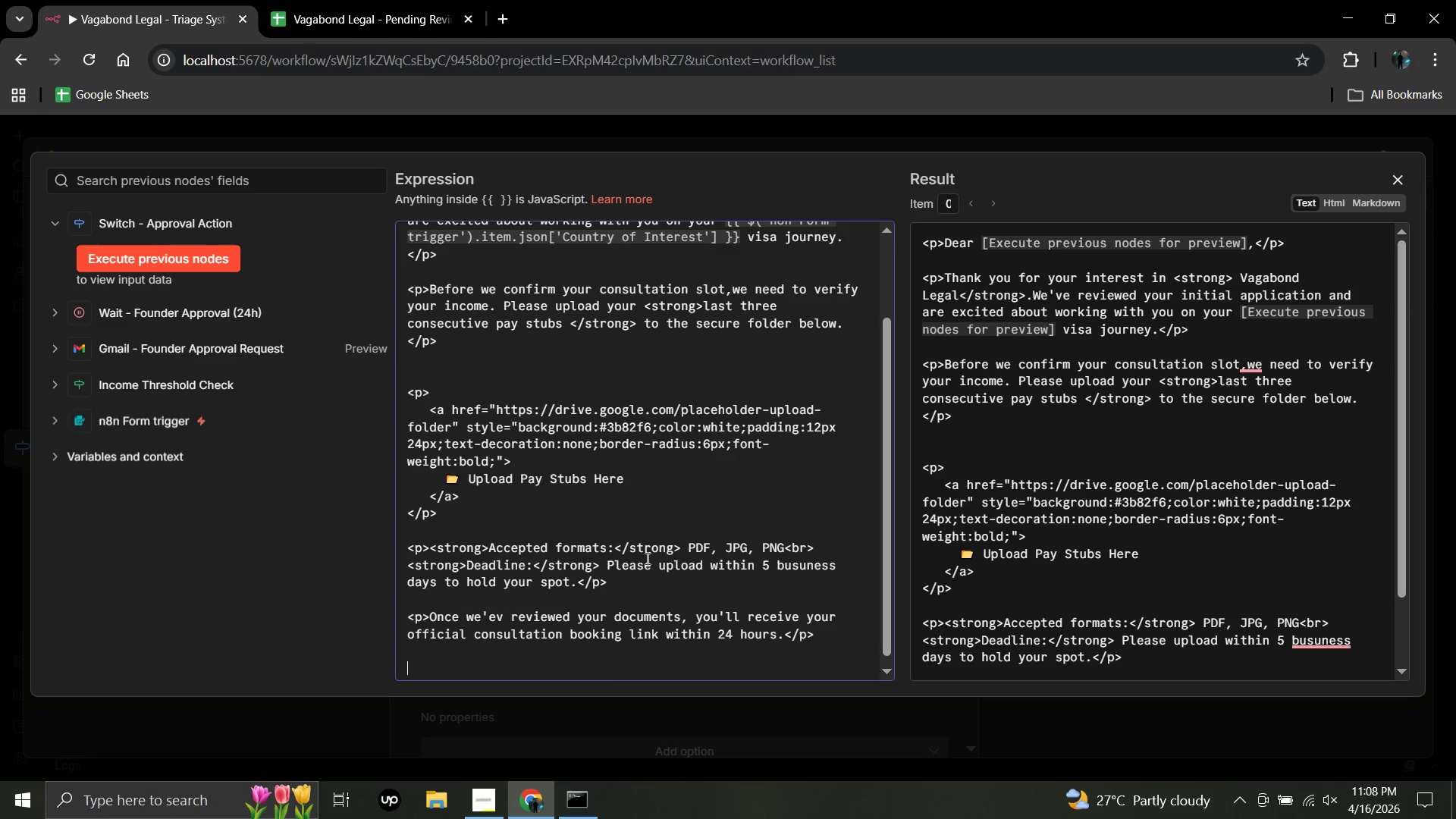 
type(<p>Any question)
 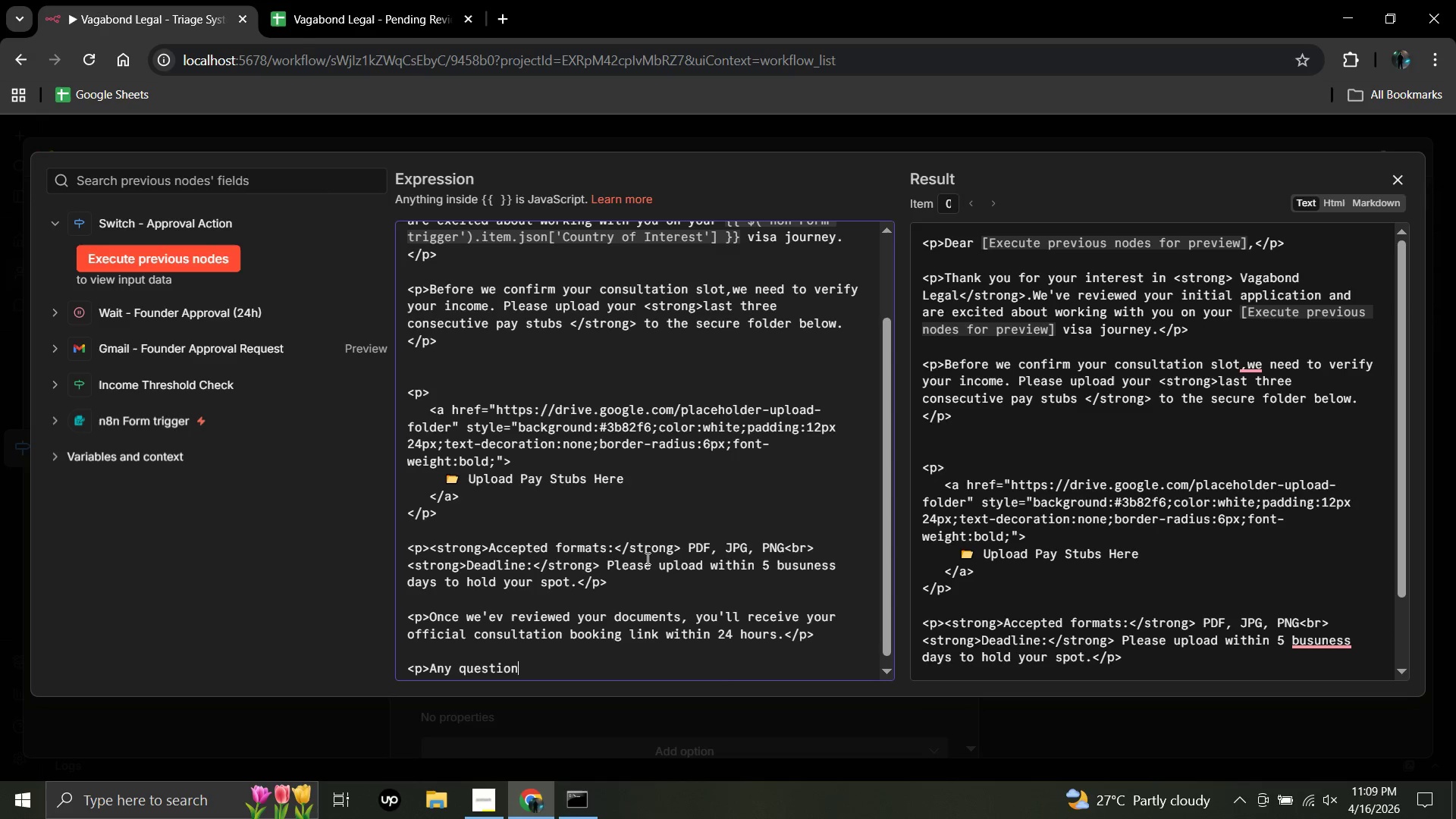 
wait(42.49)
 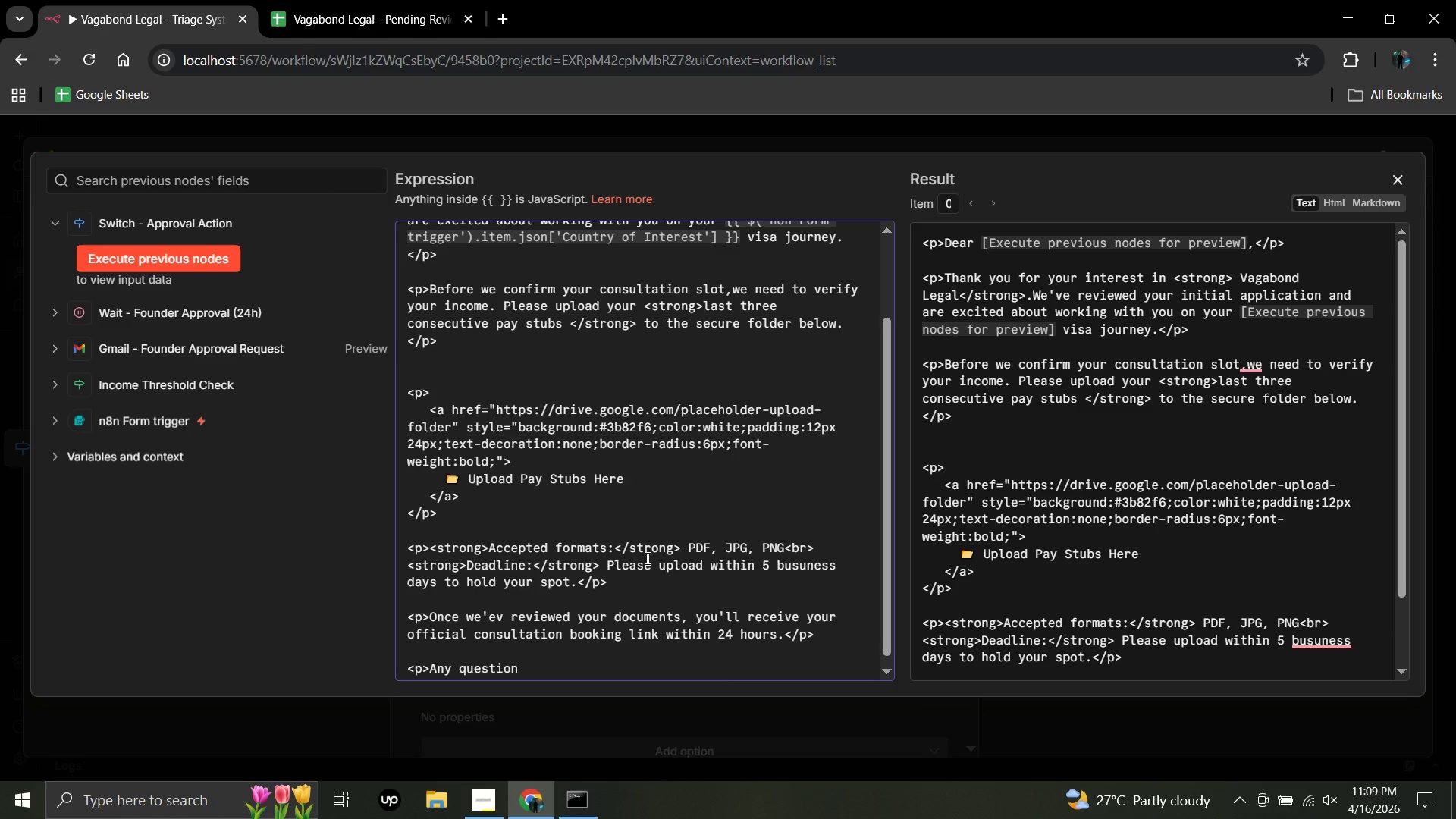 
type(s? r)
key(Backspace)
type(Reo)
key(Backspace)
type(ply to this email and we'll get back to you promptly.</p>)
 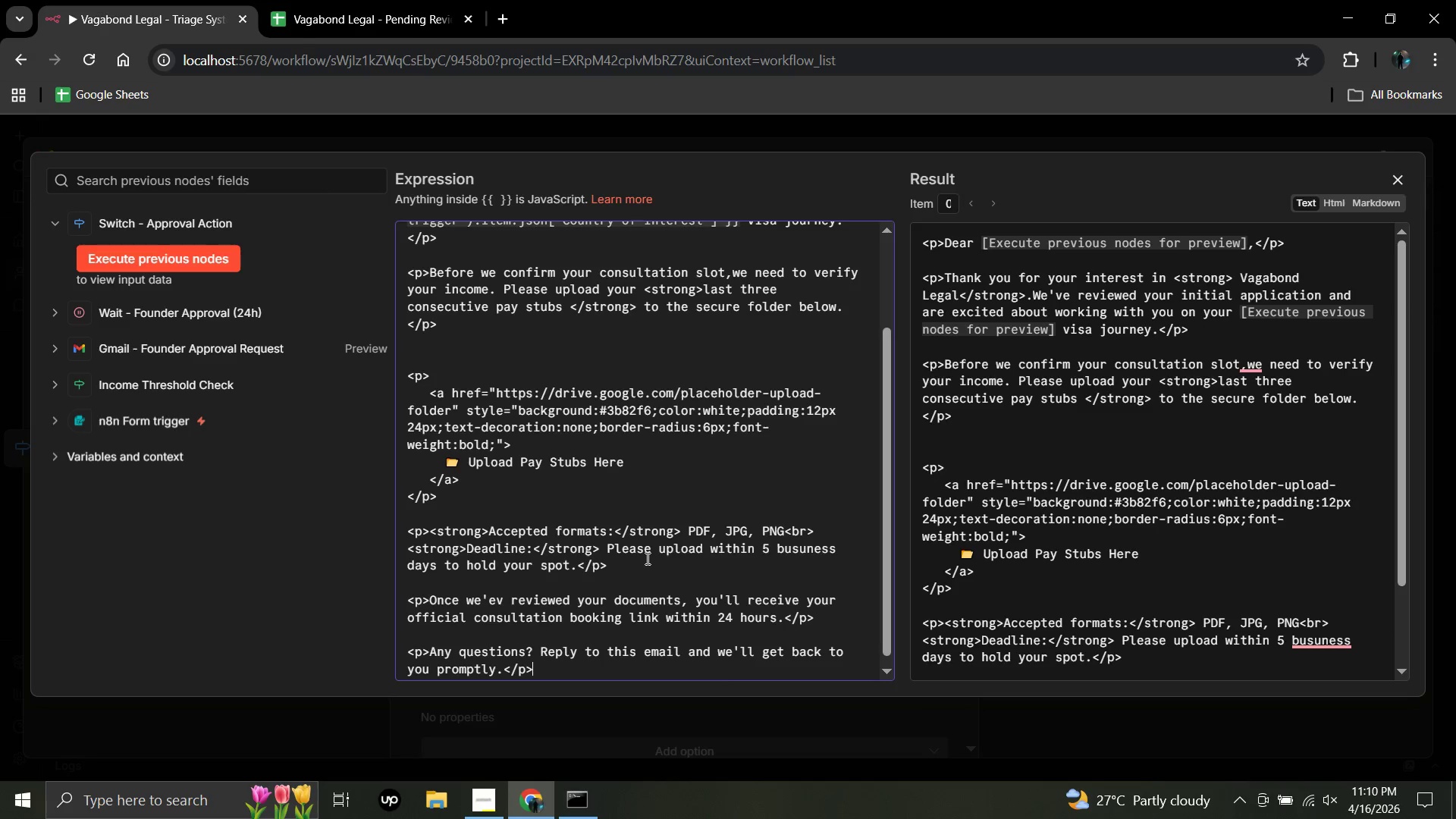 
key(Enter)
 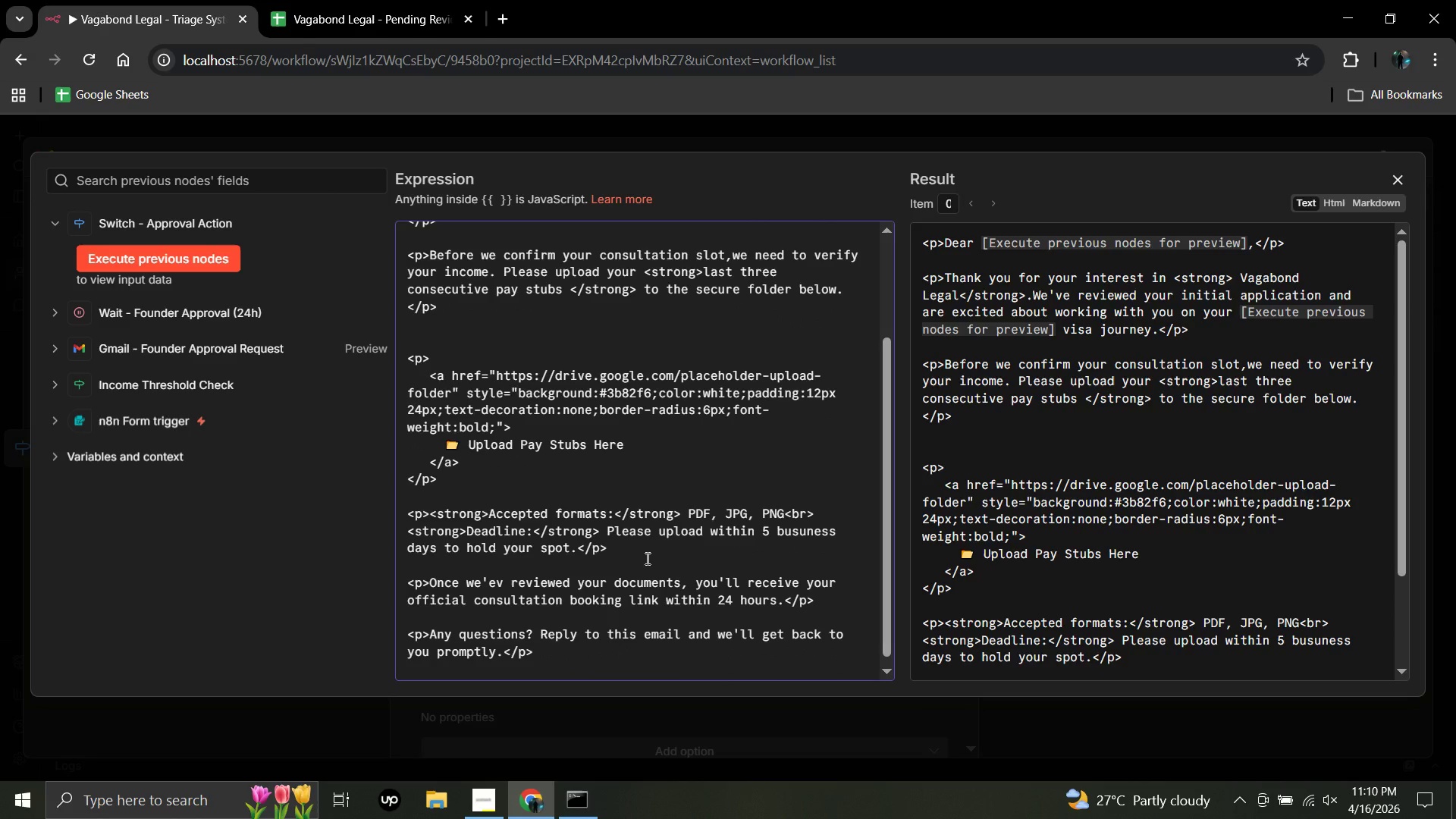 
key(Enter)
 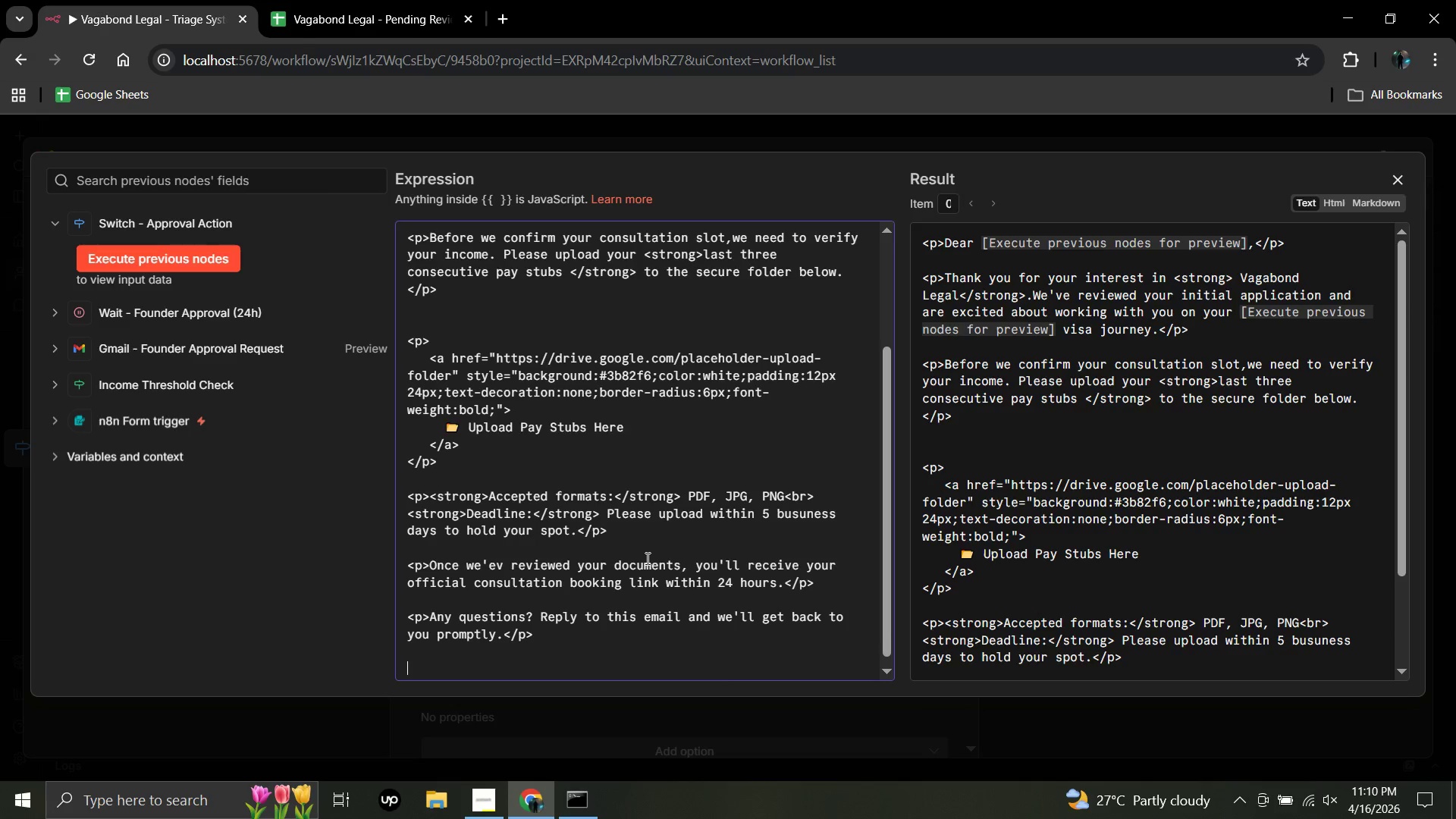 
hold_key(key=ShiftLeft, duration=0.44)
 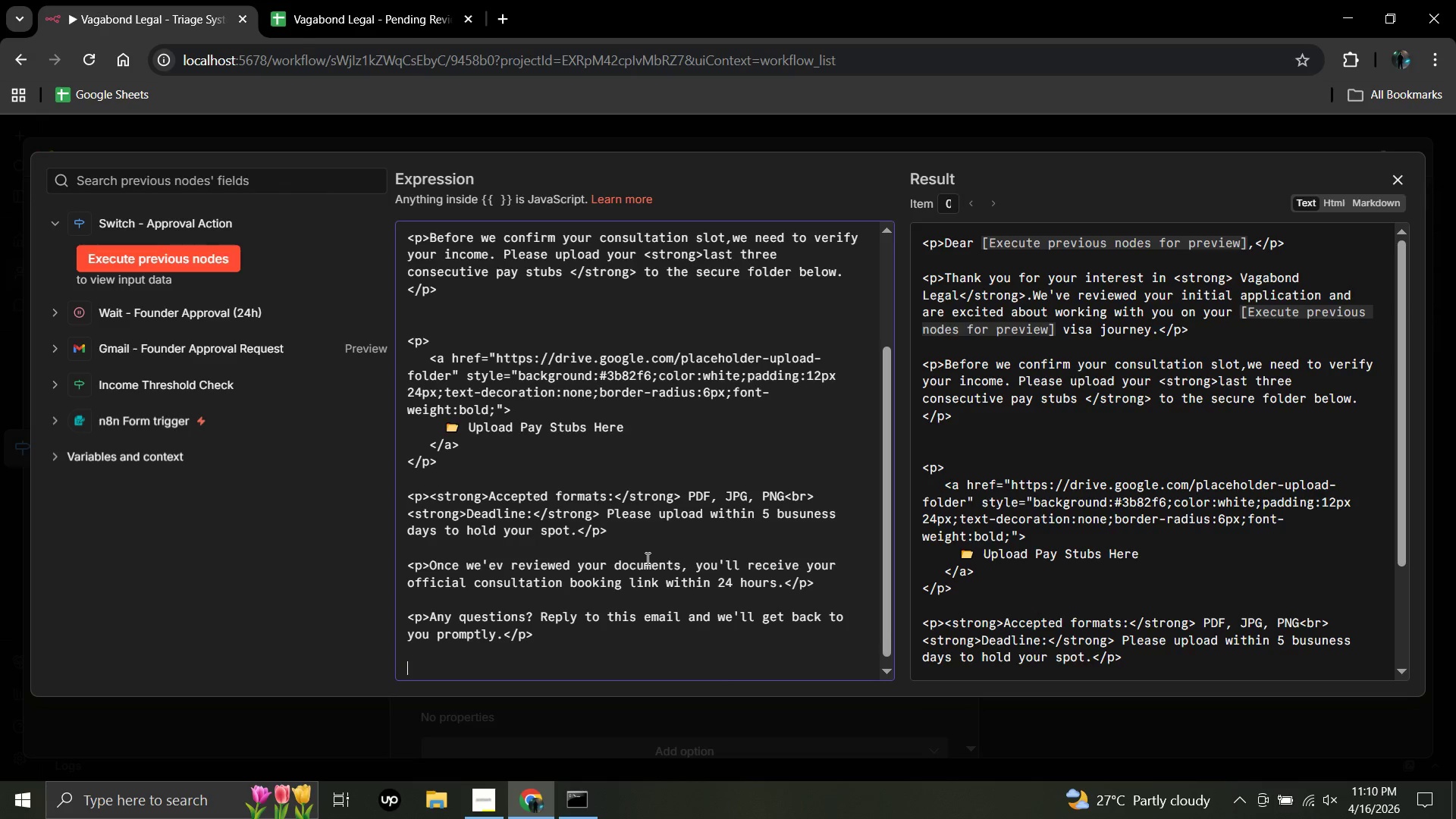 
type(<p>Best,<br><strong>The Vagabond Legal Team</strong></p>s)
 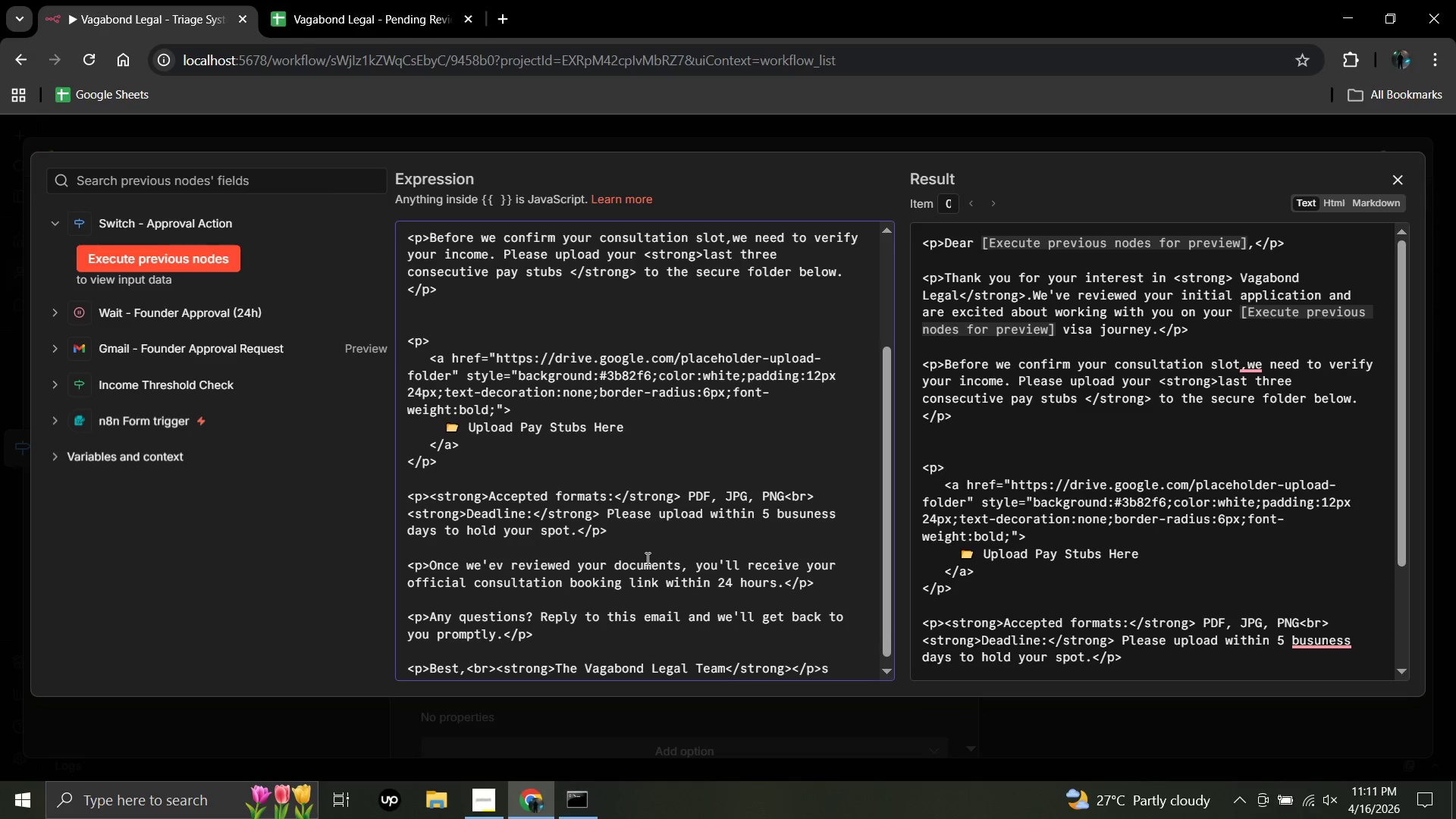 
hold_key(key=ArrowDown, duration=0.42)
 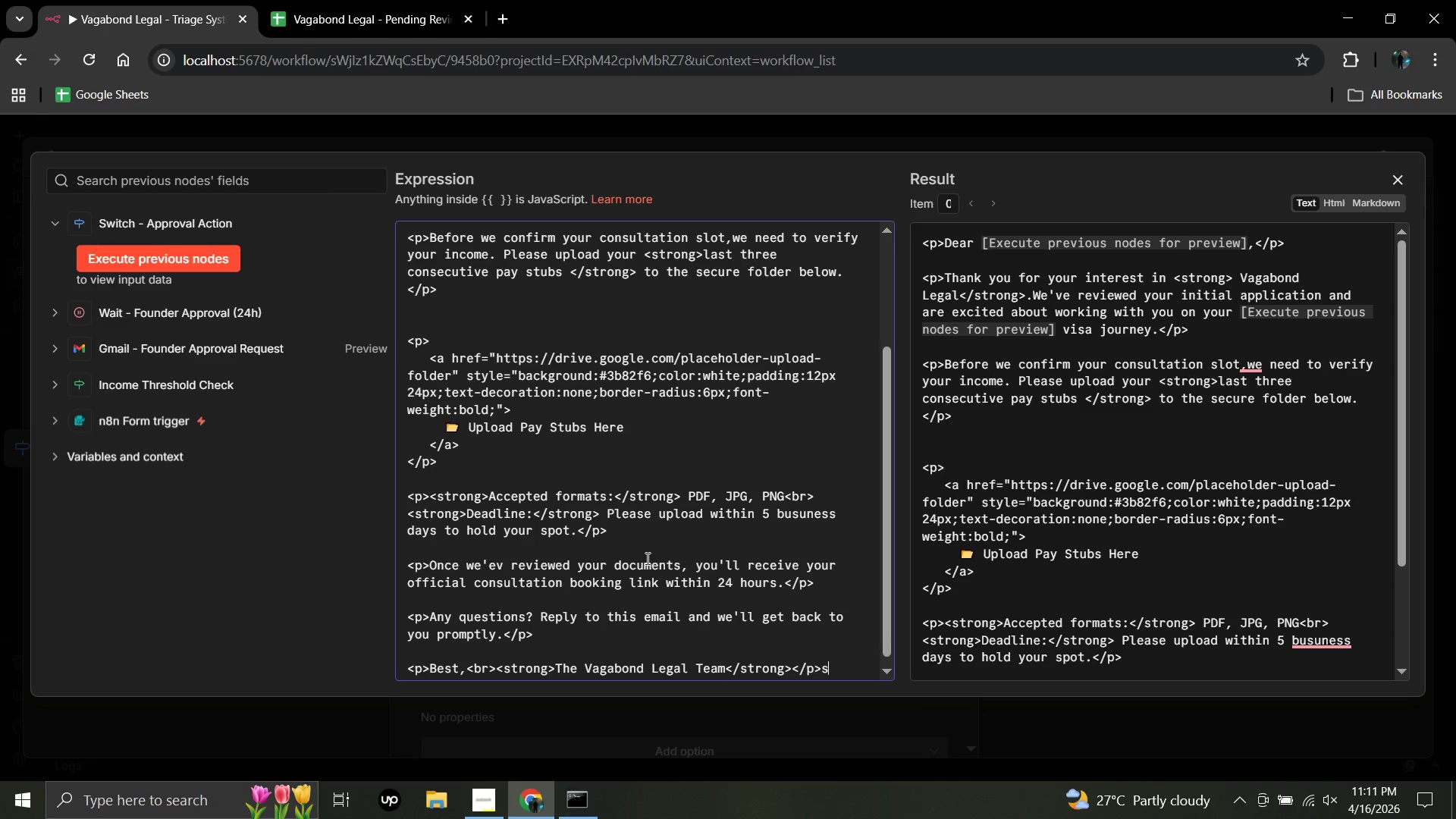 
key(ArrowUp)
 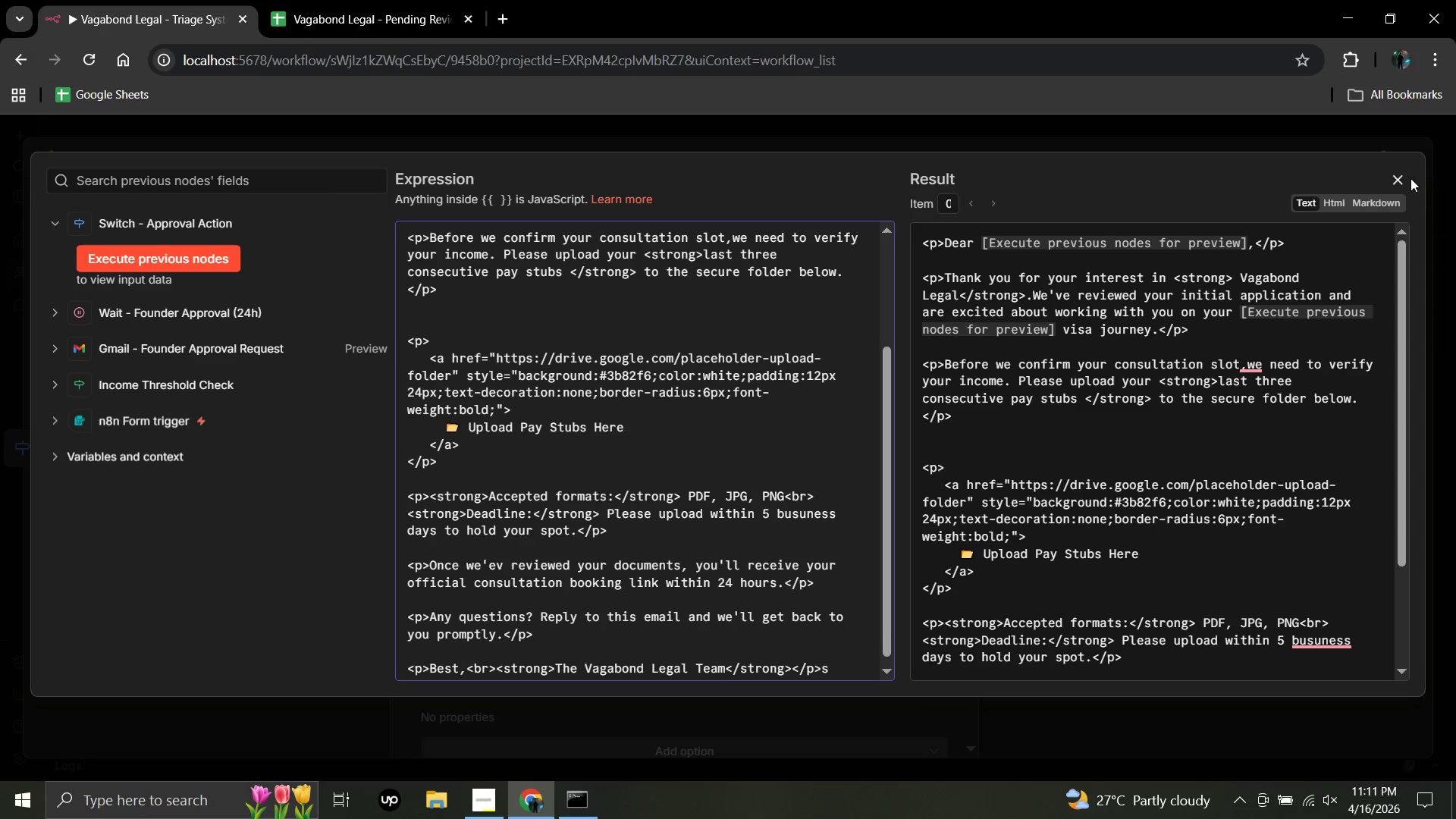 
left_click([1404, 178])
 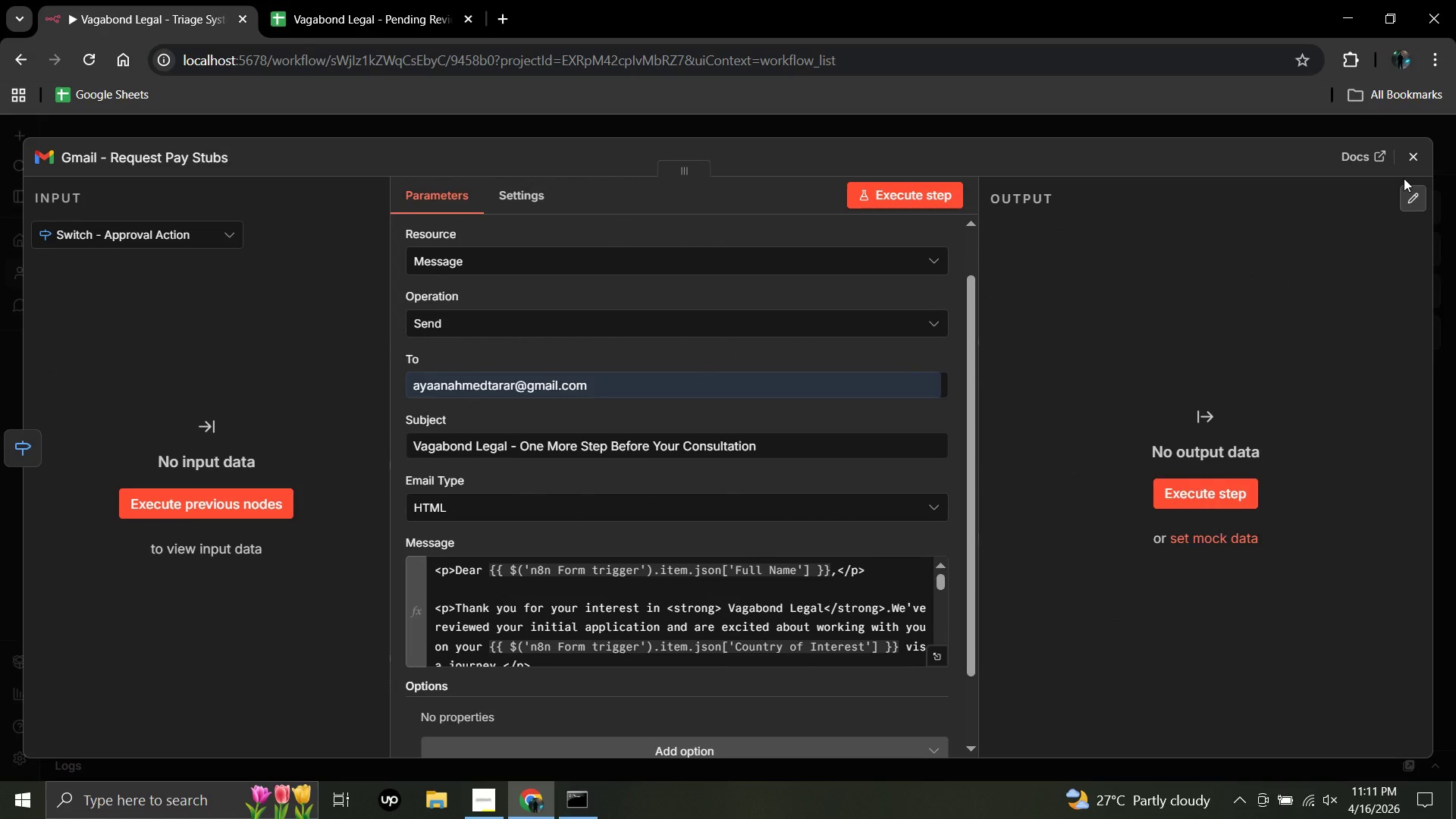 
wait(21.23)
 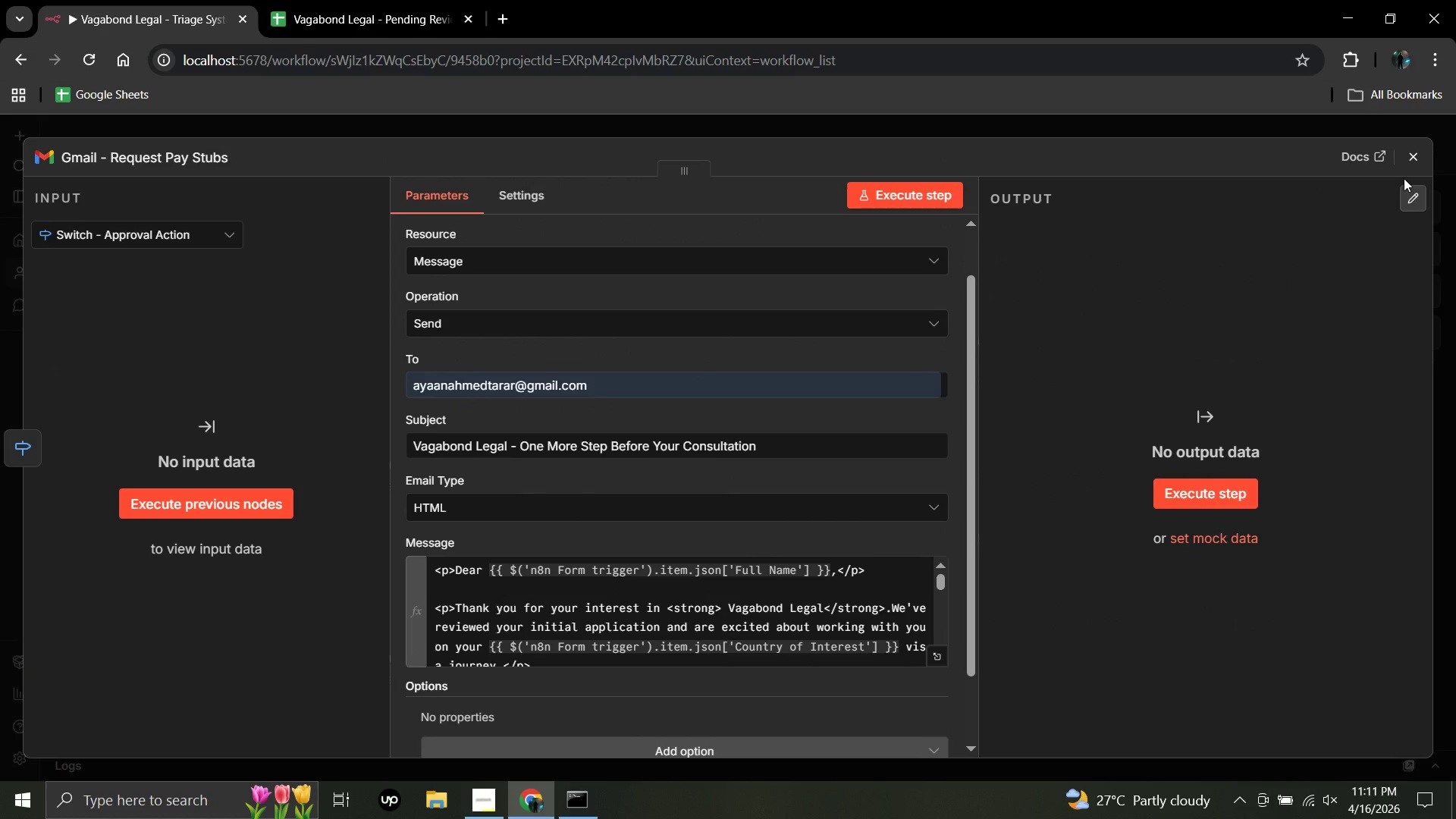 
left_click([1415, 163])
 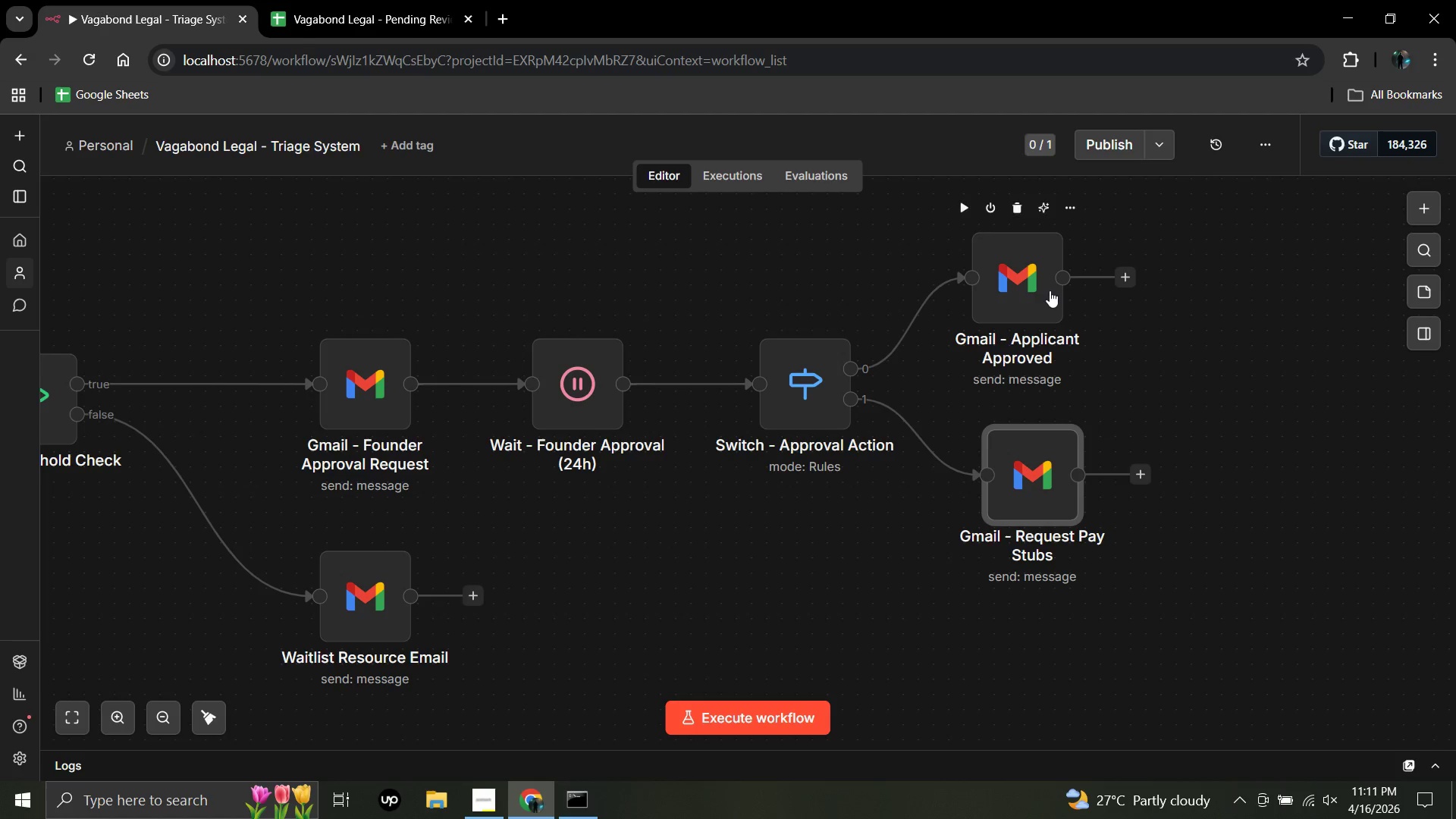 
left_click_drag(start_coordinate=[1050, 290], to_coordinate=[1058, 288])
 